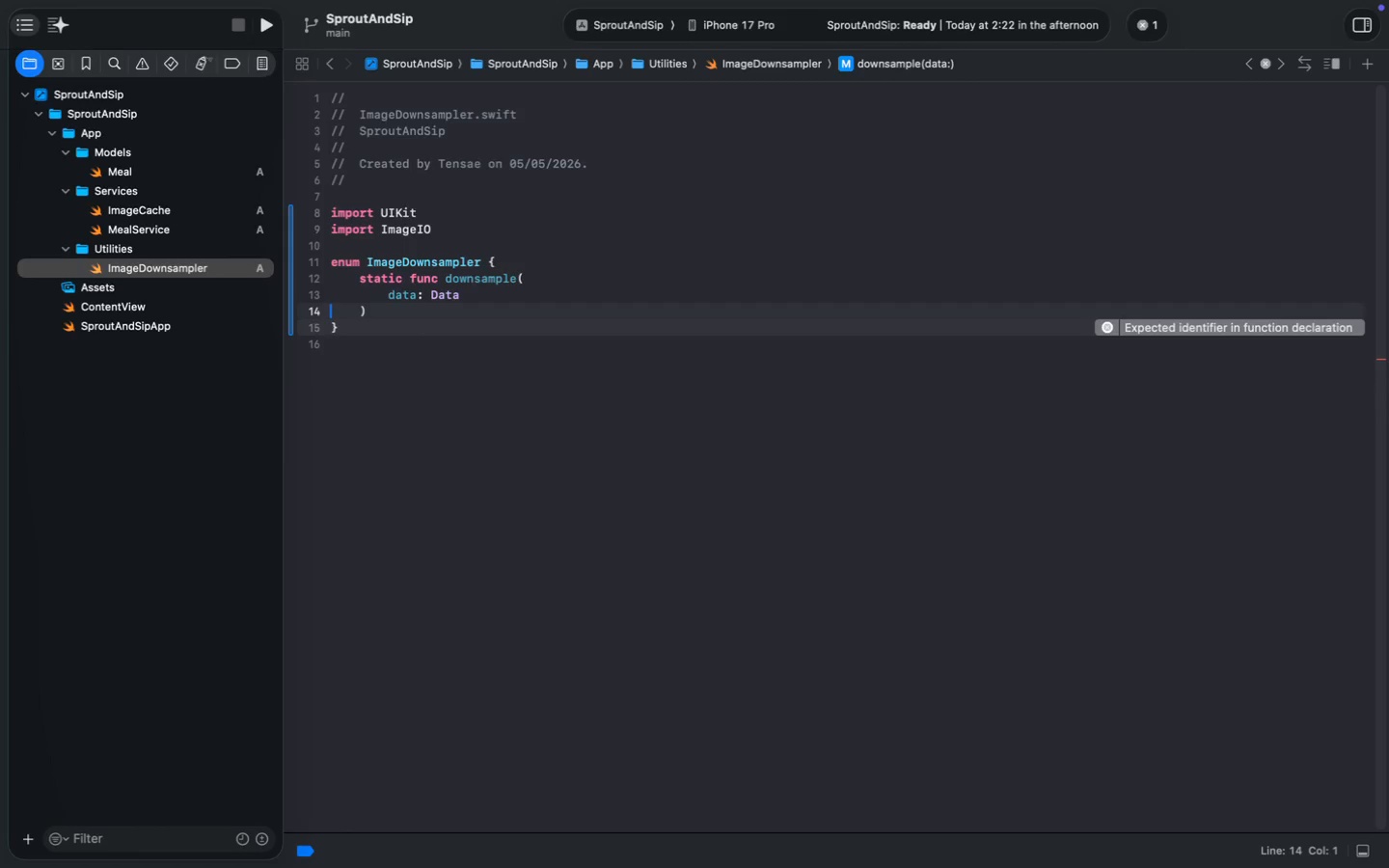 
key(ArrowLeft)
 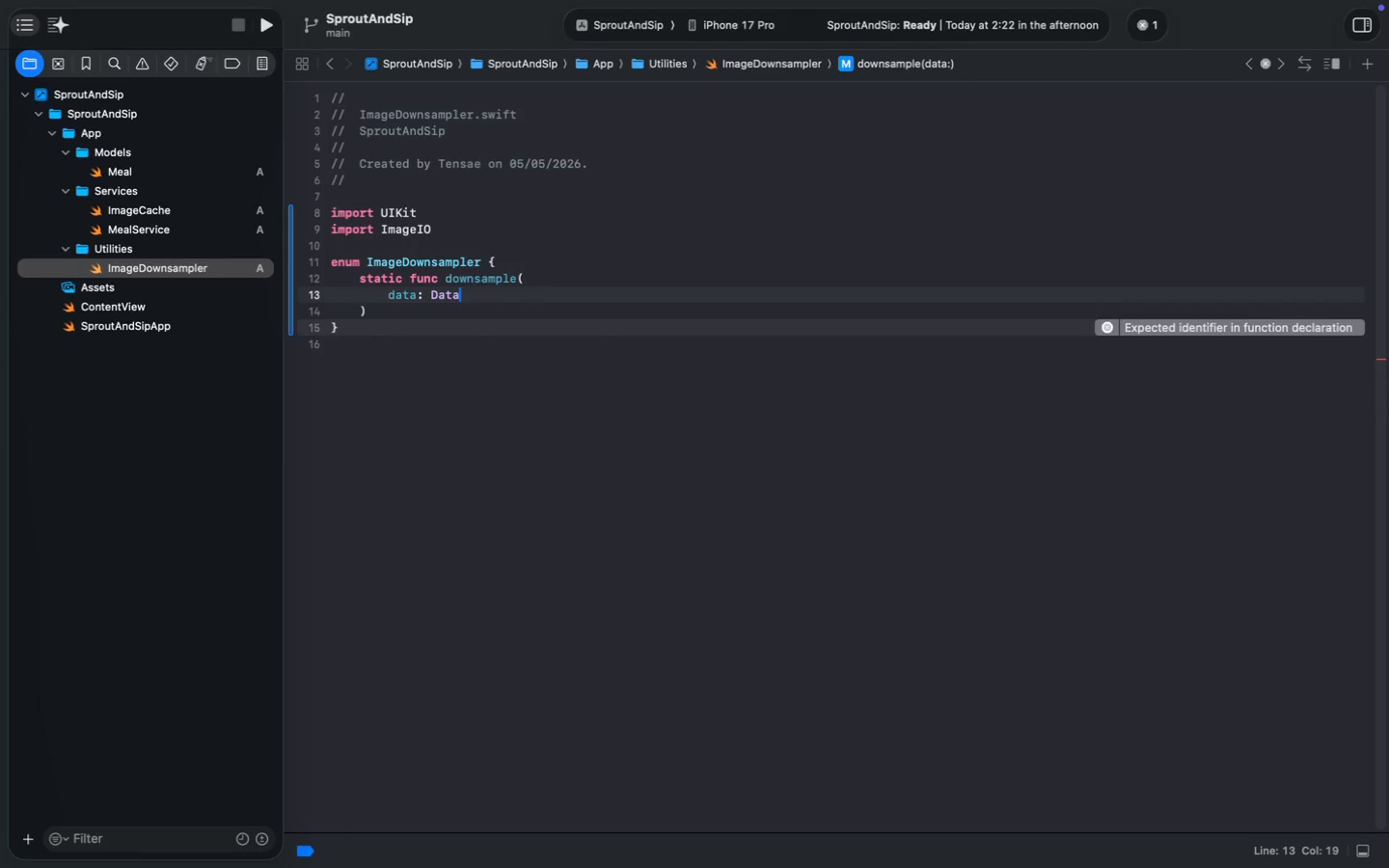 
key(Comma)
 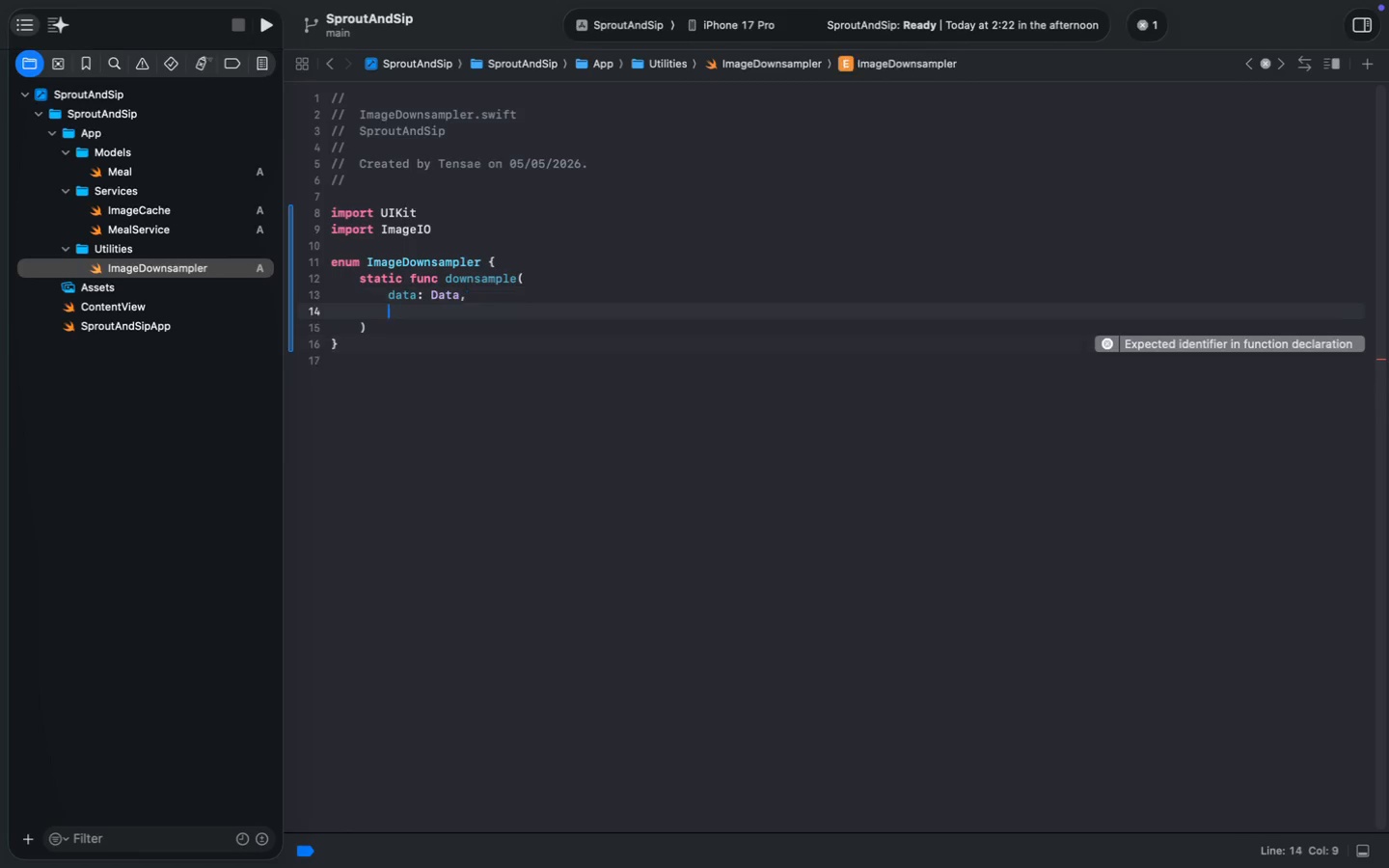 
key(Enter)
 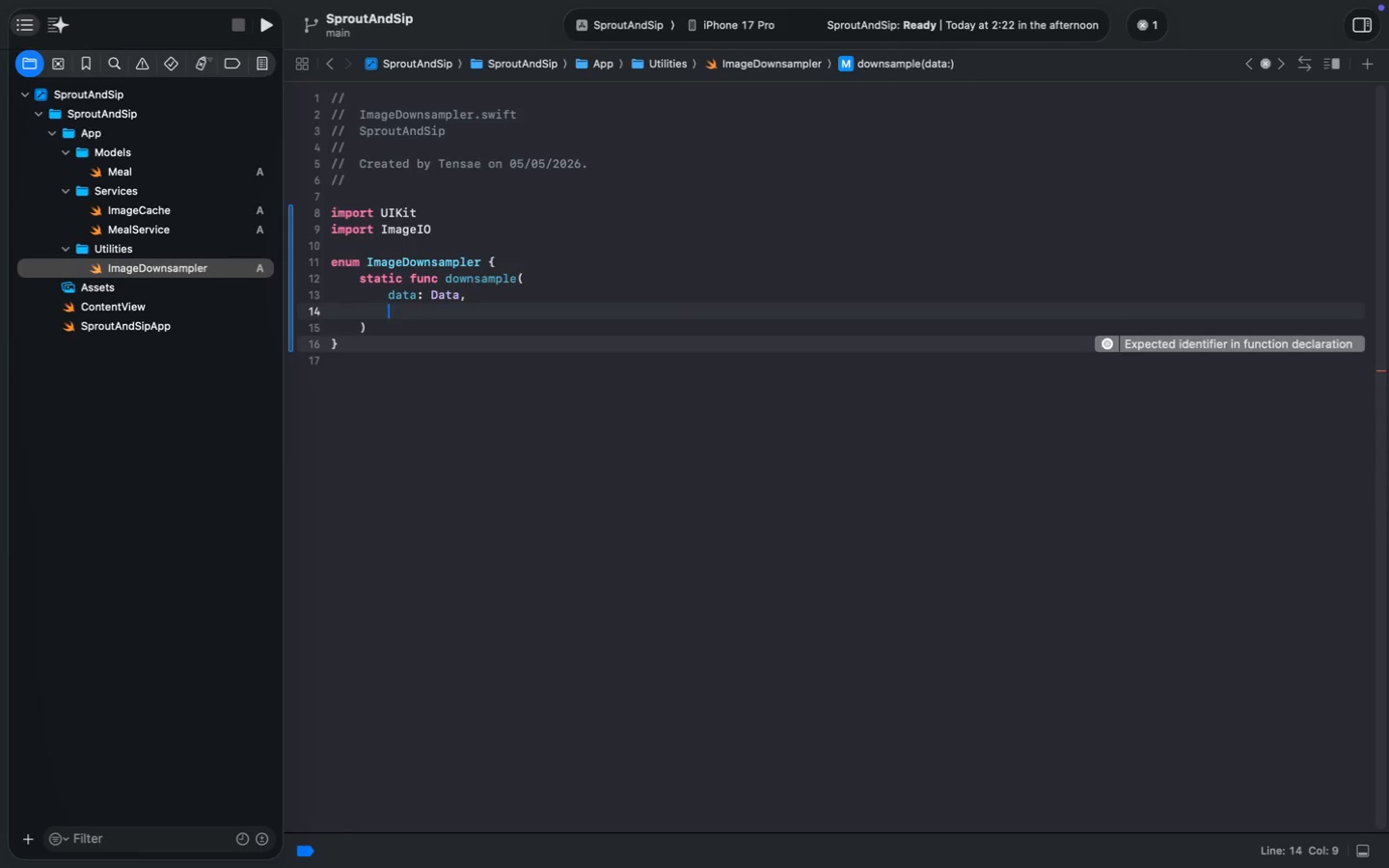 
type(to point)
key(Tab)
type(,)
 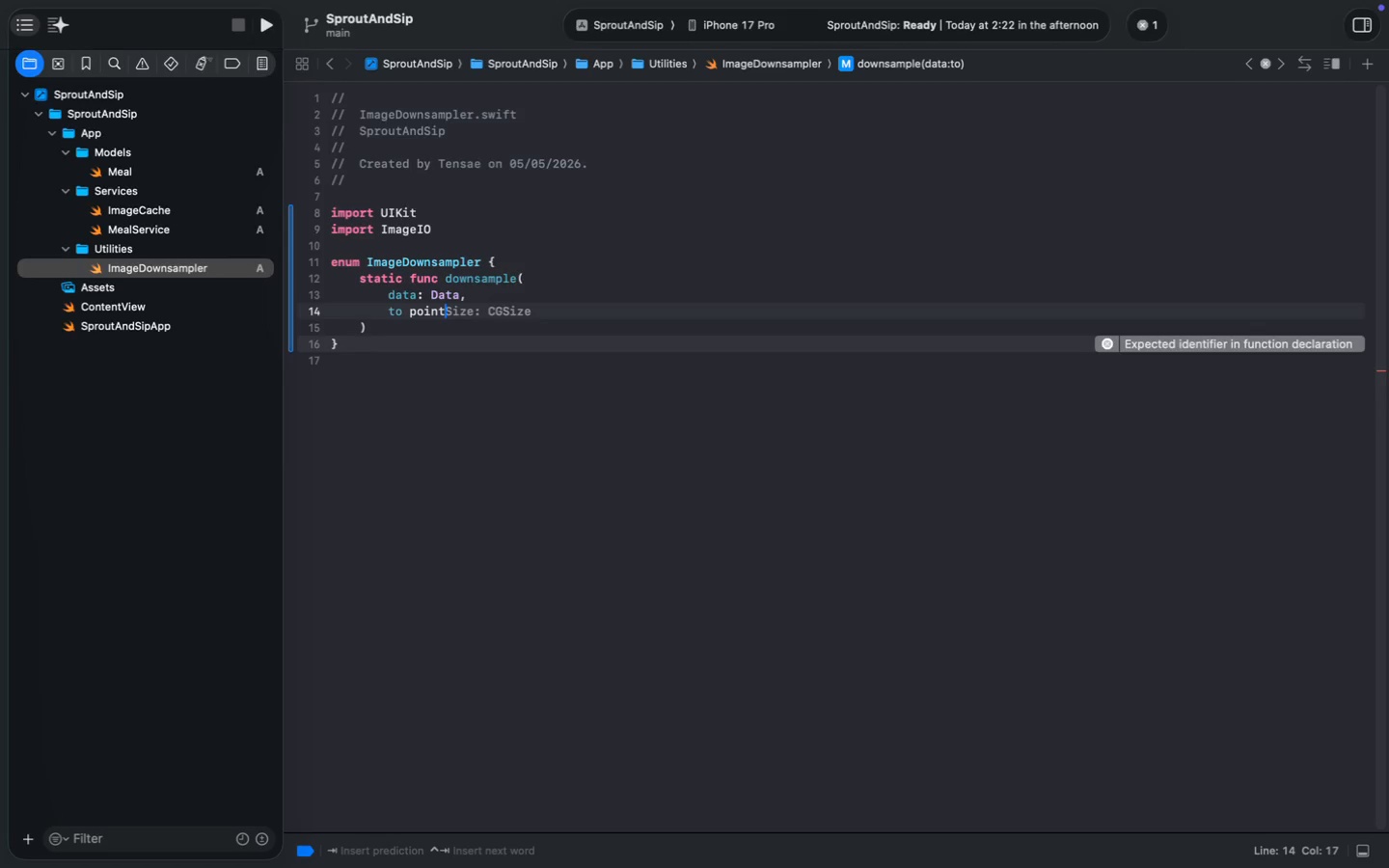 
 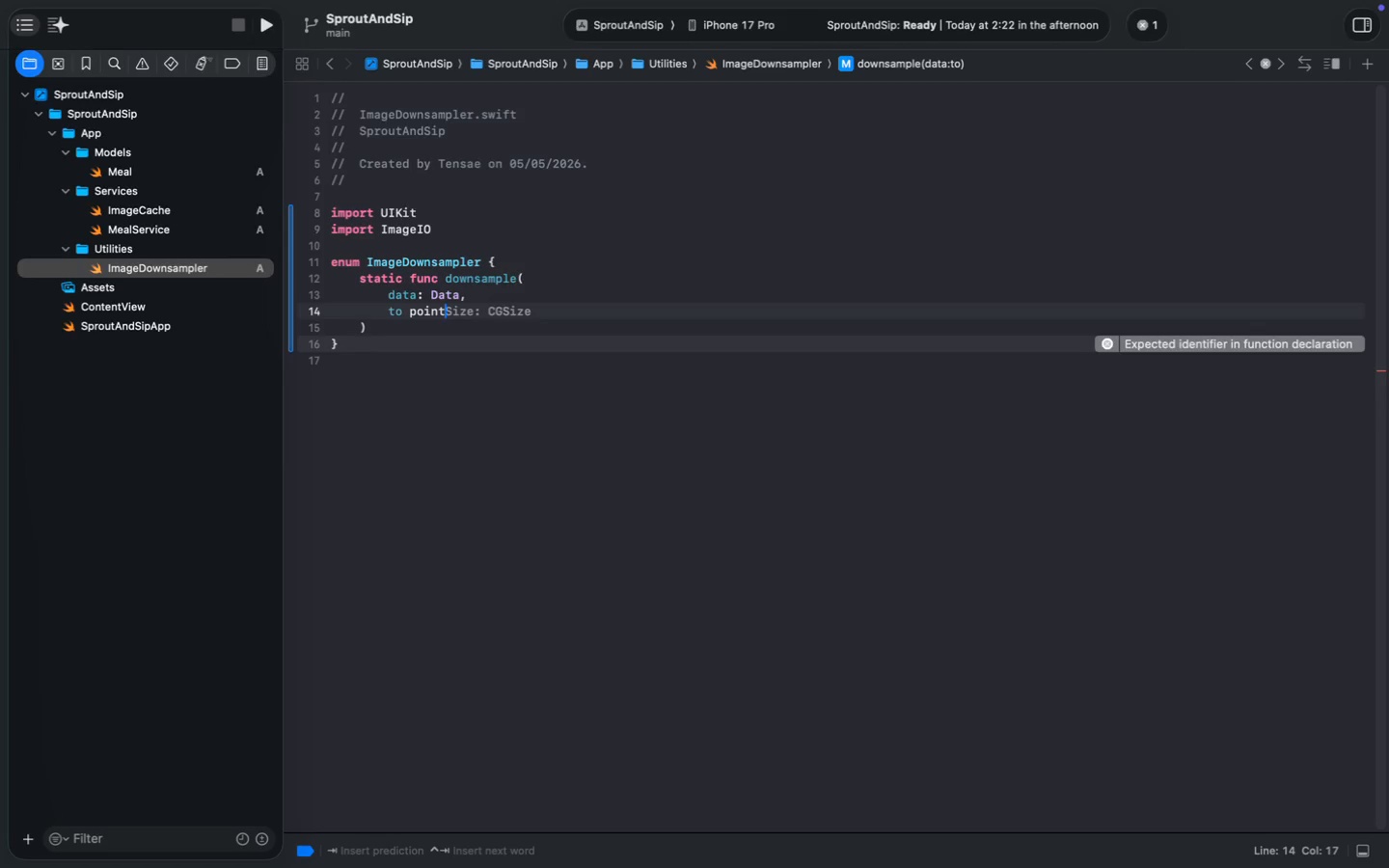 
key(Enter)
 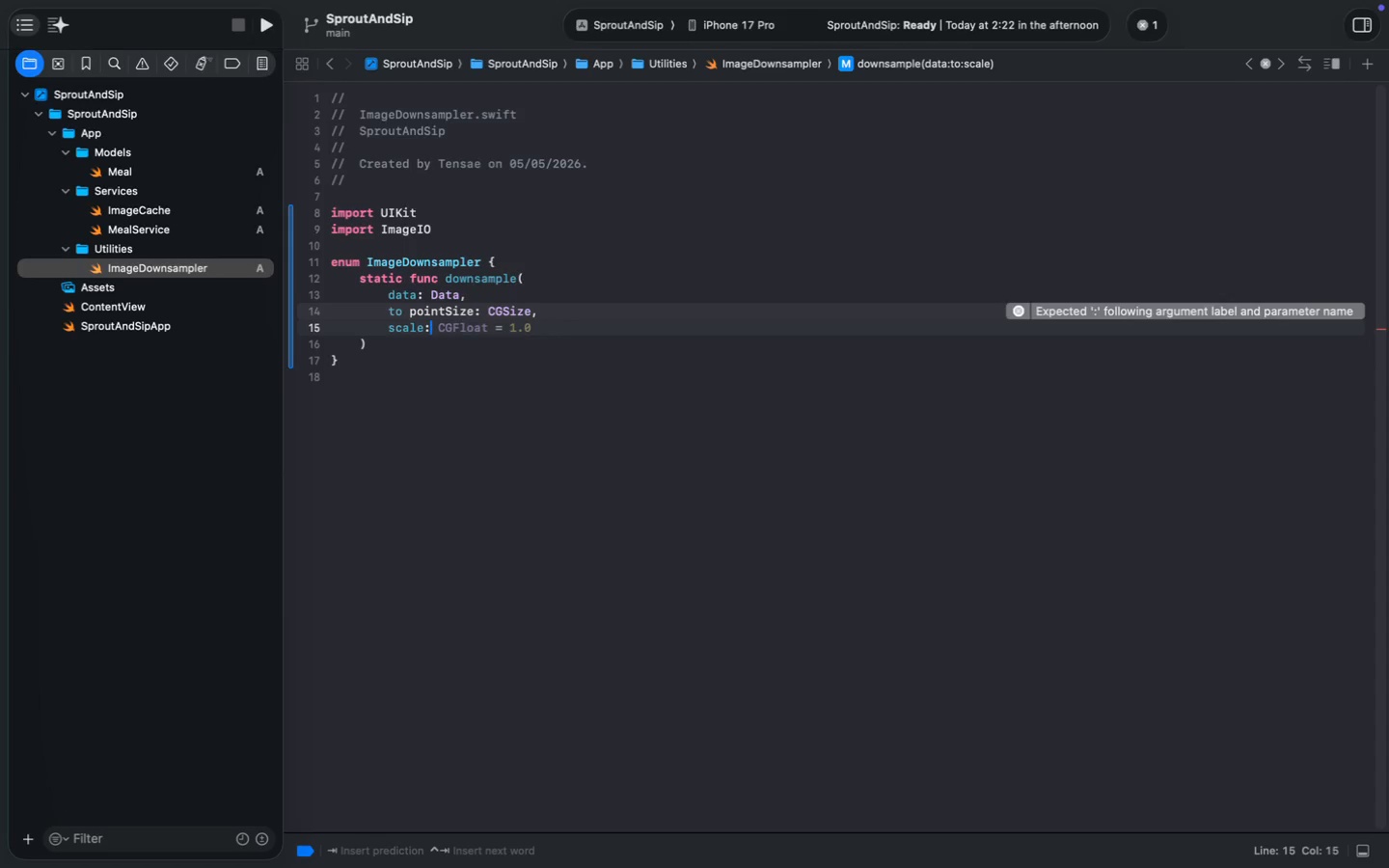 
type(scale: )
 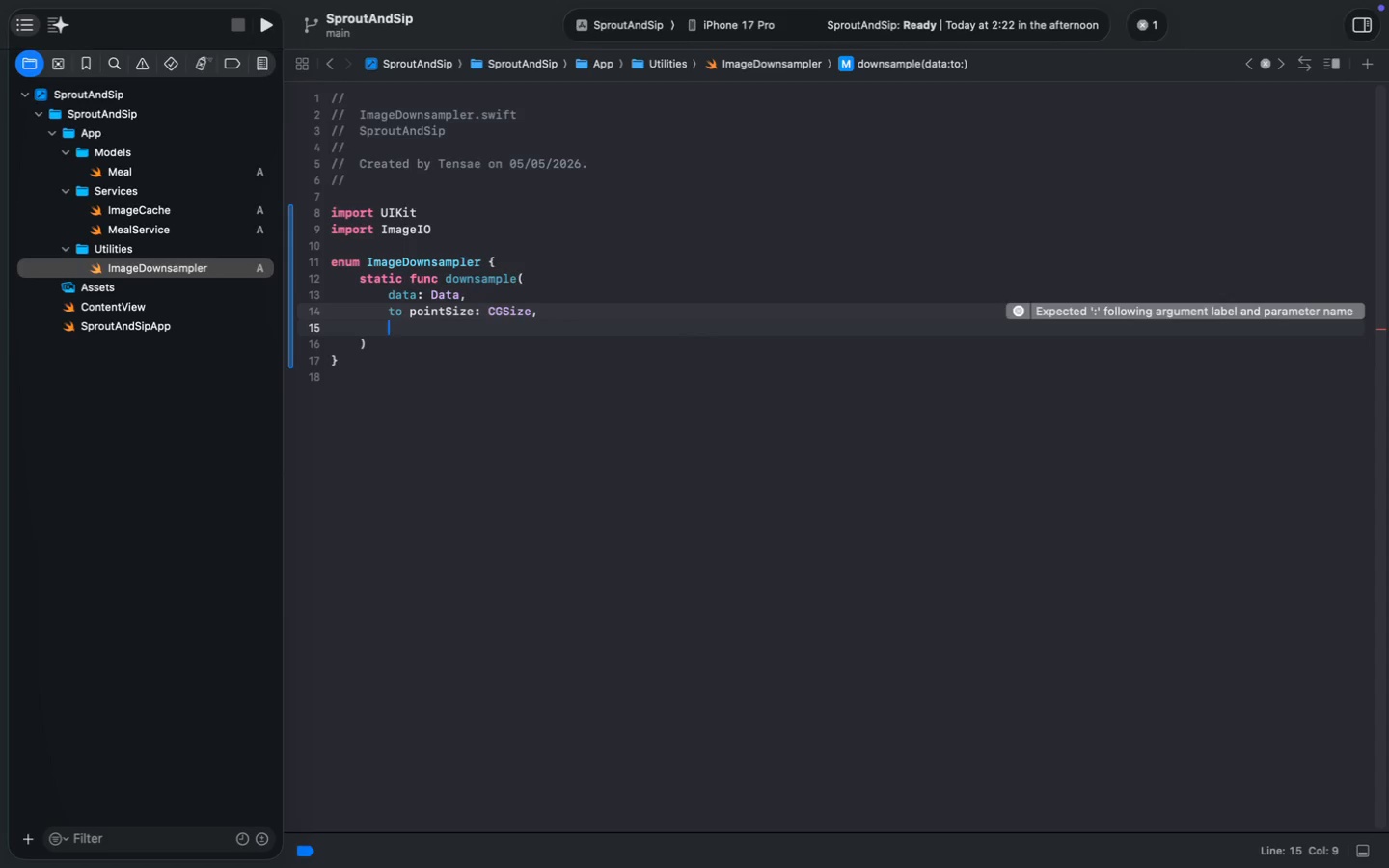 
key(Tab)
key(Backspace)
key(Backspace)
key(Backspace)
type(UIScr)
 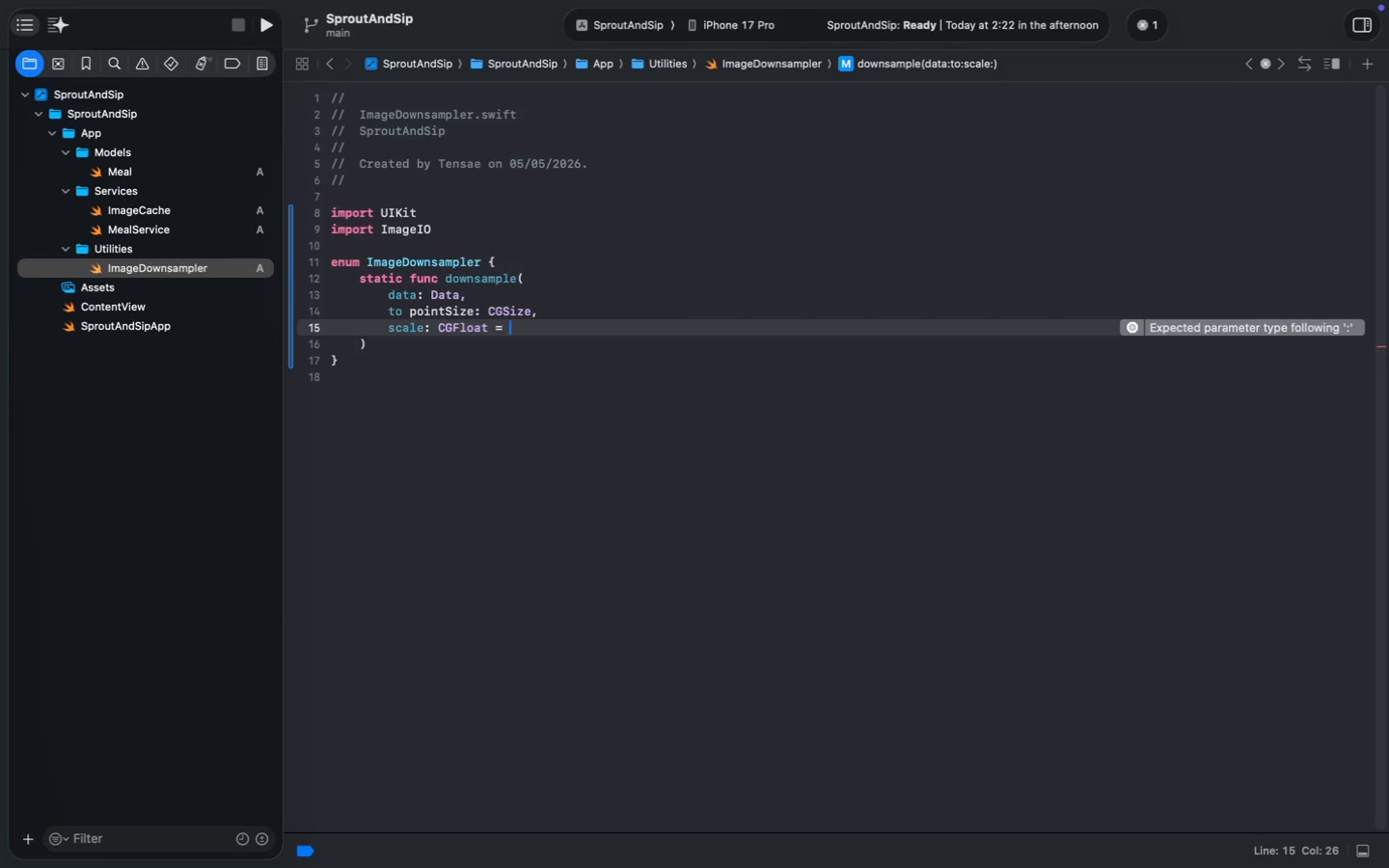 
key(Enter)
 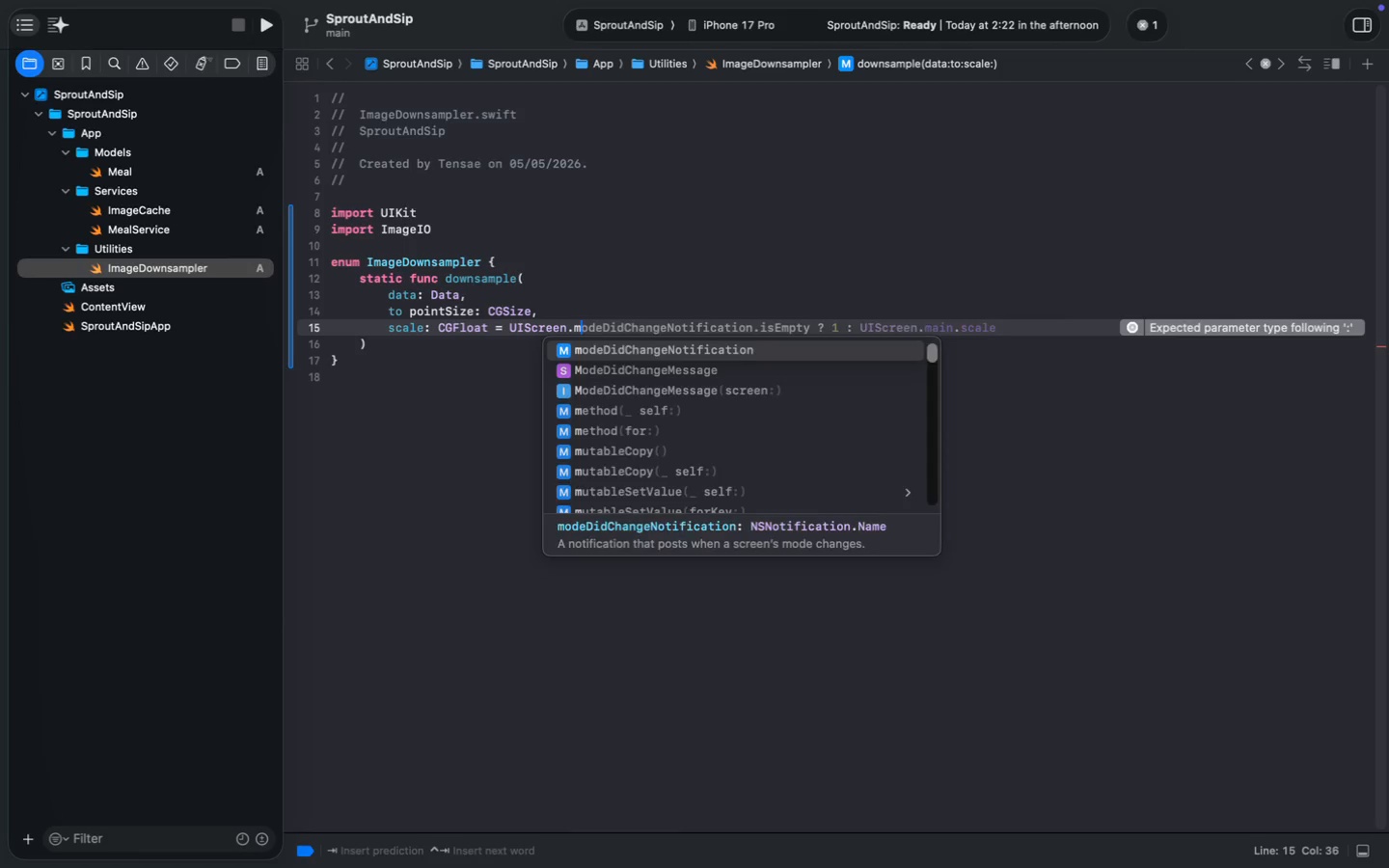 
type(.mai)
 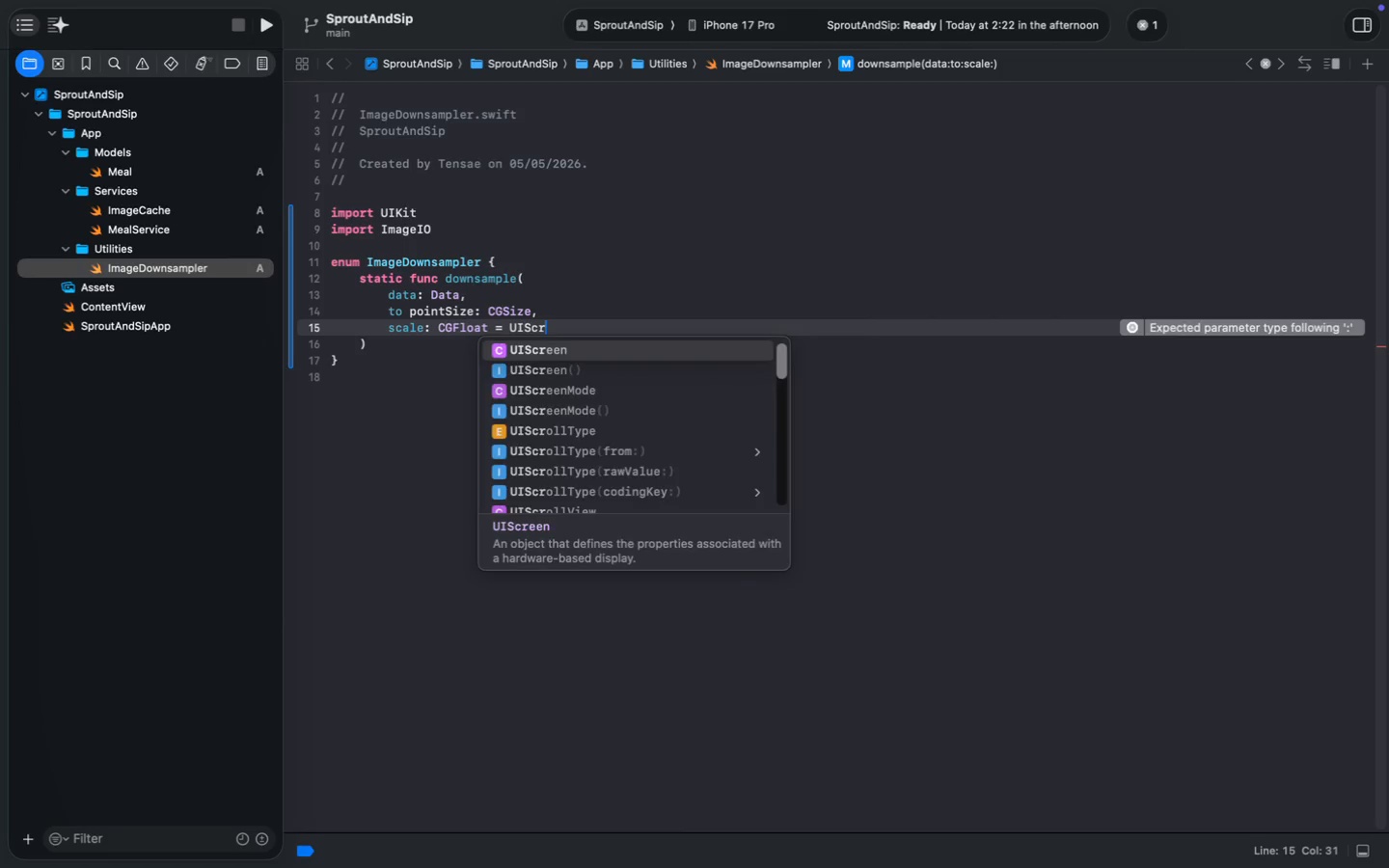 
key(Enter)
 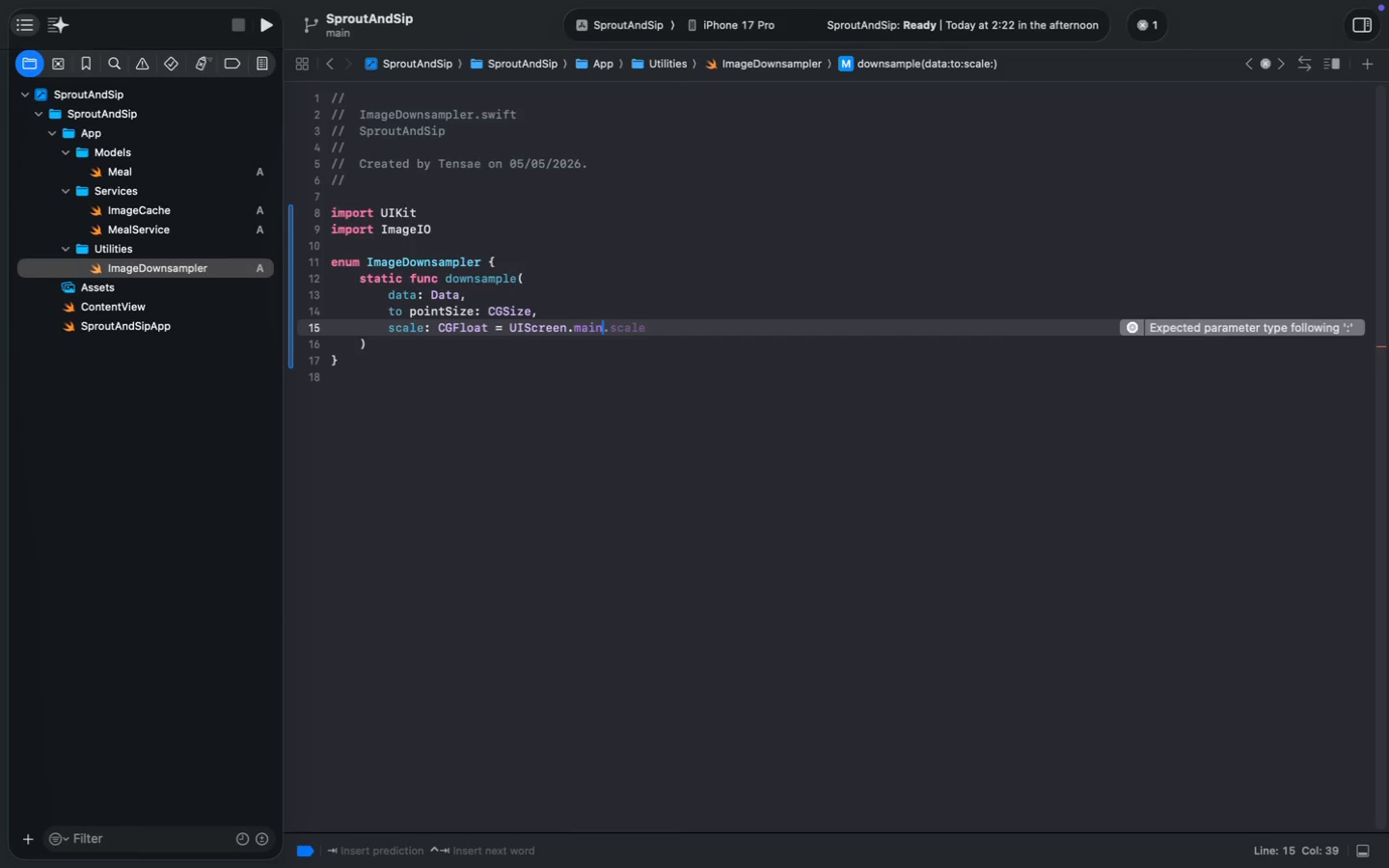 
key(Tab)
 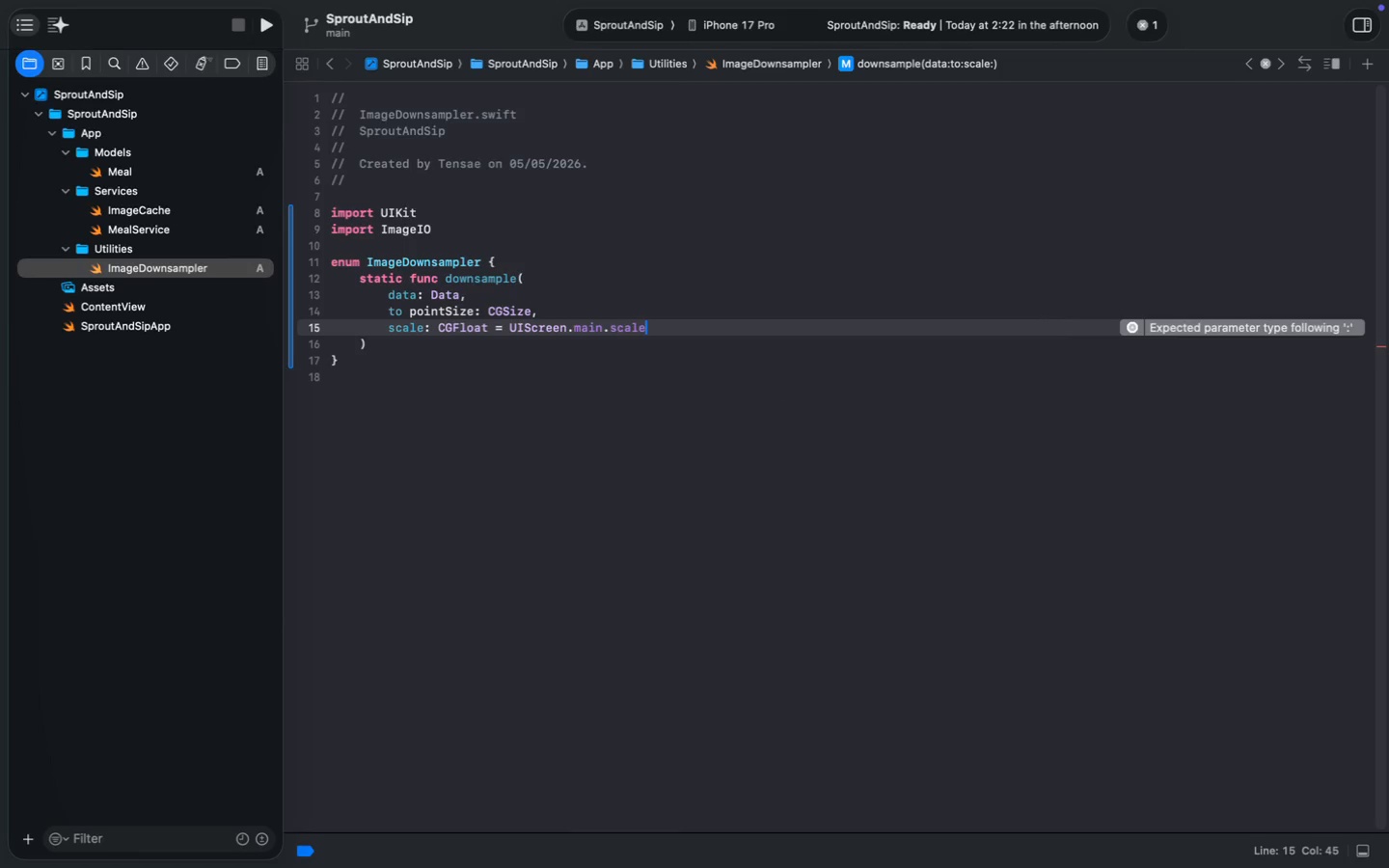 
key(ArrowDown)
 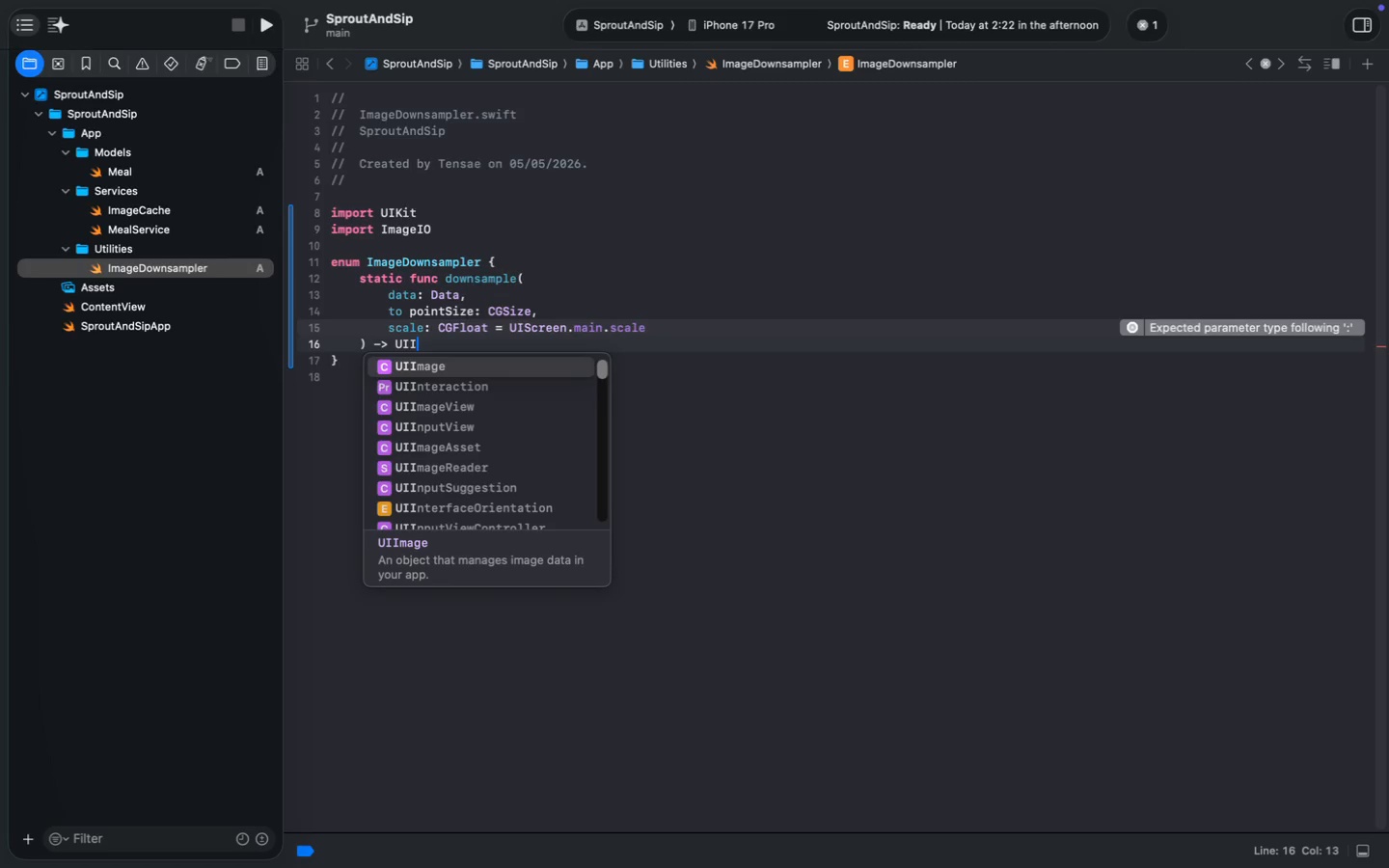 
type( -> UII)
 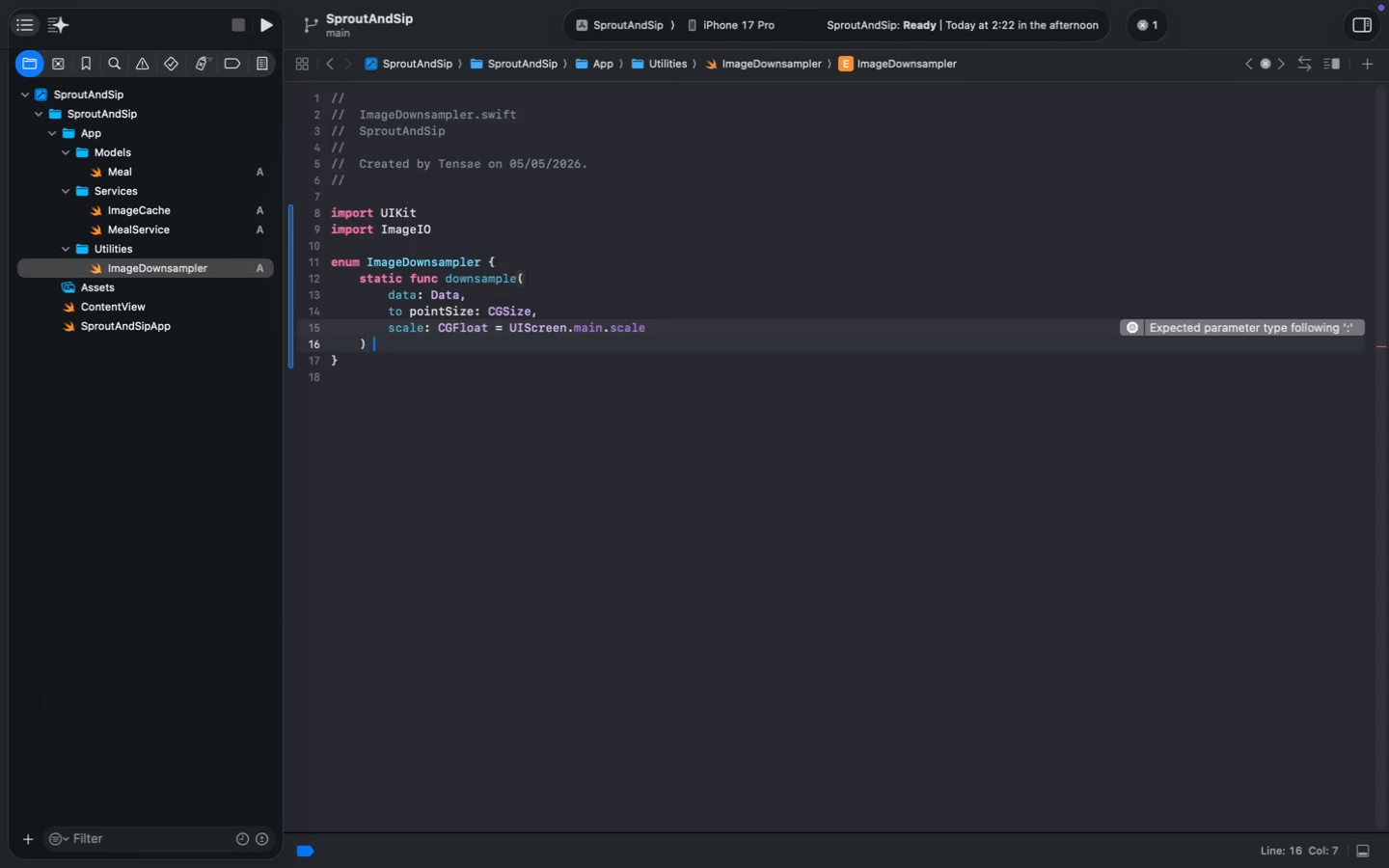 
key(Enter)
 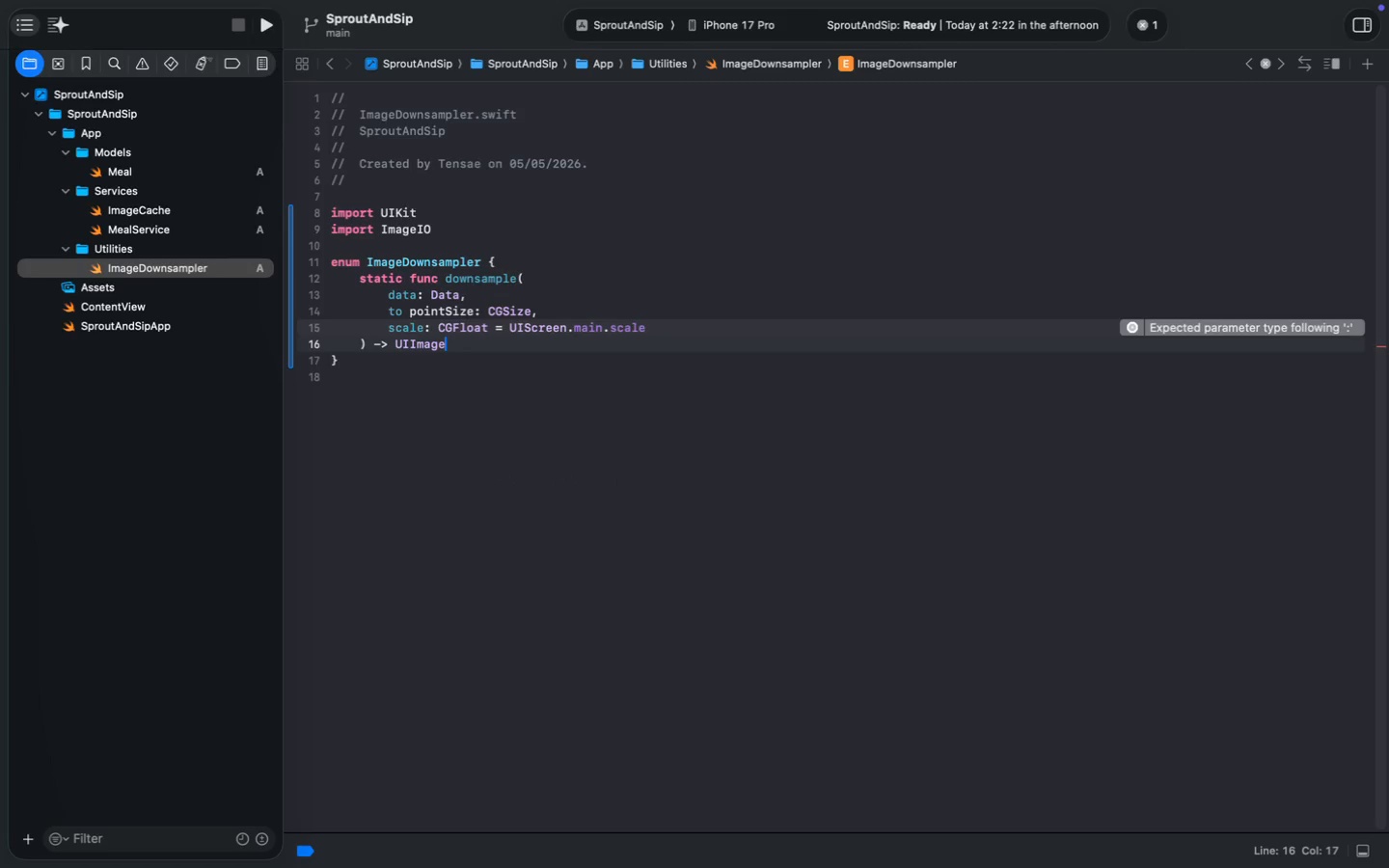 
key(Shift+ShiftLeft)
 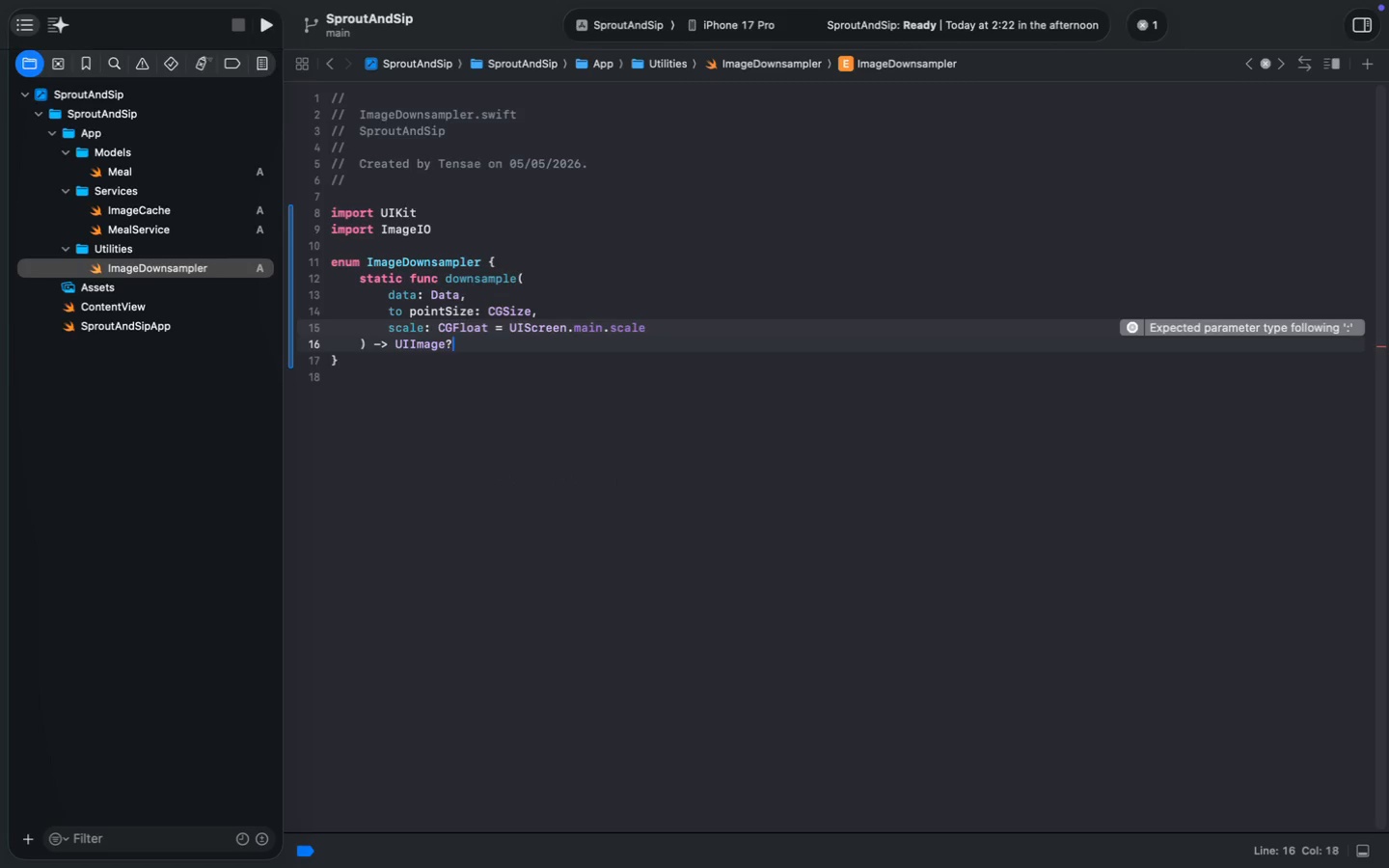 
key(Shift+Slash)
 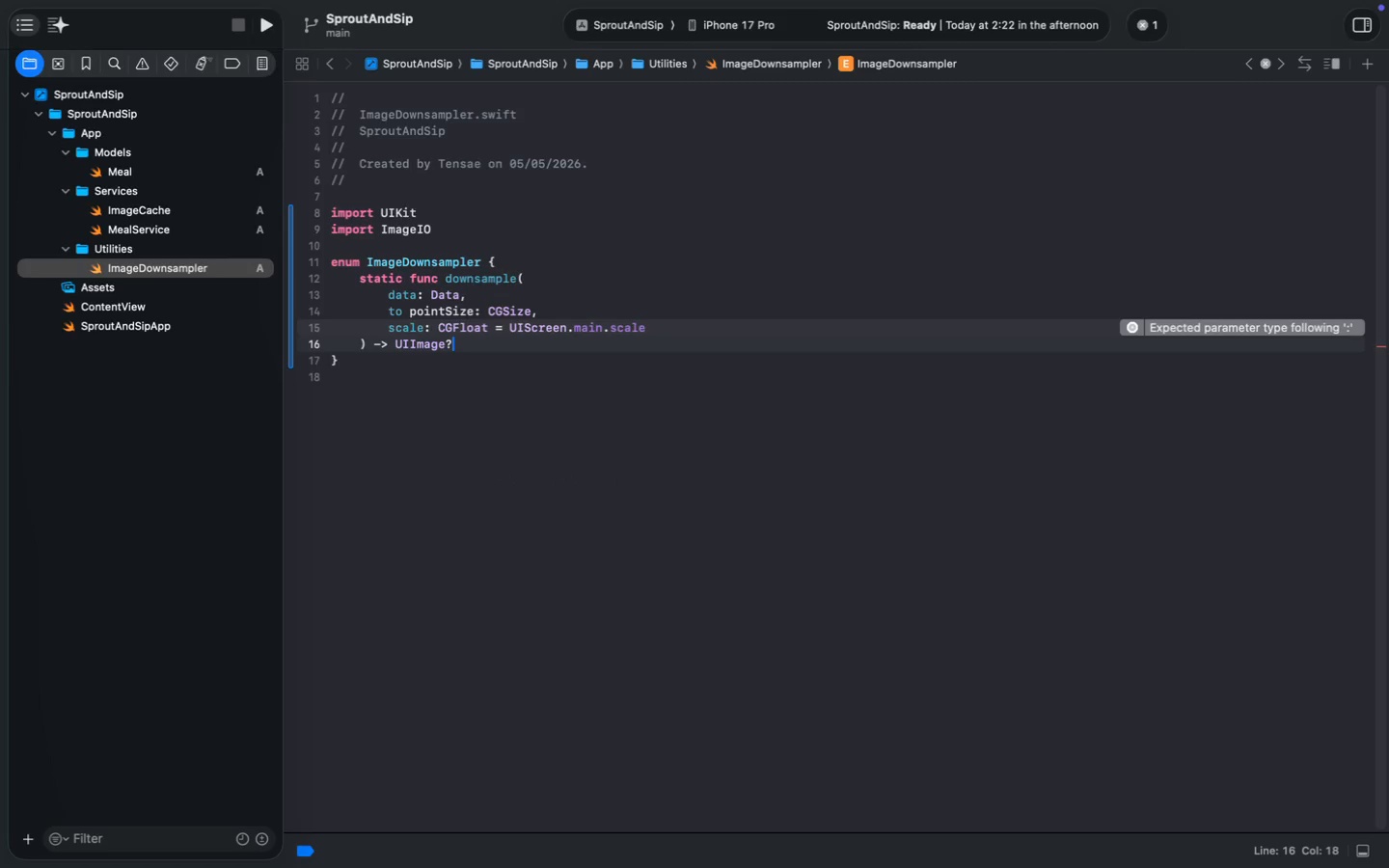 
key(Space)
 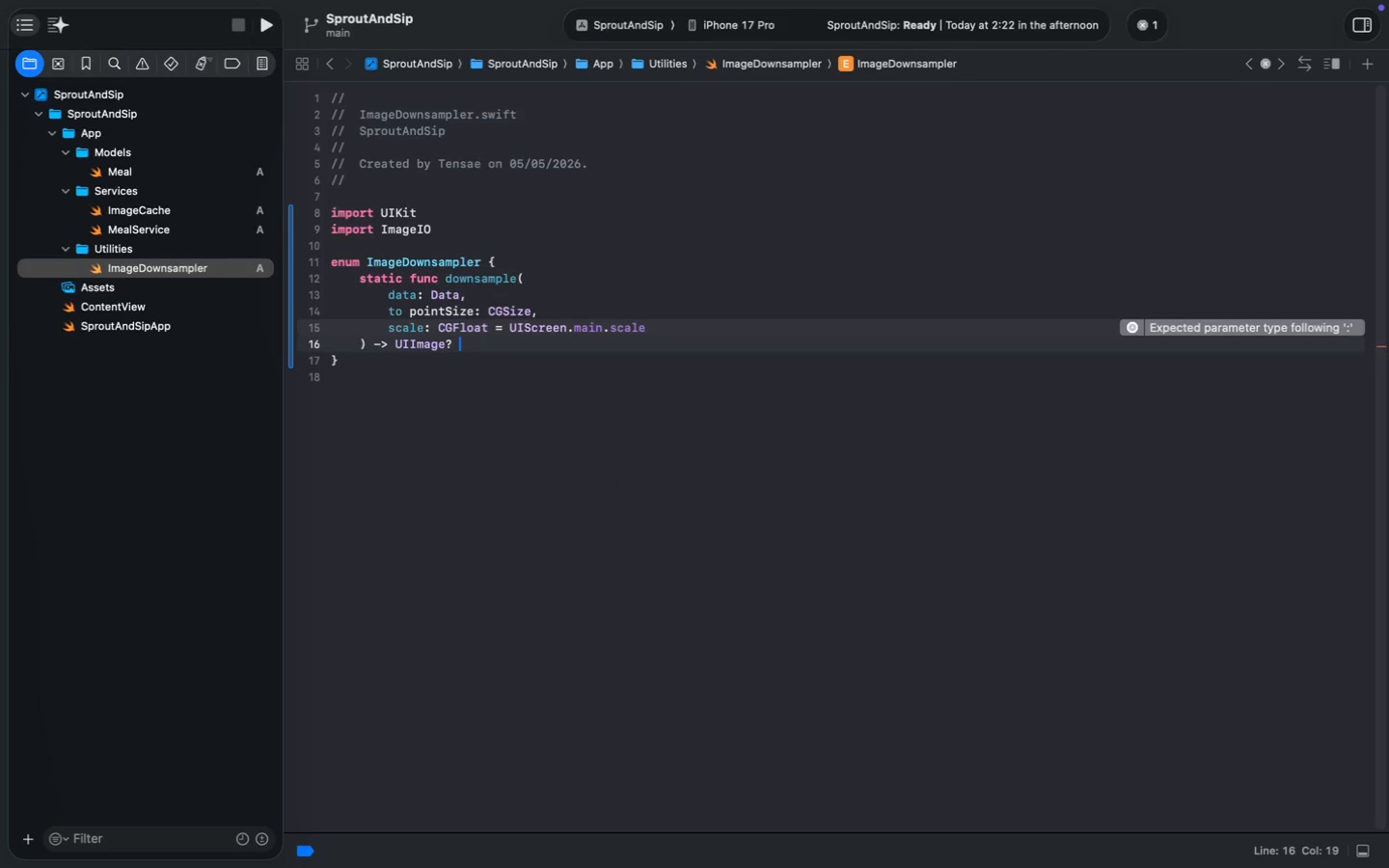 
key(Shift+ShiftLeft)
 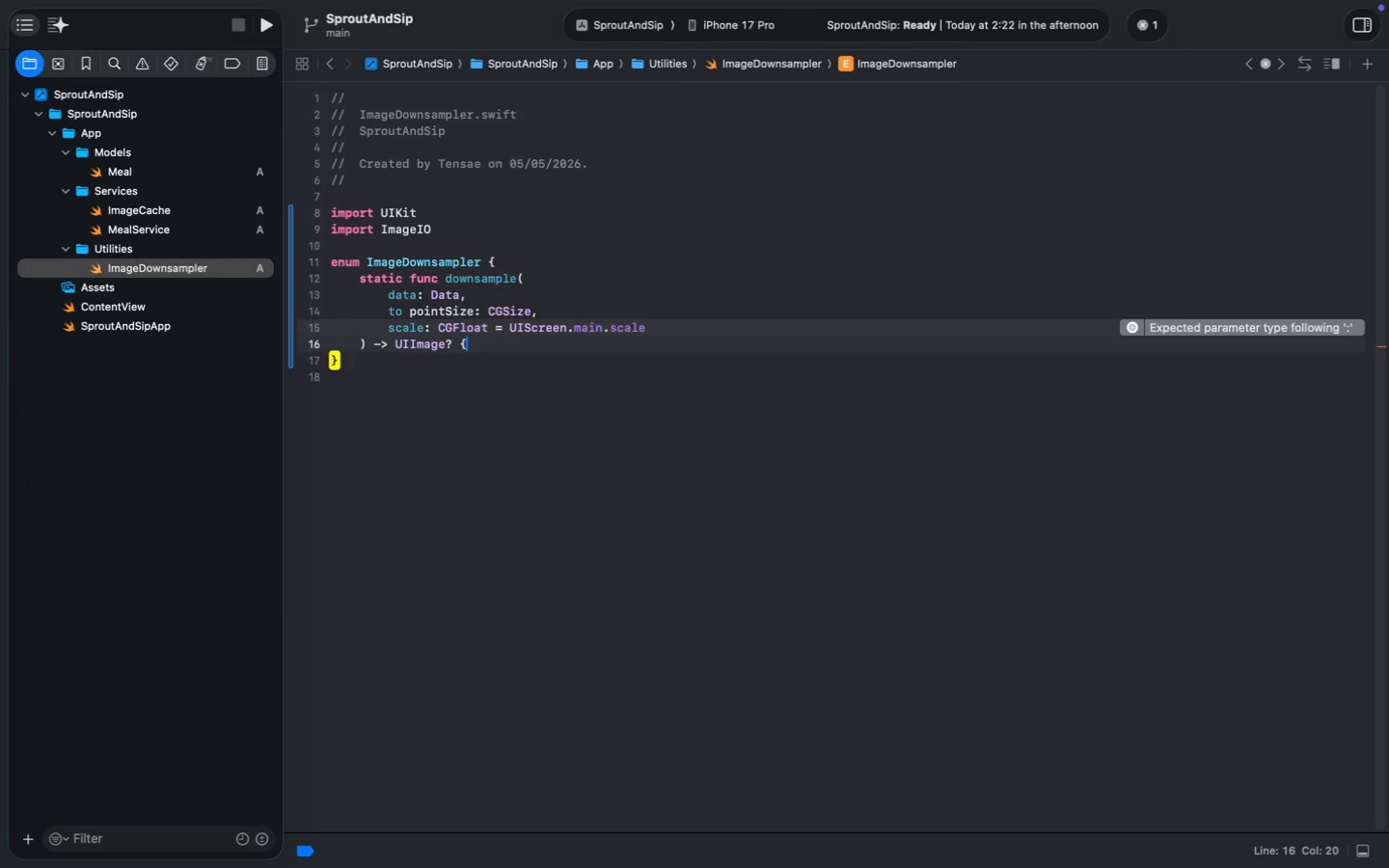 
key(Shift+BracketLeft)
 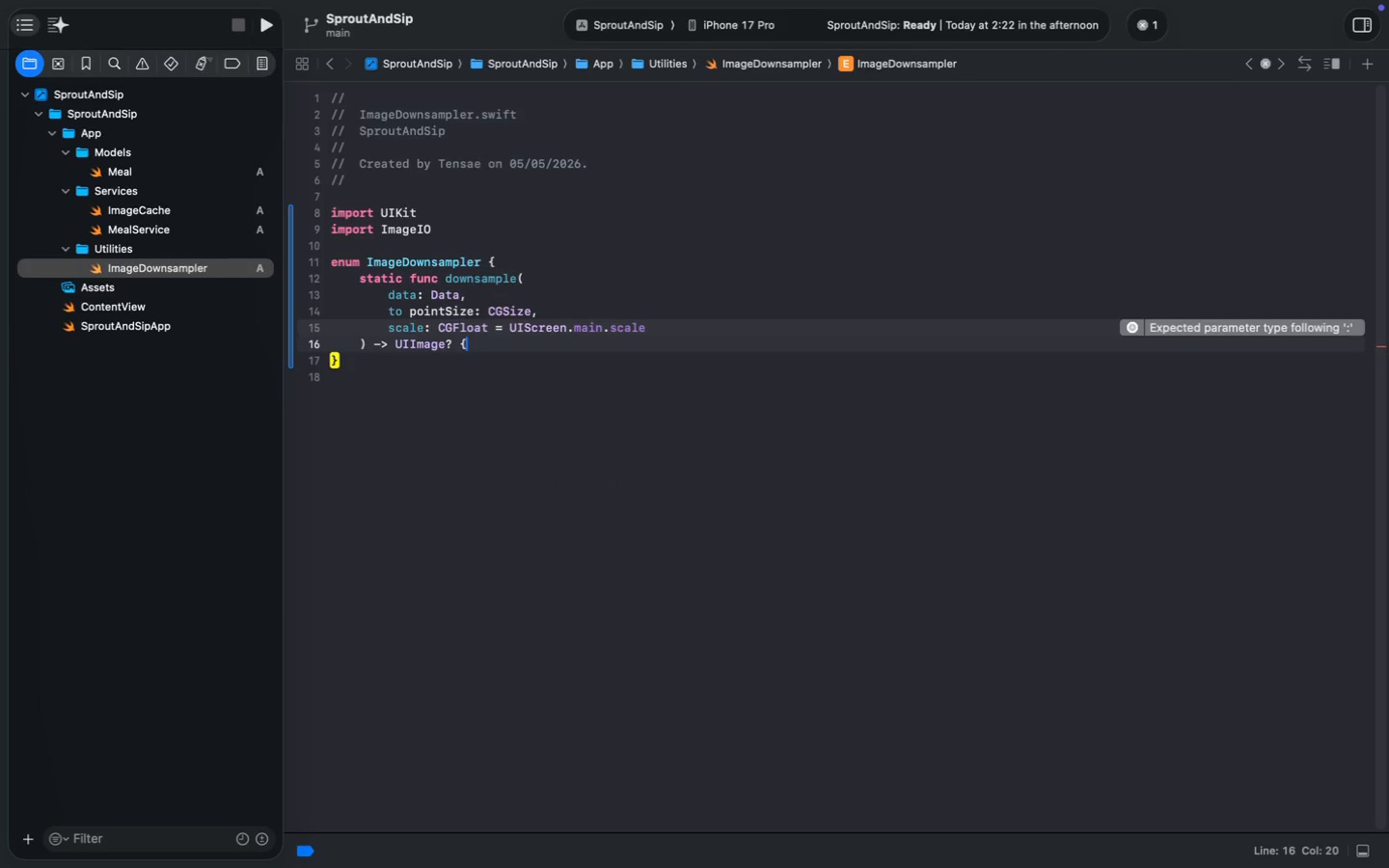 
key(Enter)
 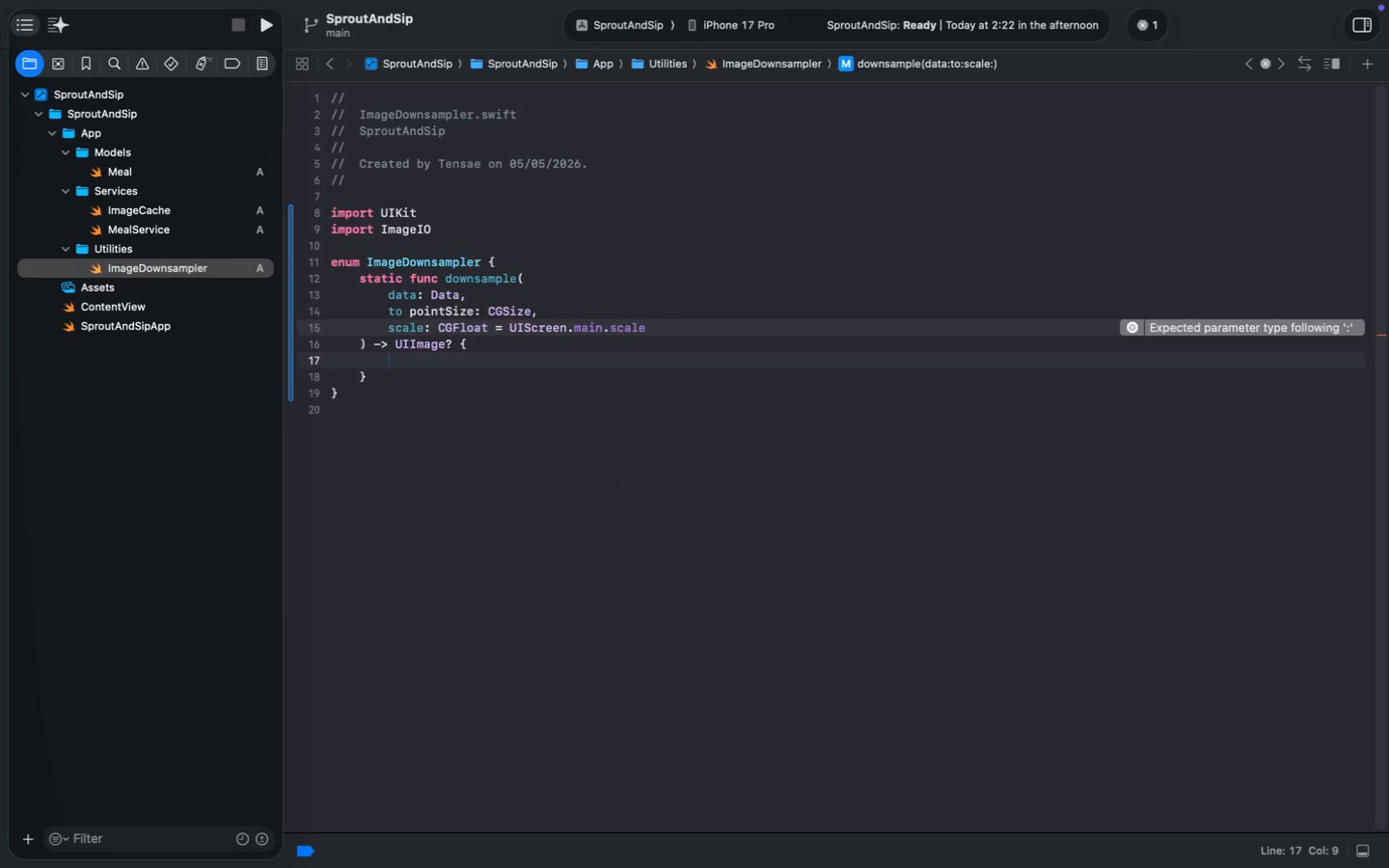 
type(let options = [KG)
key(Backspace)
type(CGImasousho)
 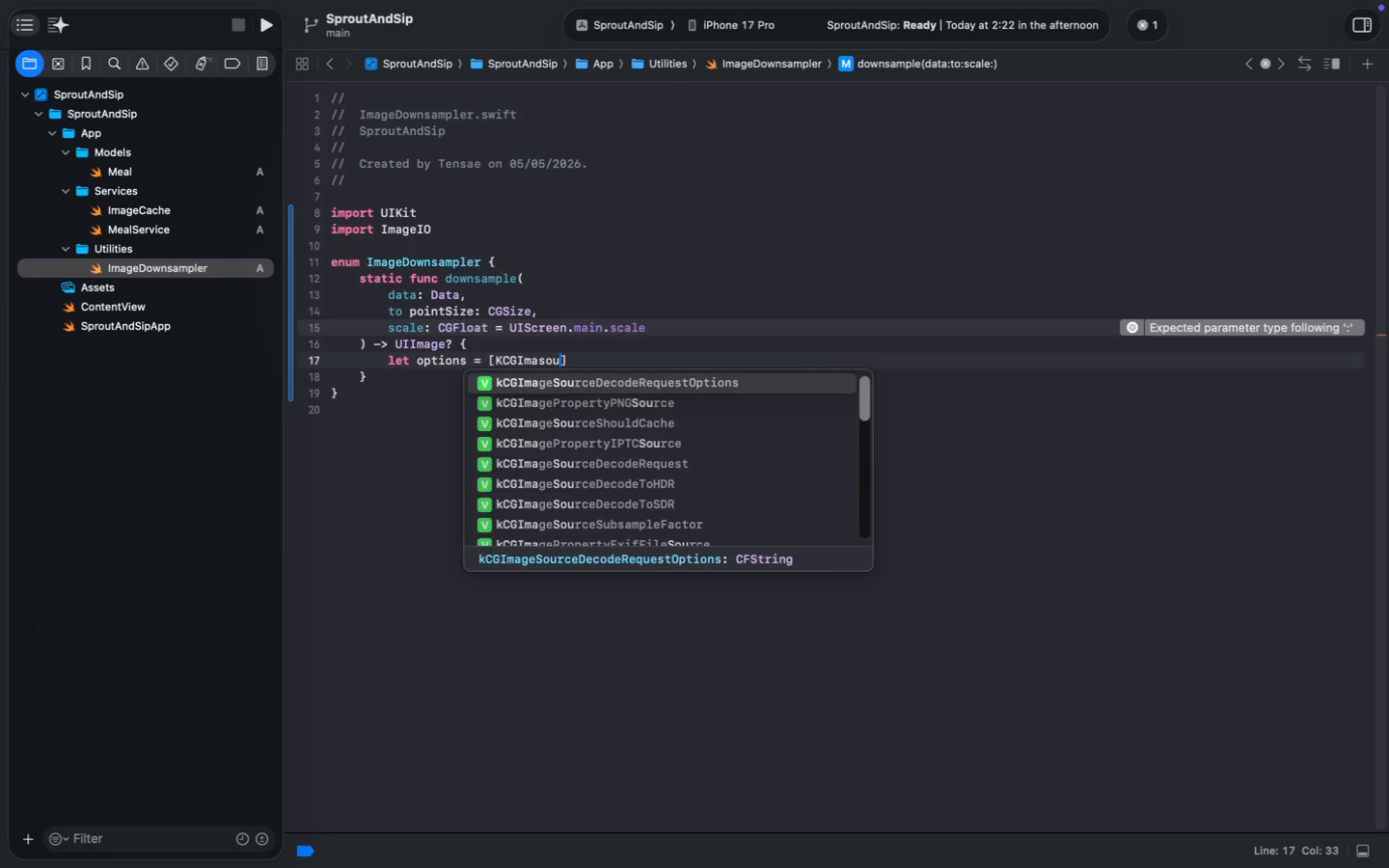 
key(Enter)
 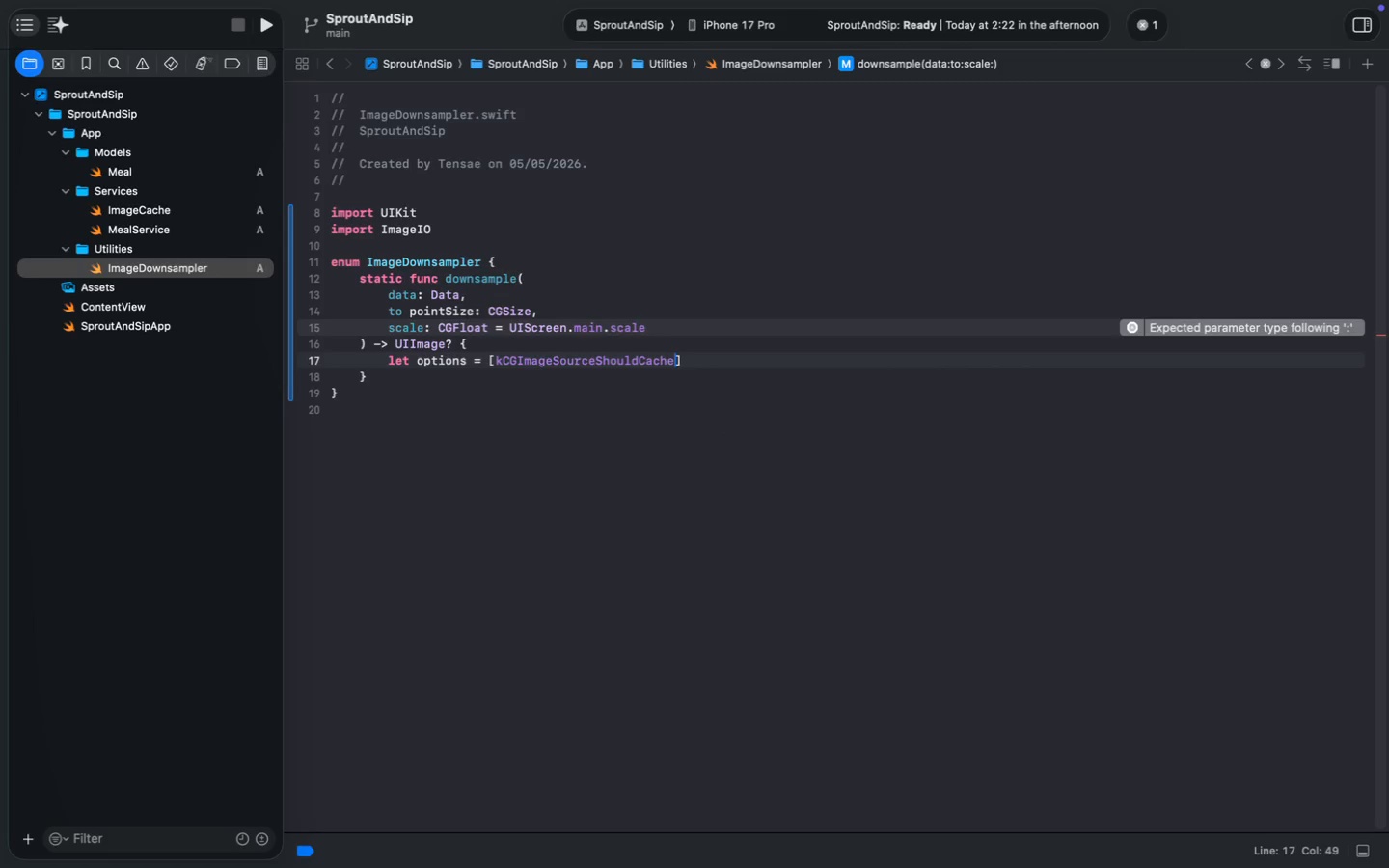 
type(: false)
 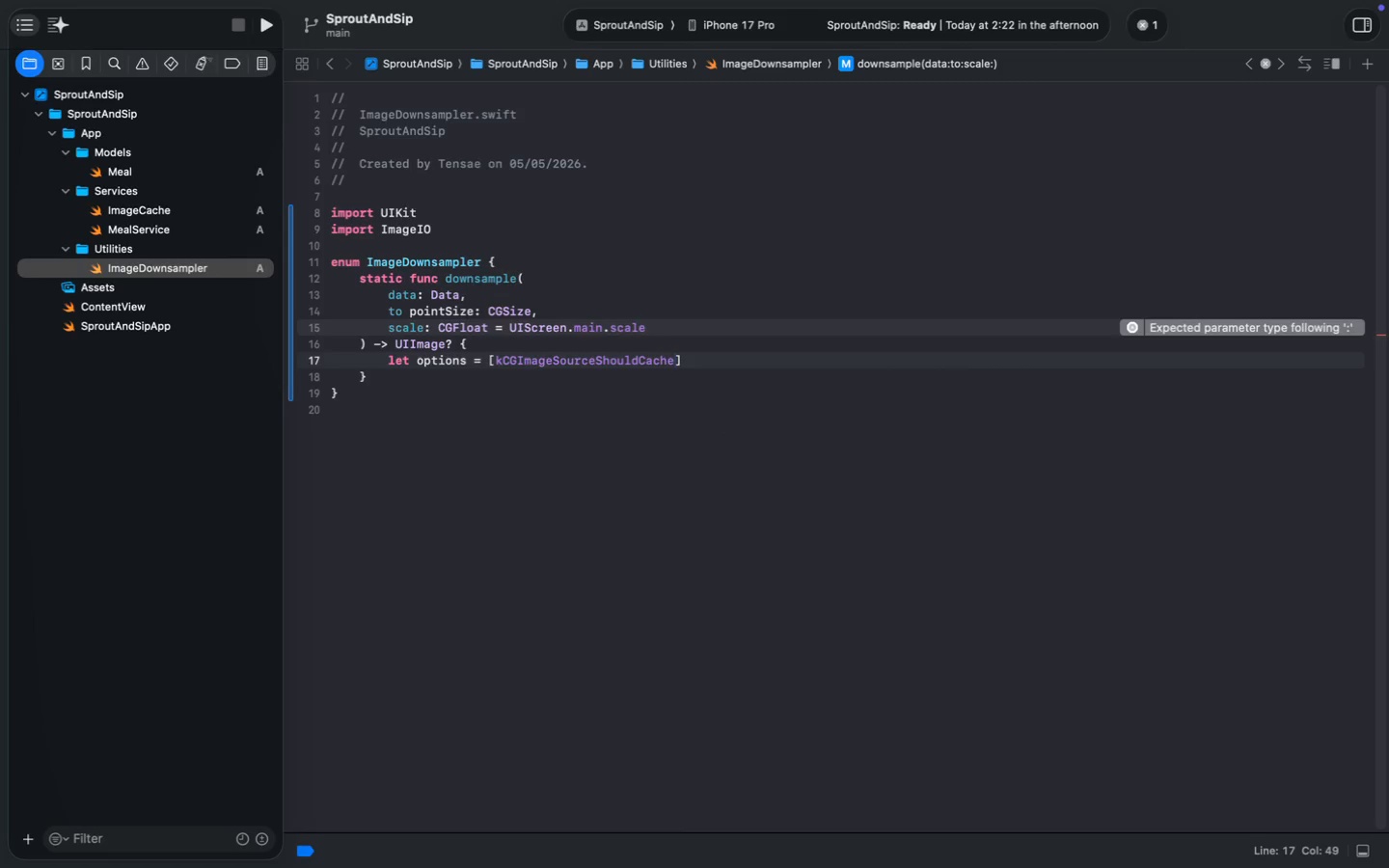 
key(ArrowRight)
 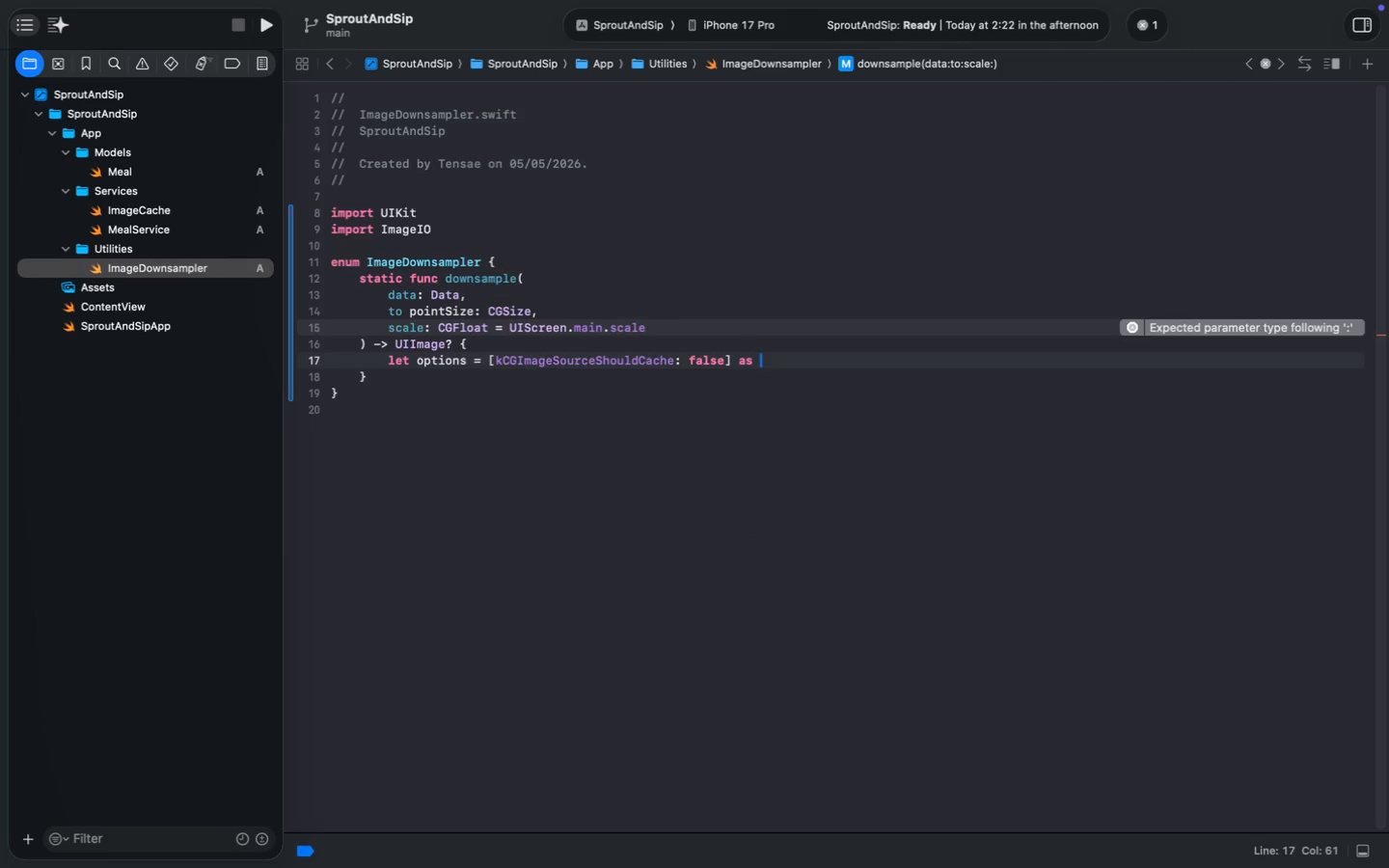 
type( as cfDD)
key(Backspace)
key(Backspace)
key(Backspace)
key(Backspace)
type(CFDict)
 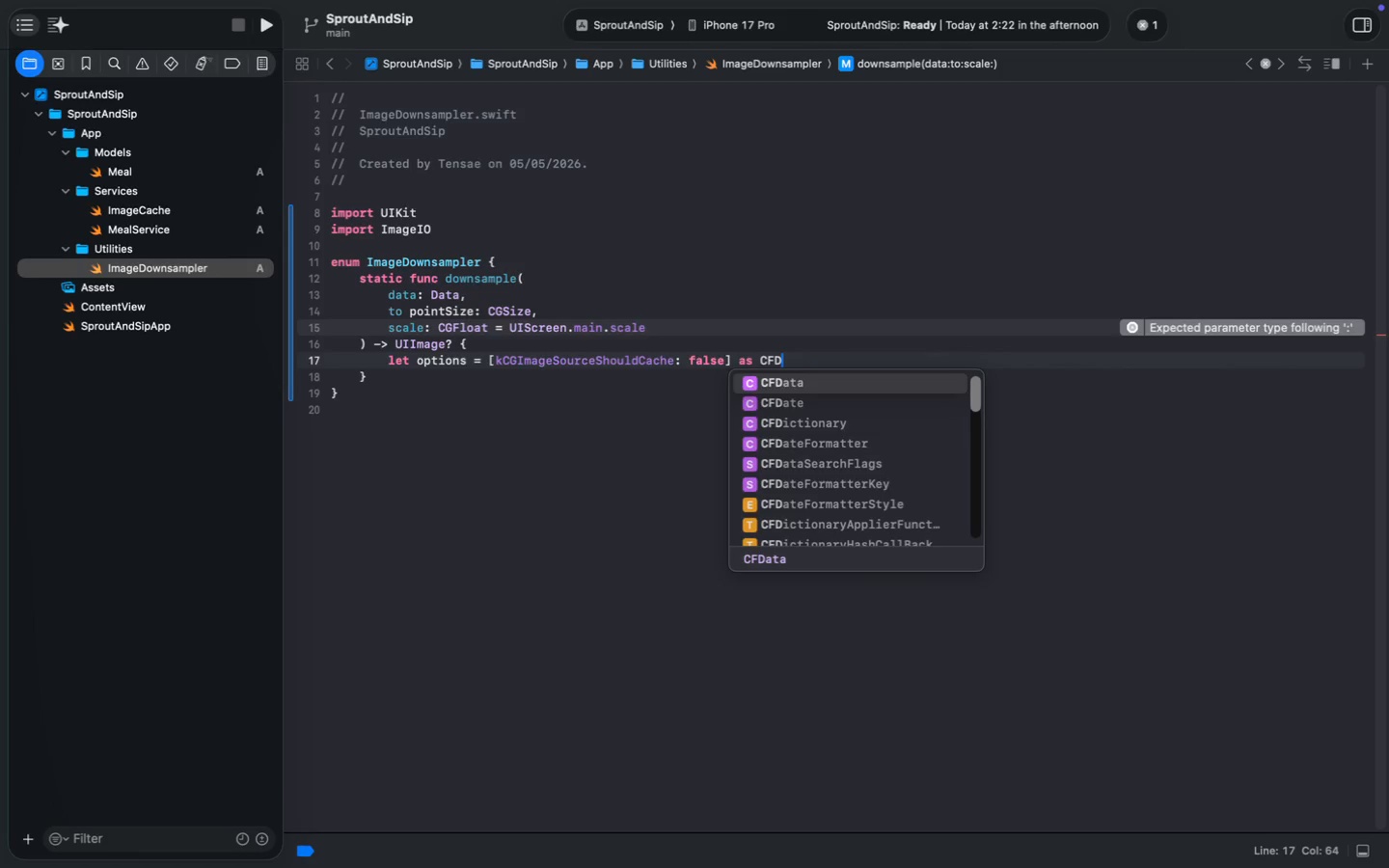 
 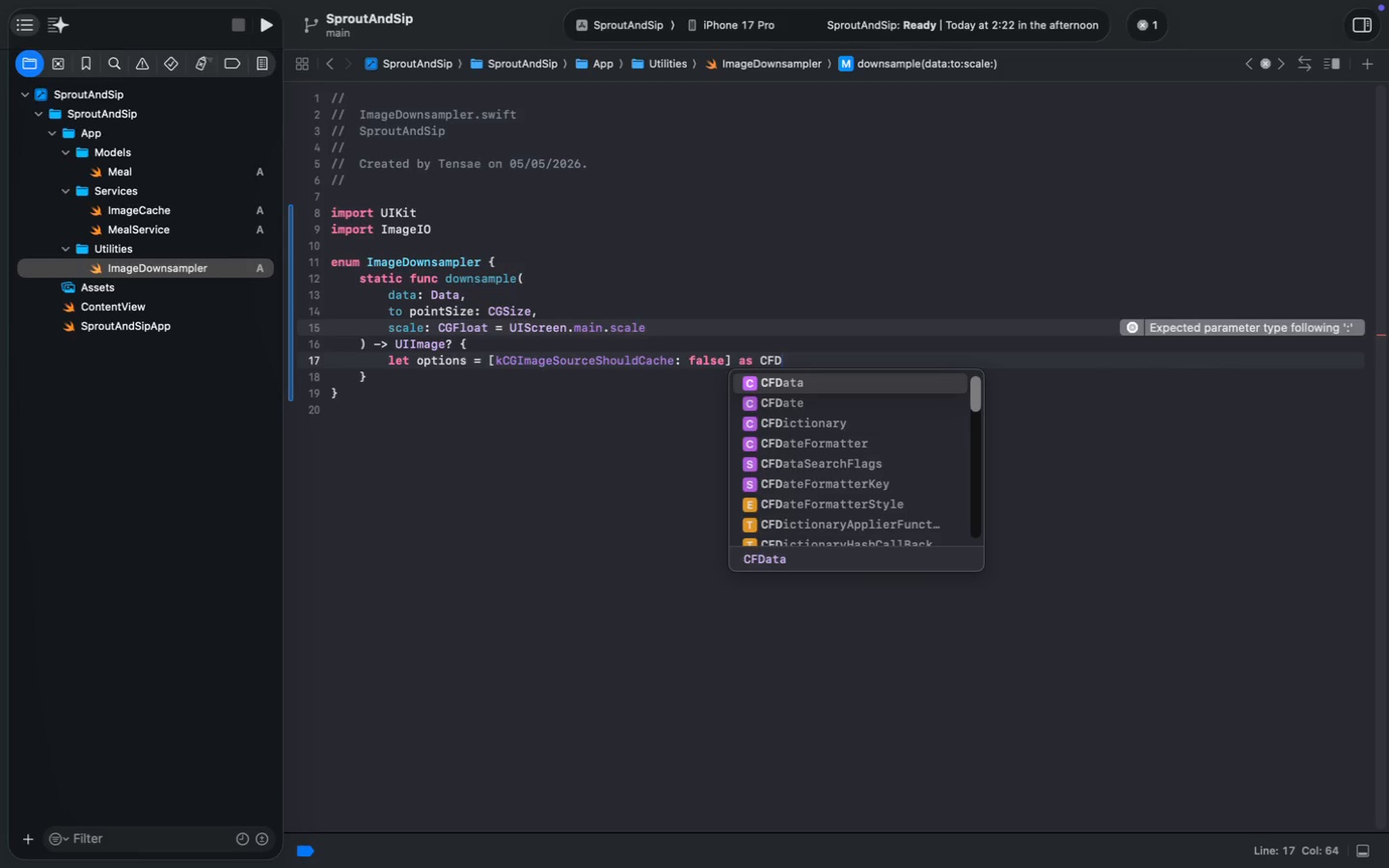 
key(Enter)
 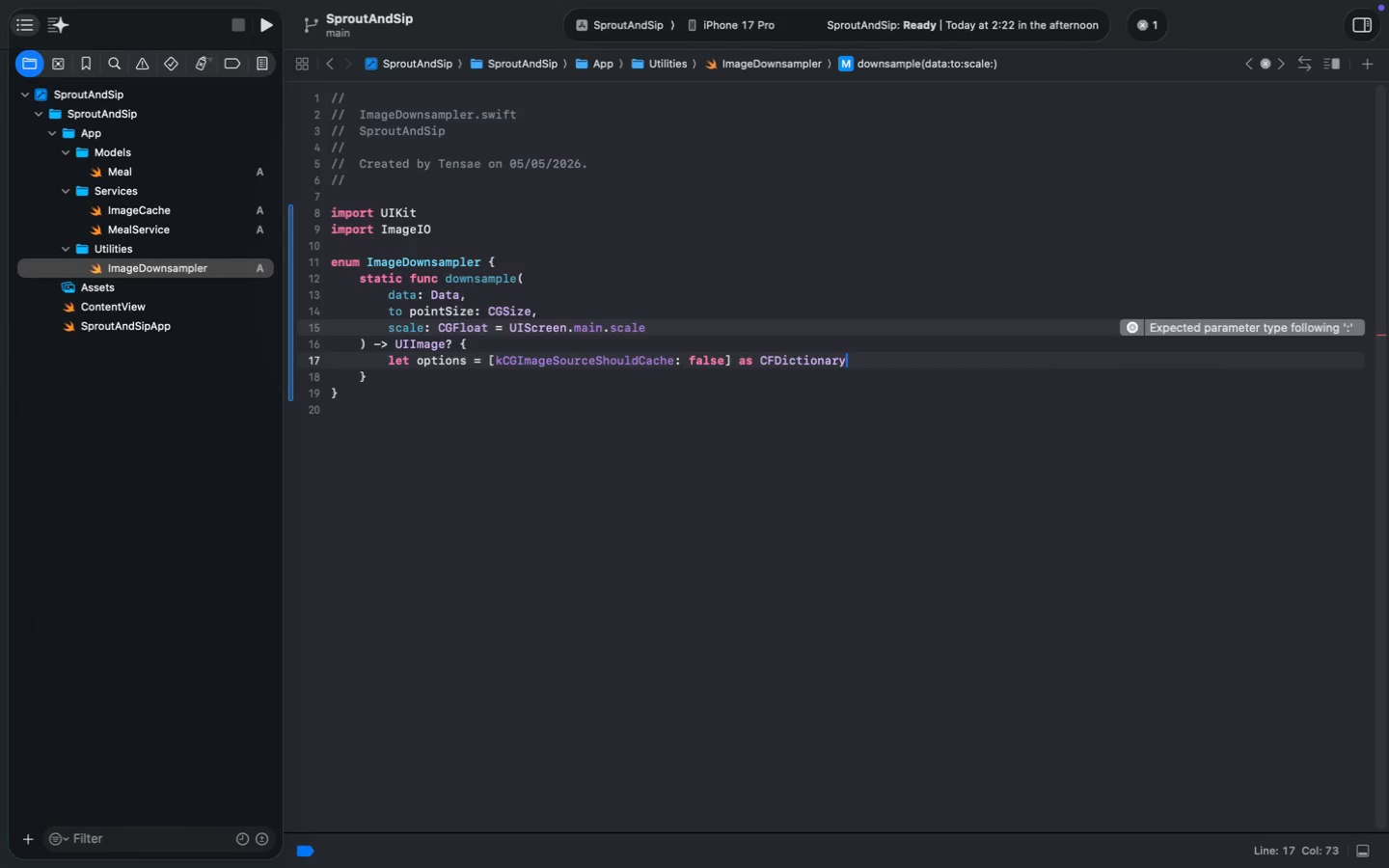 
key(Enter)
 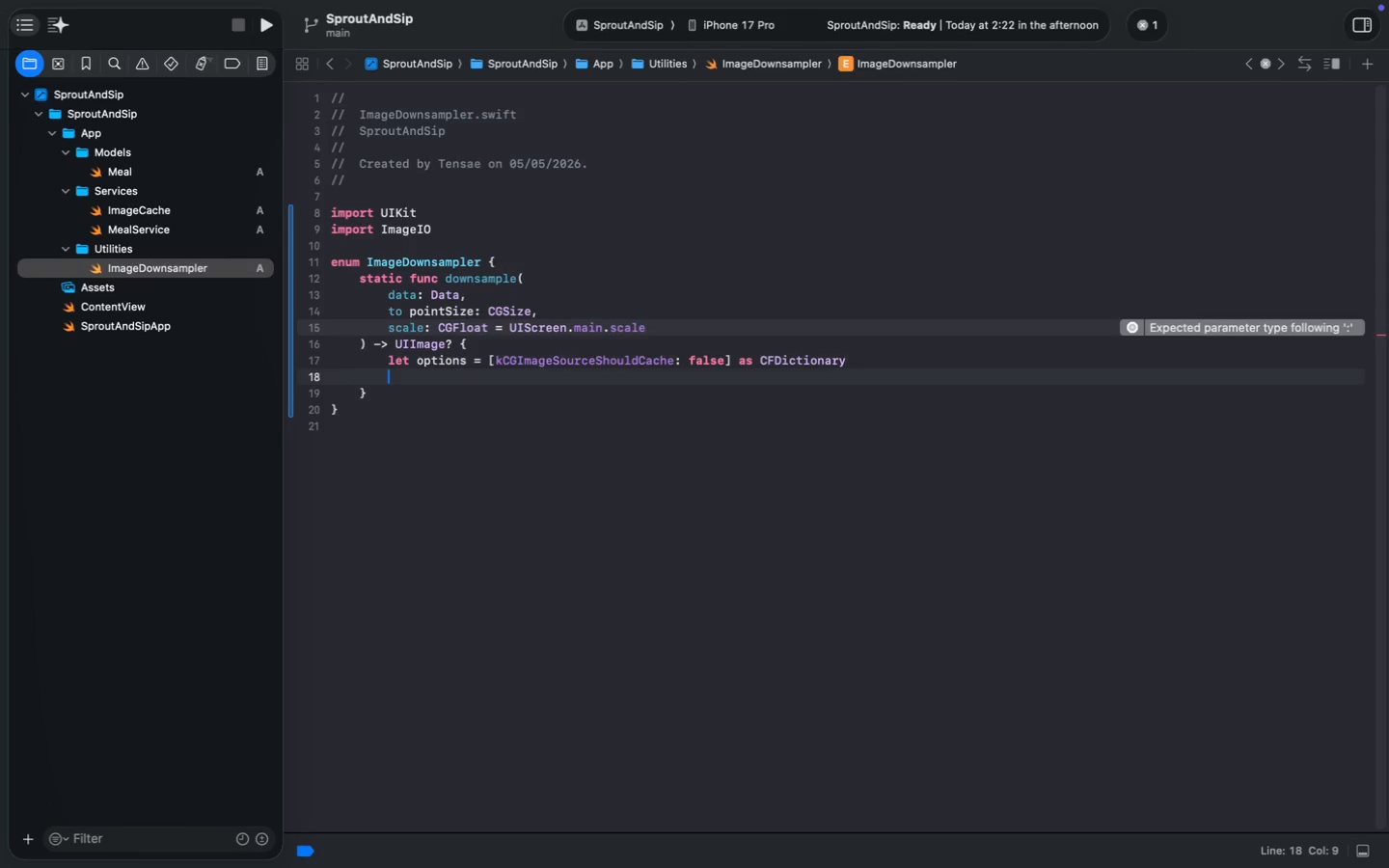 
key(Enter)
 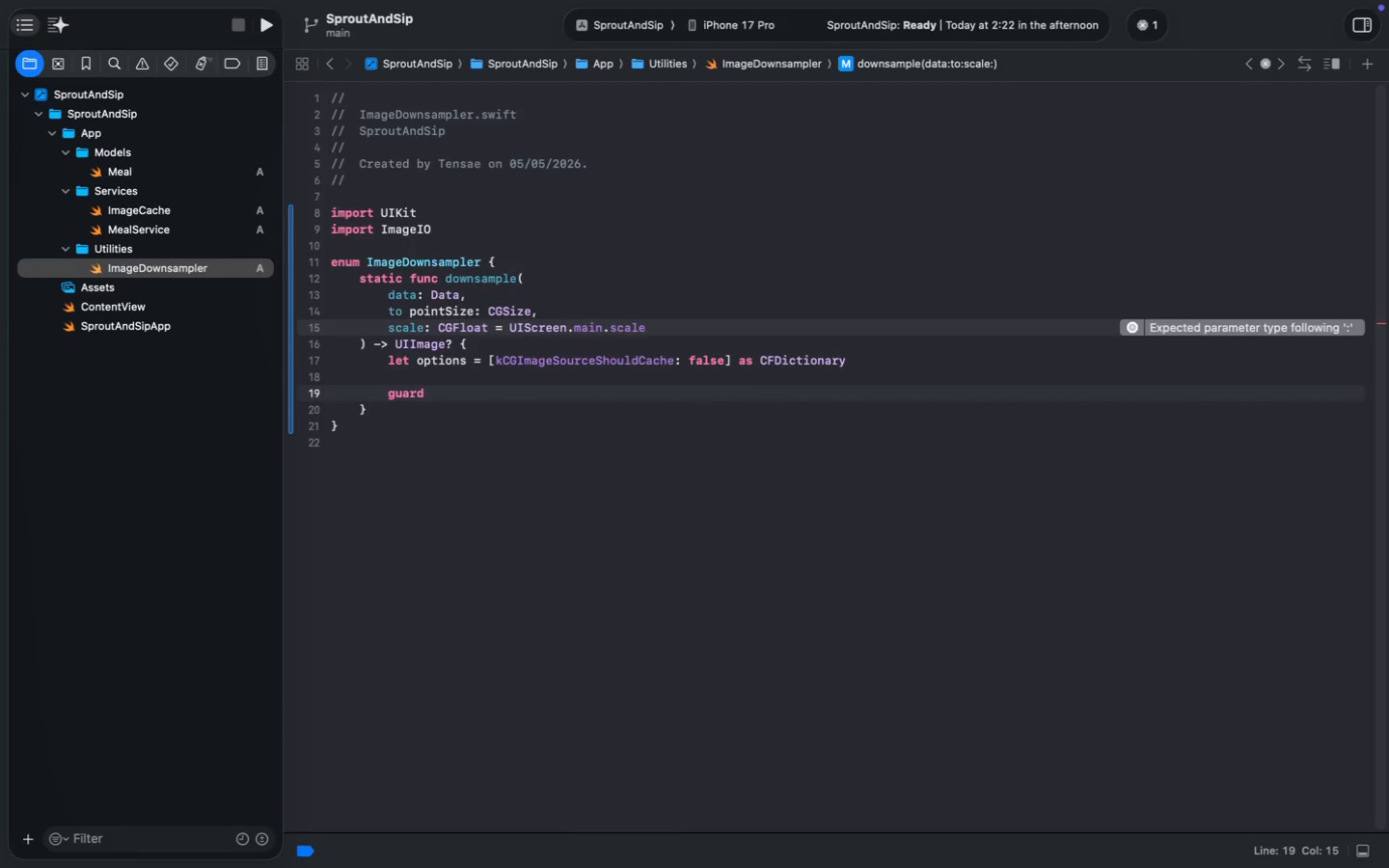 
type(guard let source = CGIM)
key(Backspace)
type(mageSourcecre)
 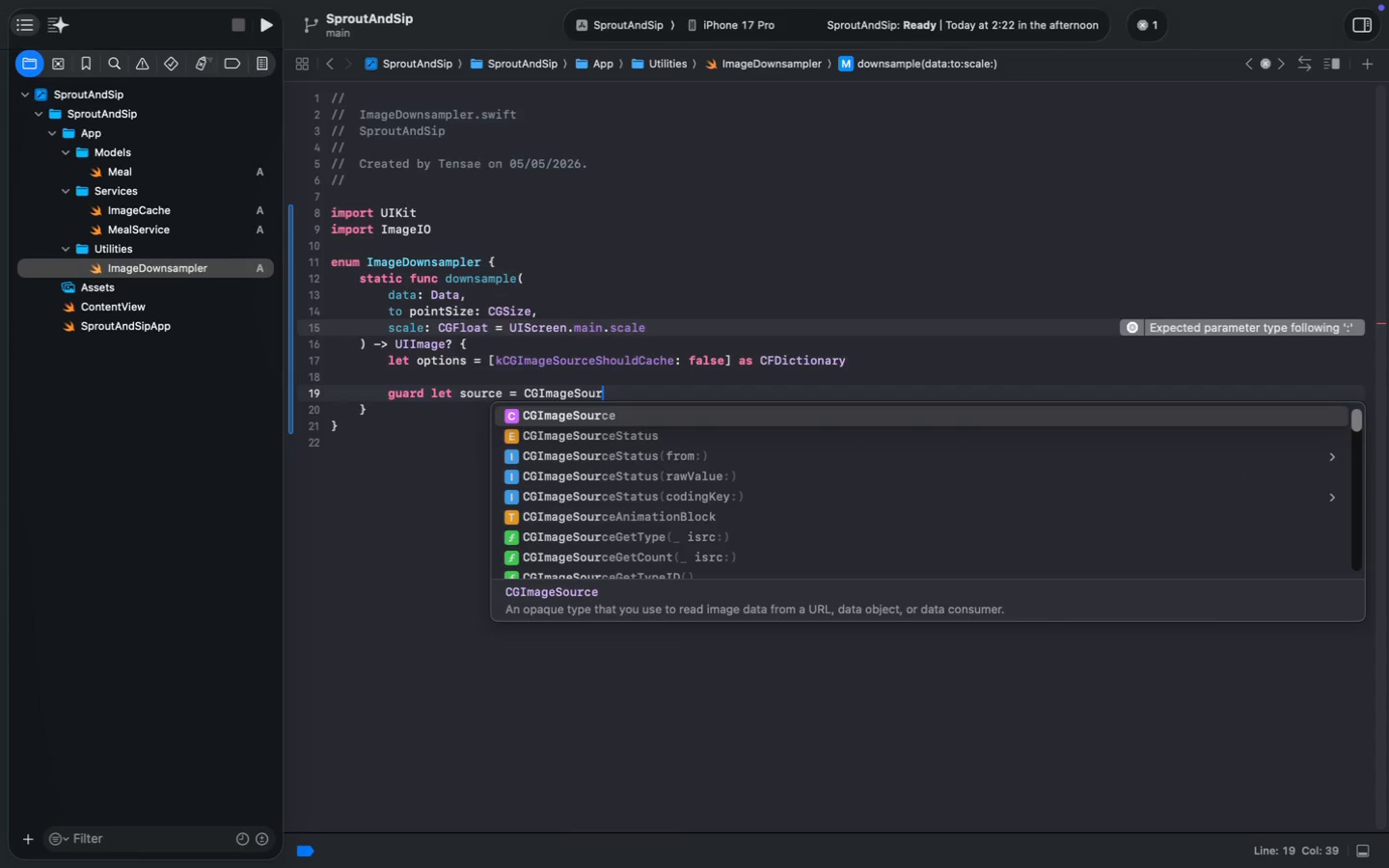 
key(ArrowDown)
 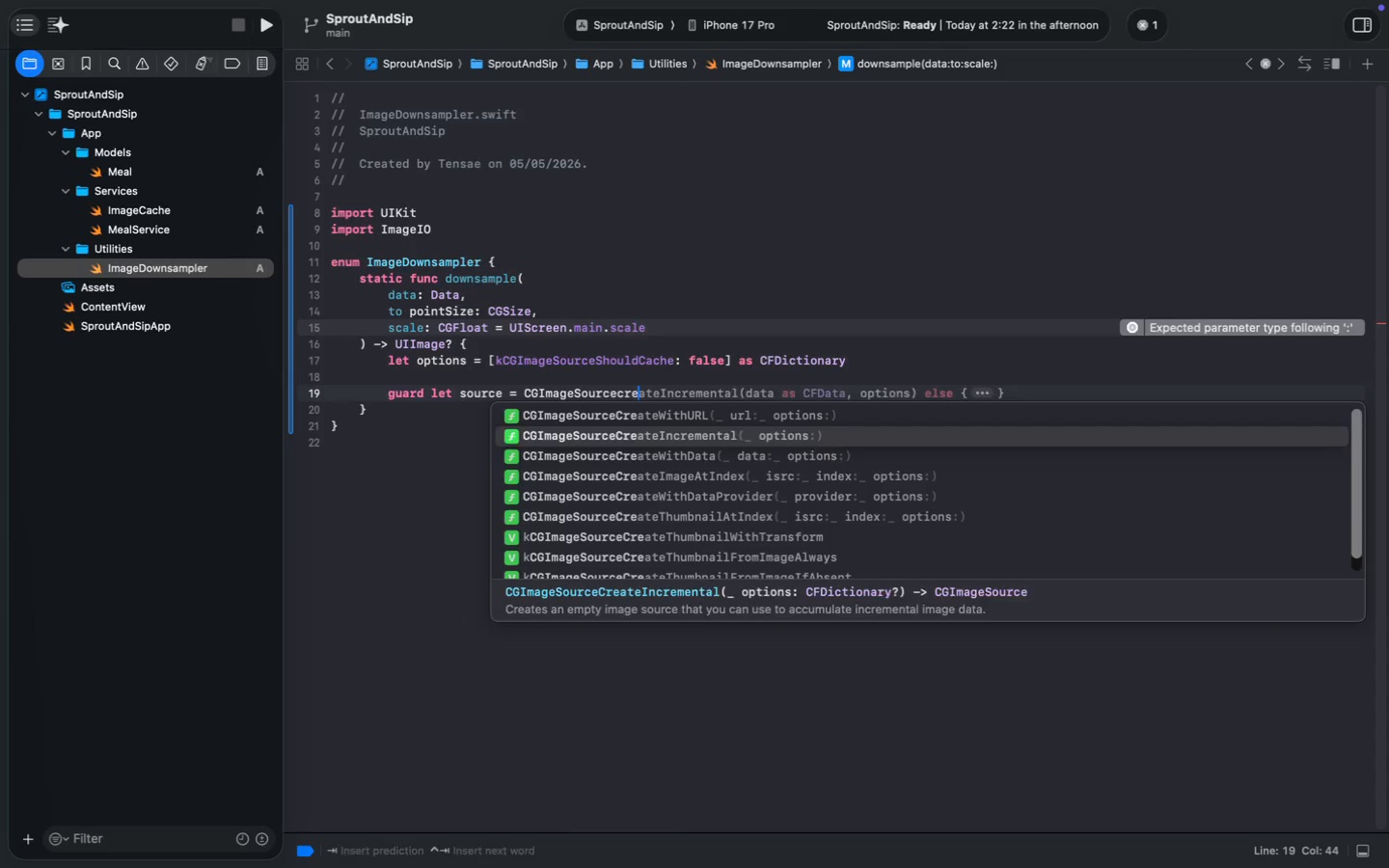 
key(ArrowDown)
 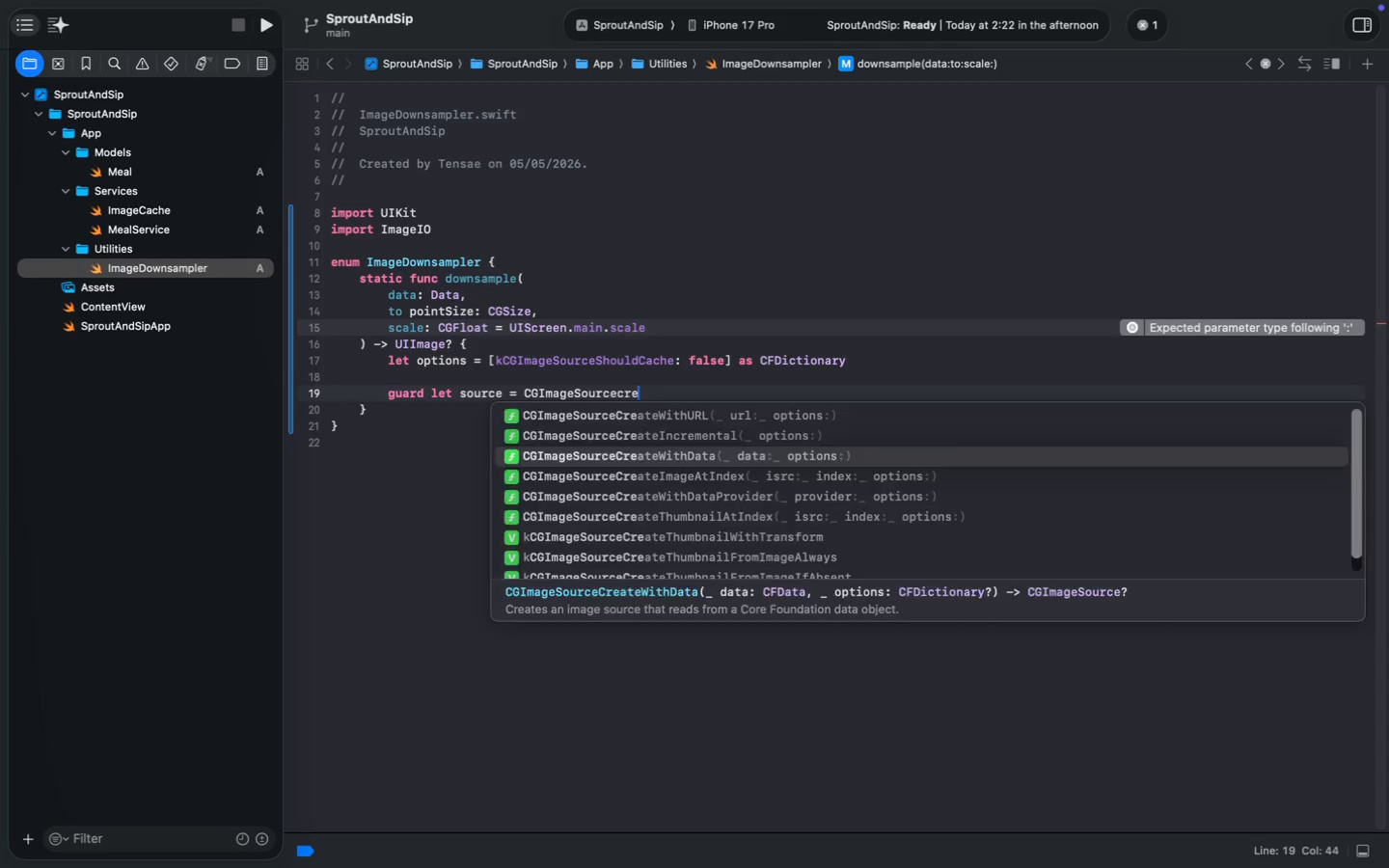 
key(Enter)
 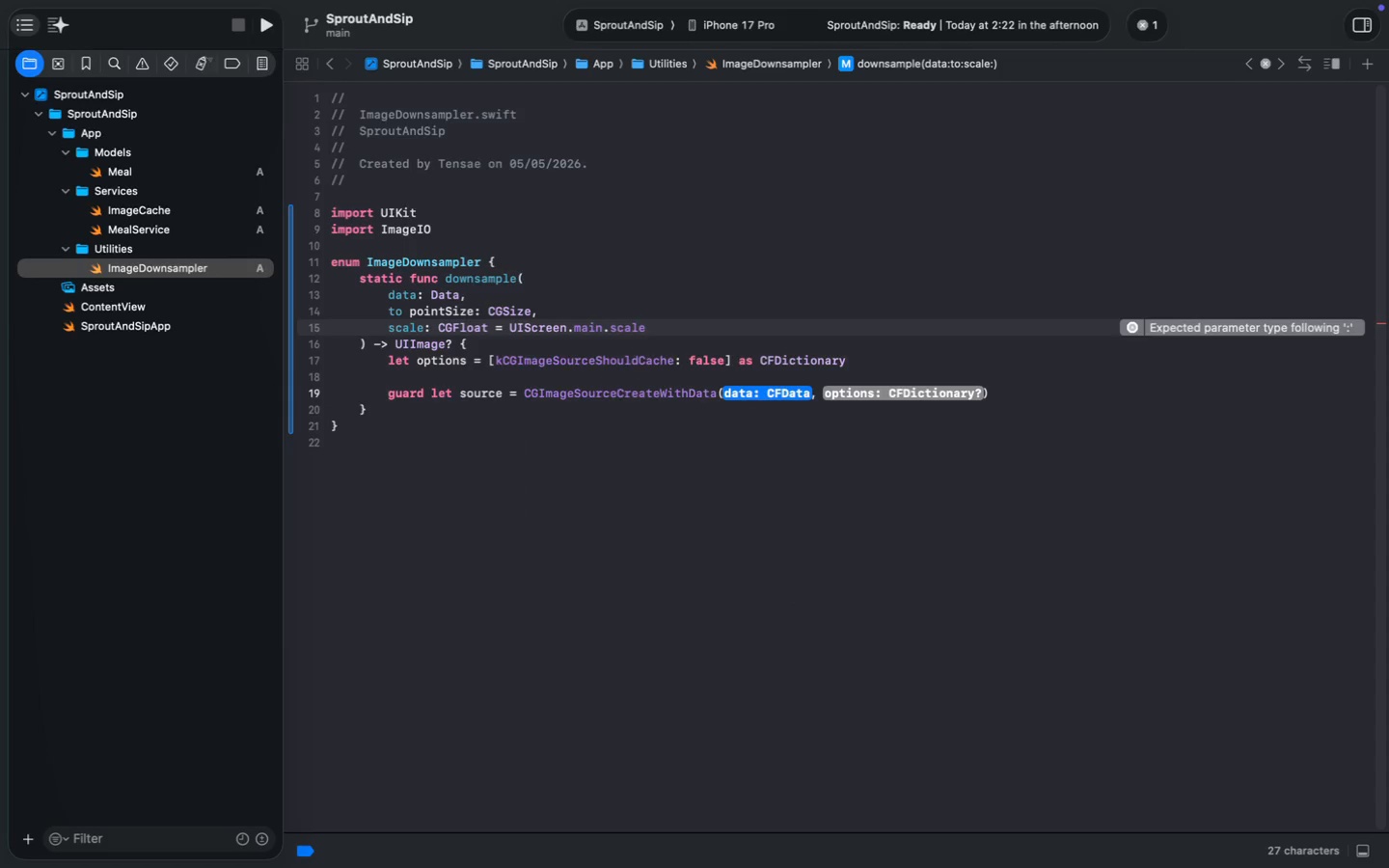 
type(data as CFD)
 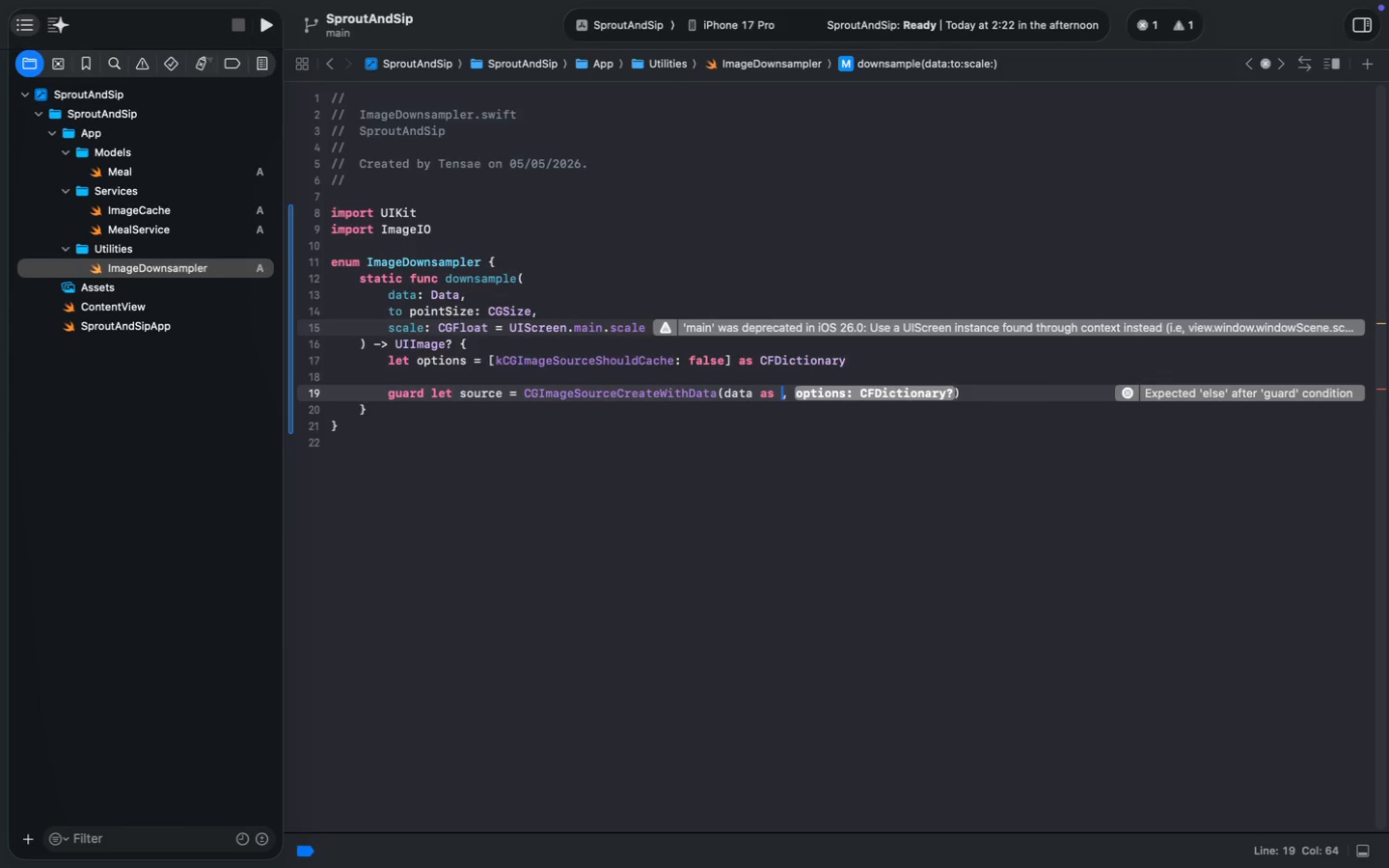 
key(Enter)
 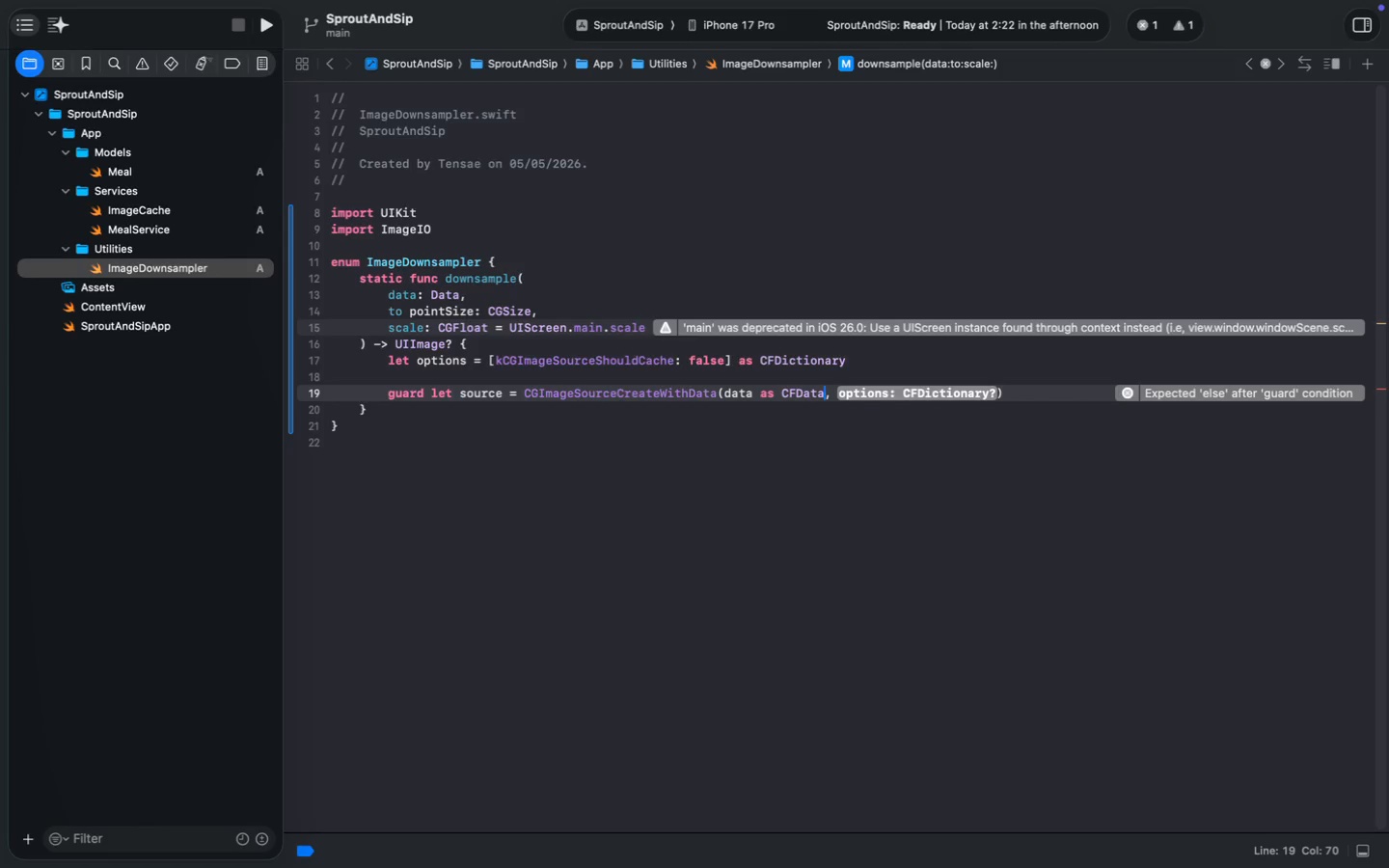 
key(ArrowRight)
 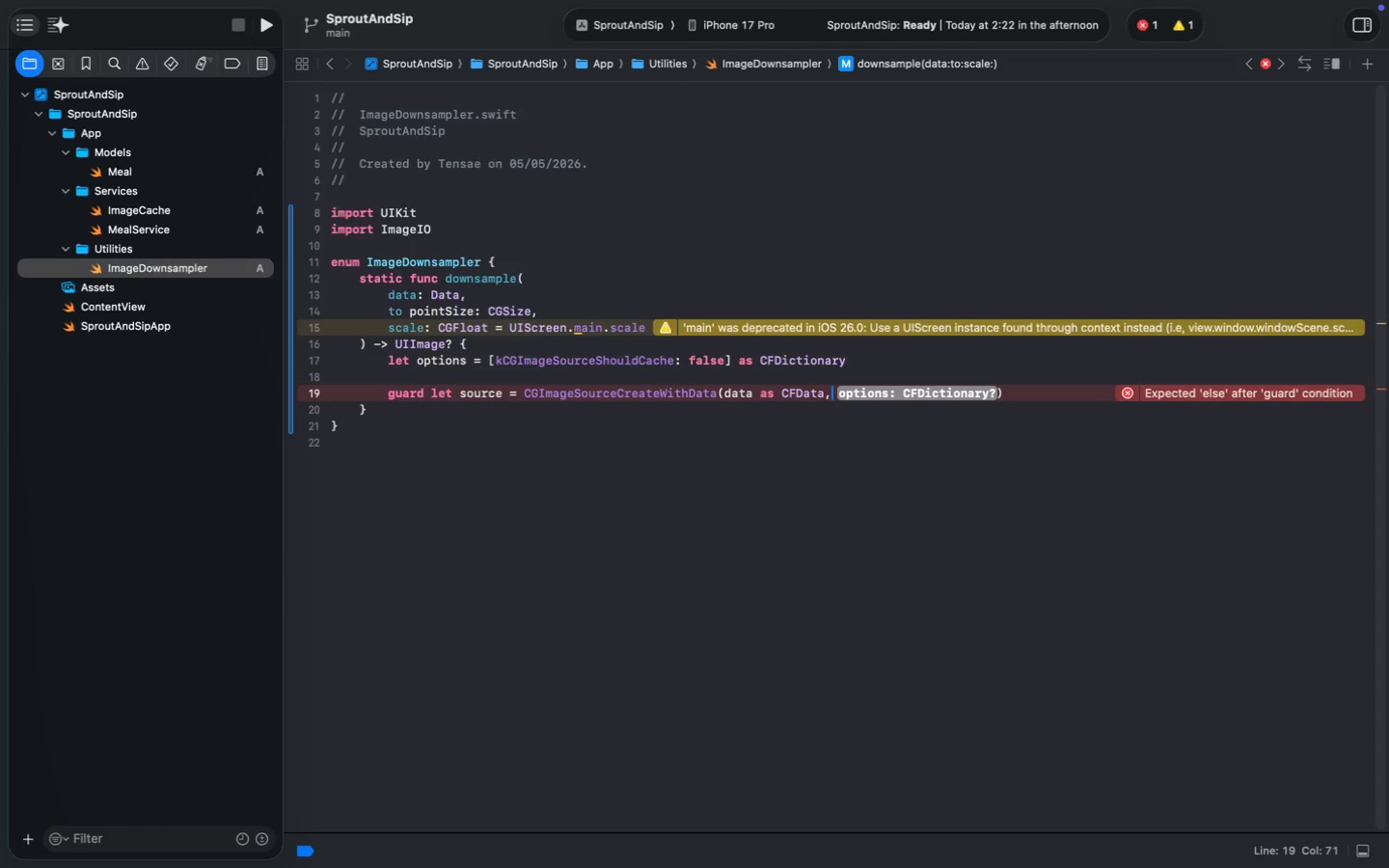 
key(ArrowRight)
 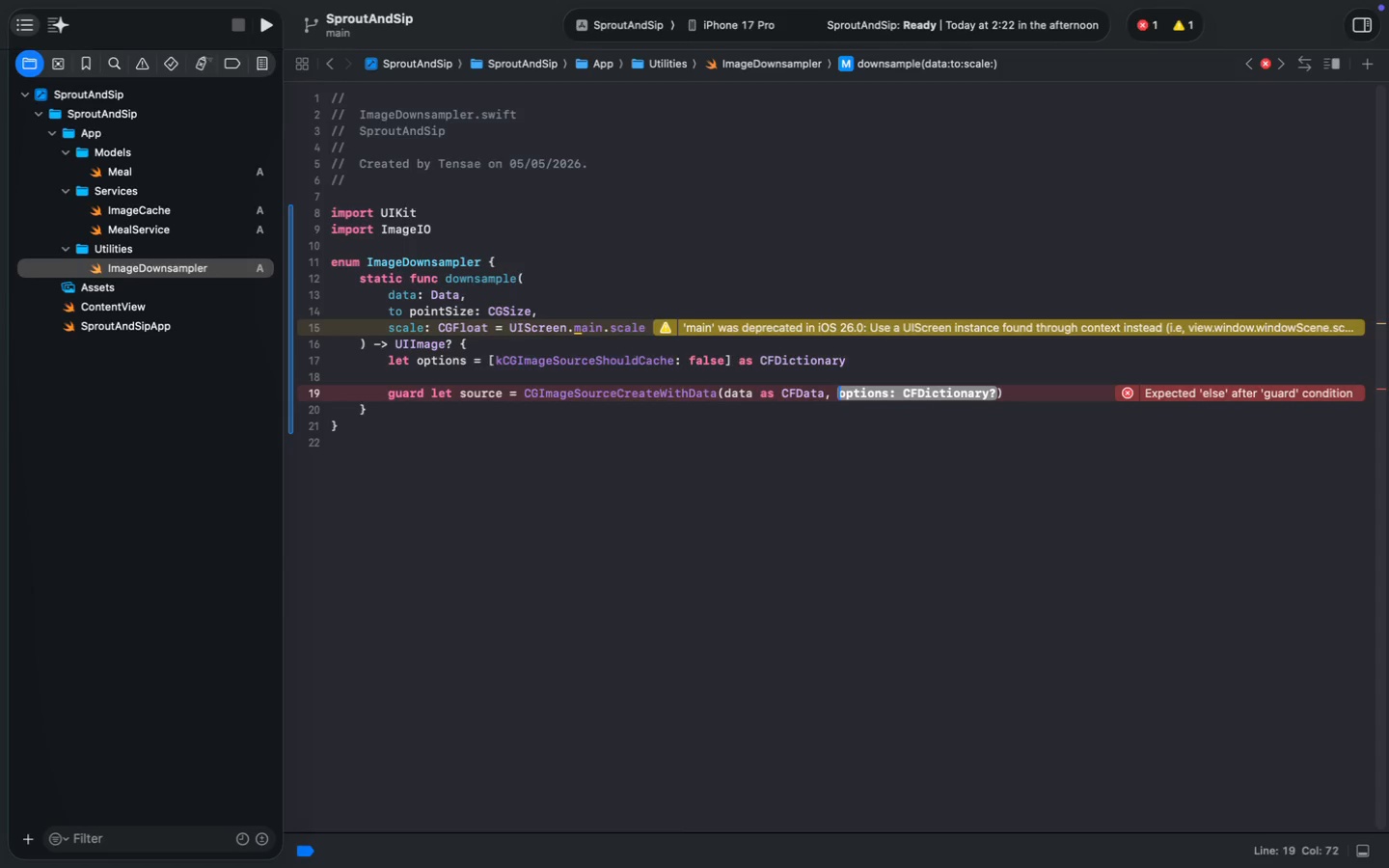 
key(ArrowRight)
 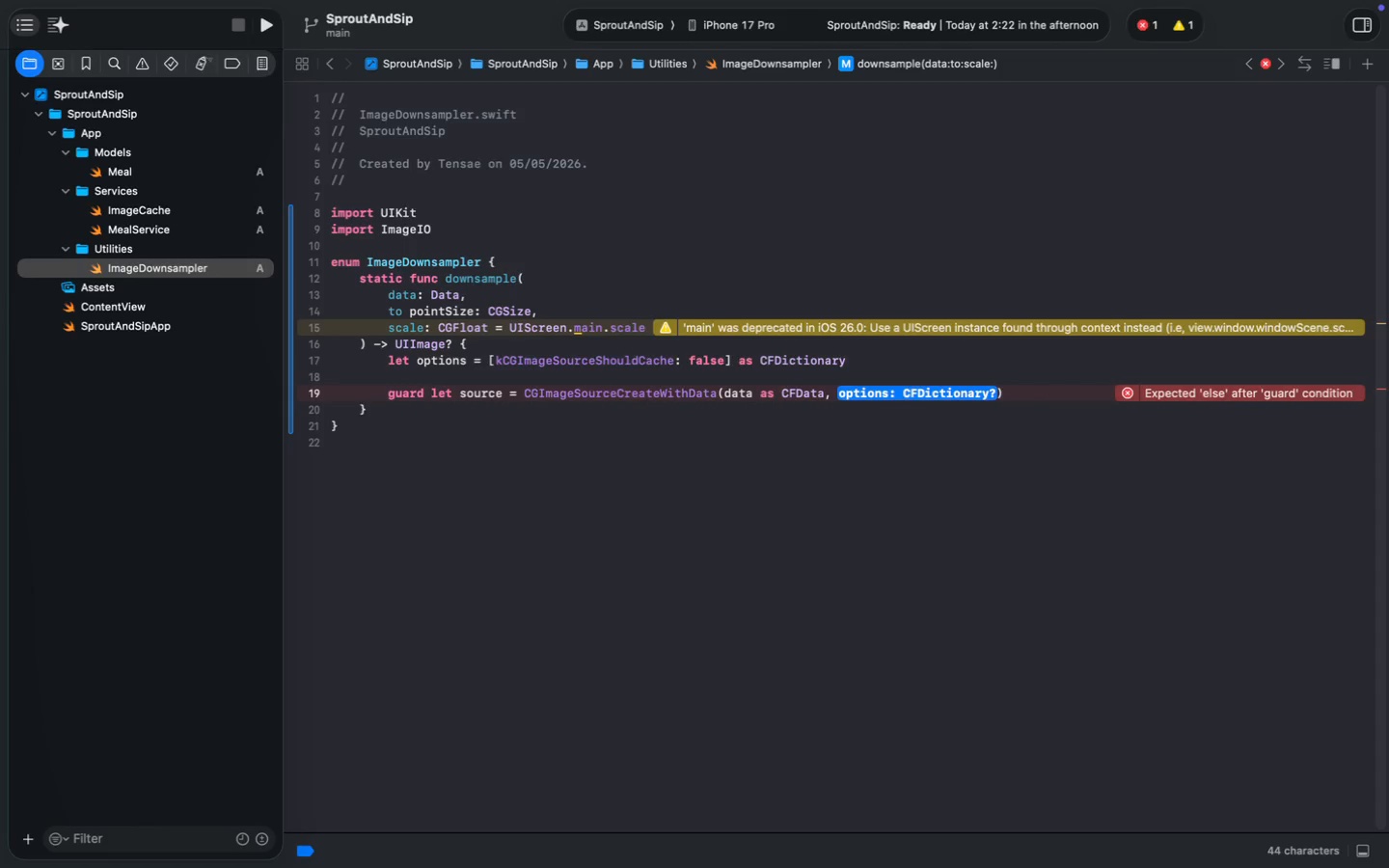 
type(options)
 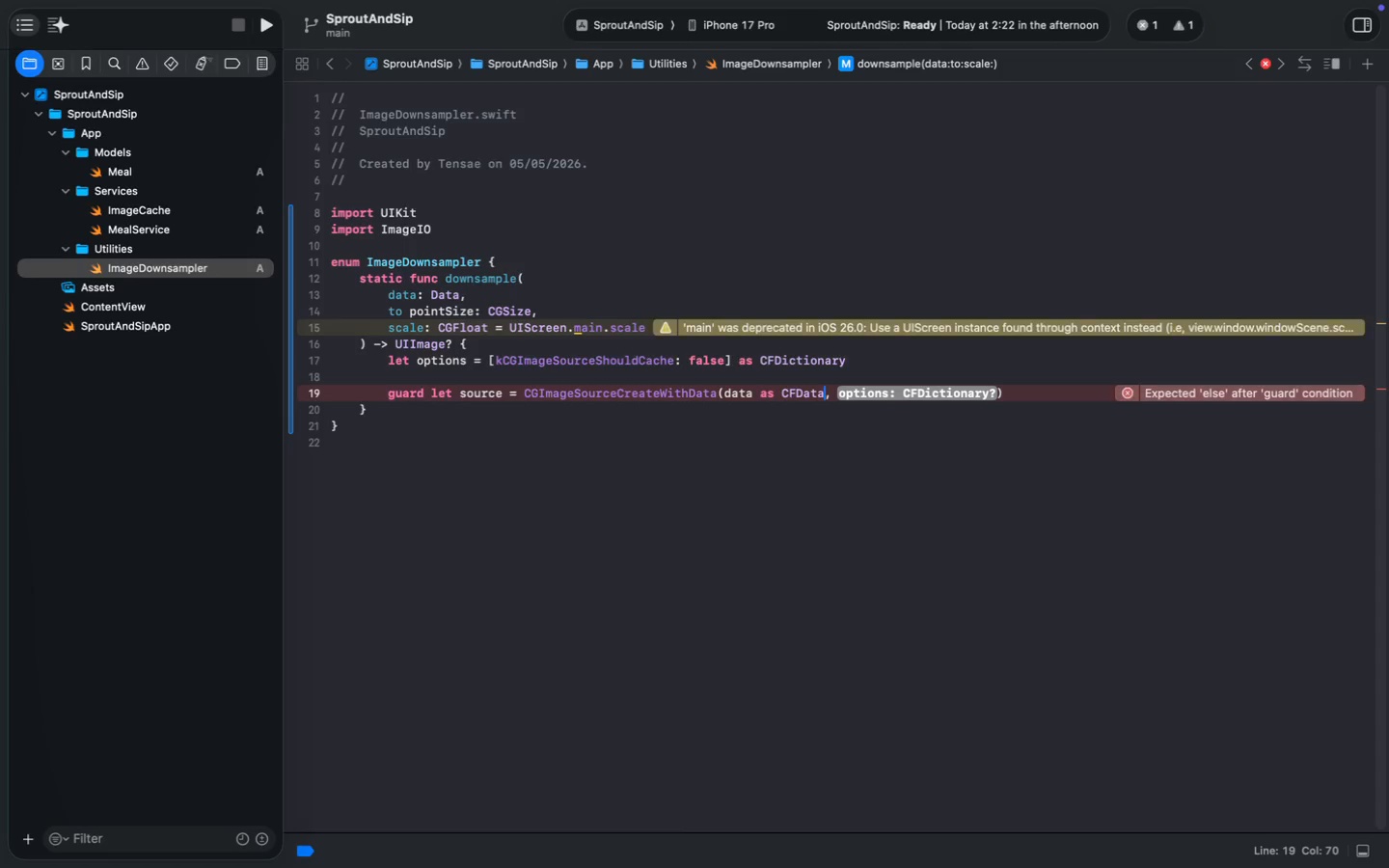 
key(ArrowRight)
 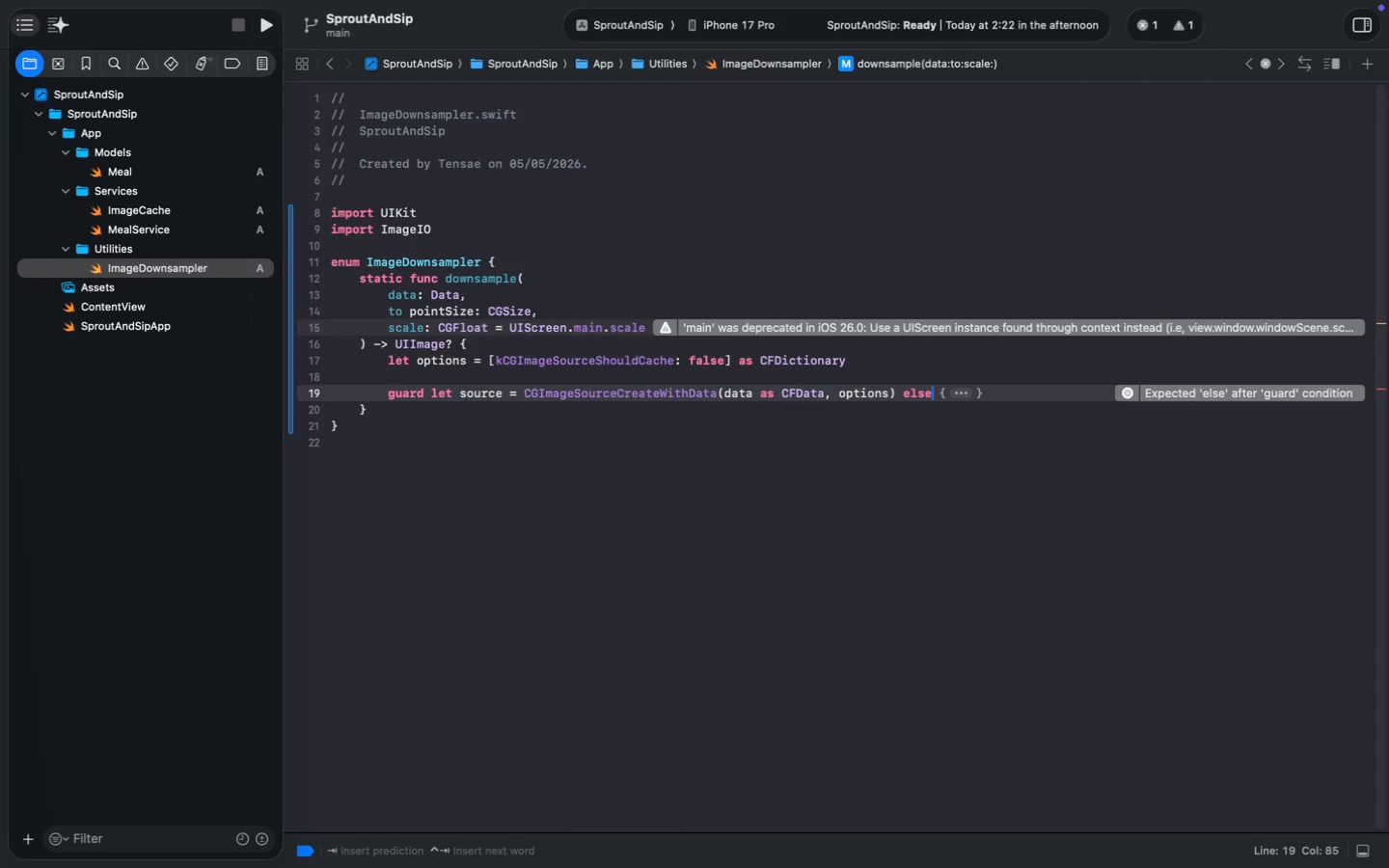 
type( else)
key(Tab)
type(return nil)
 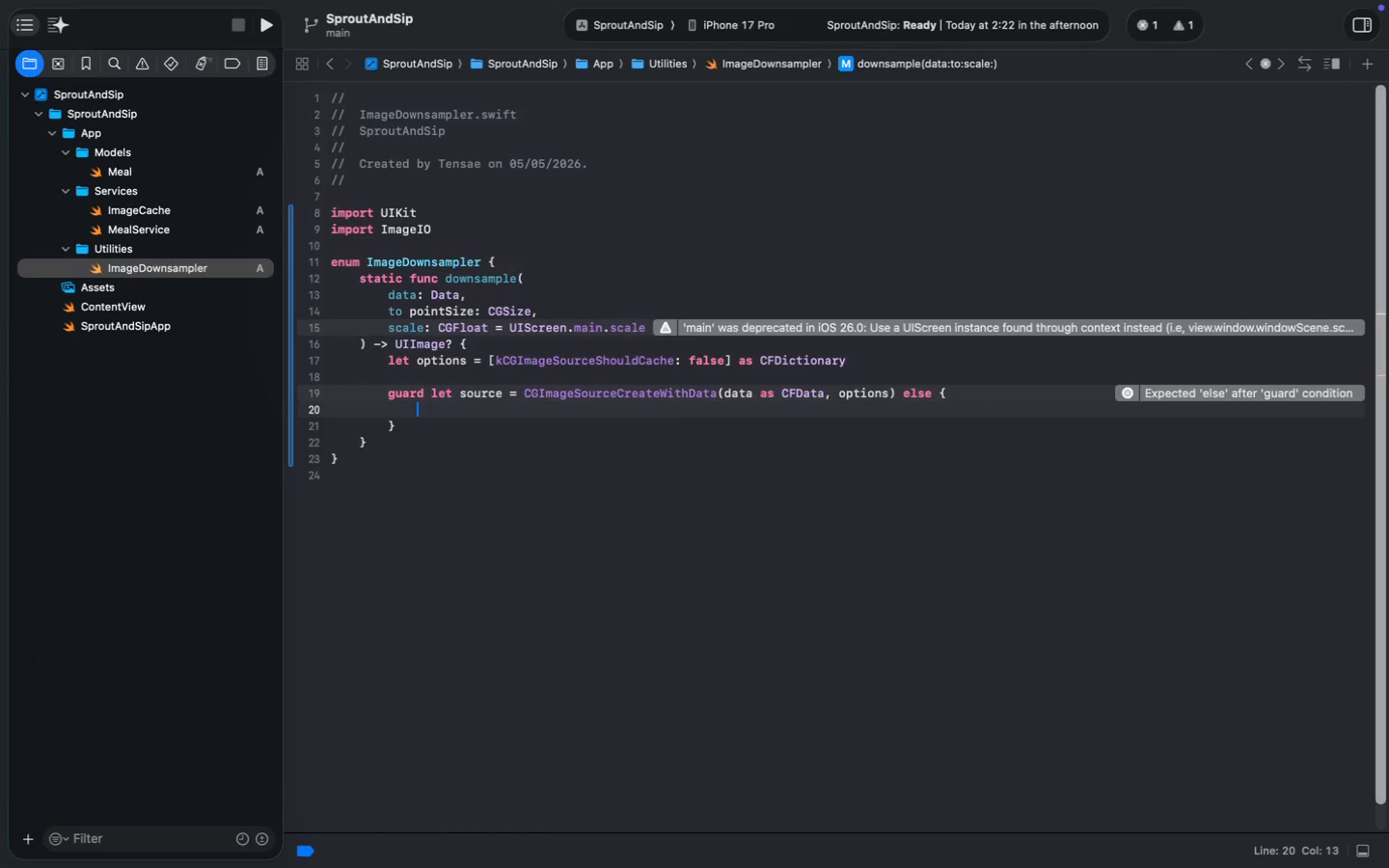 
key(Meta+S)
 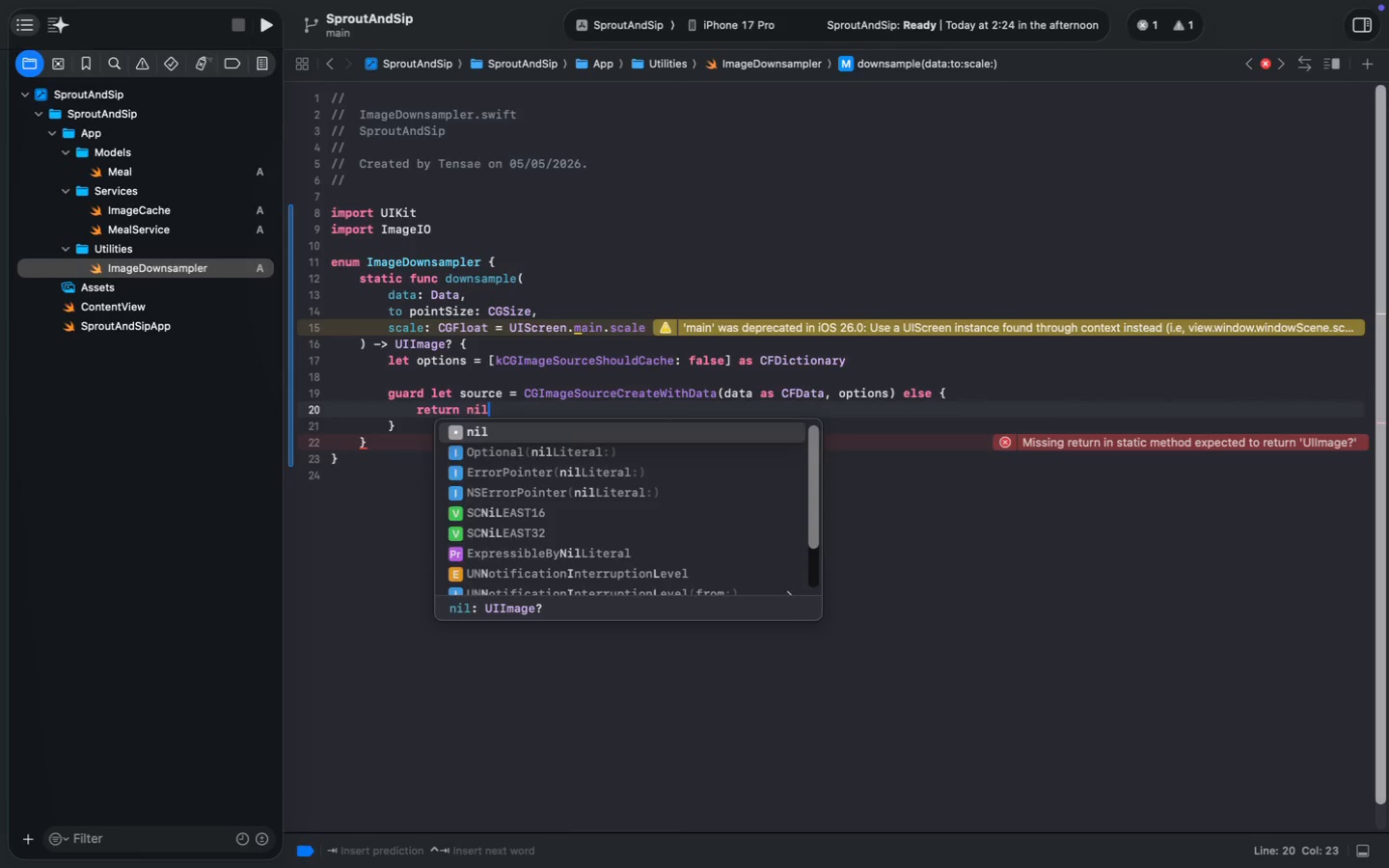 
key(Escape)
 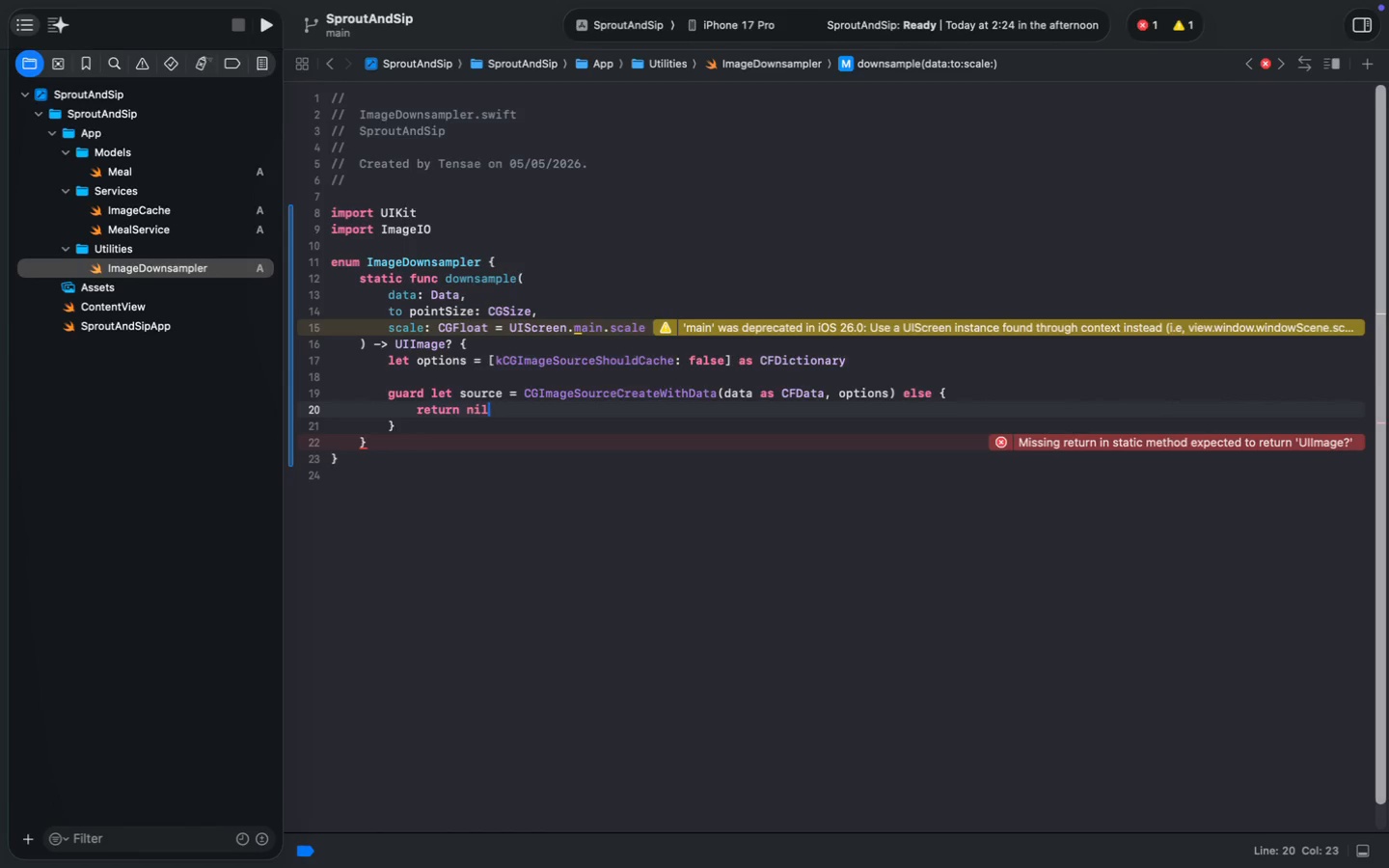 
key(ArrowDown)
 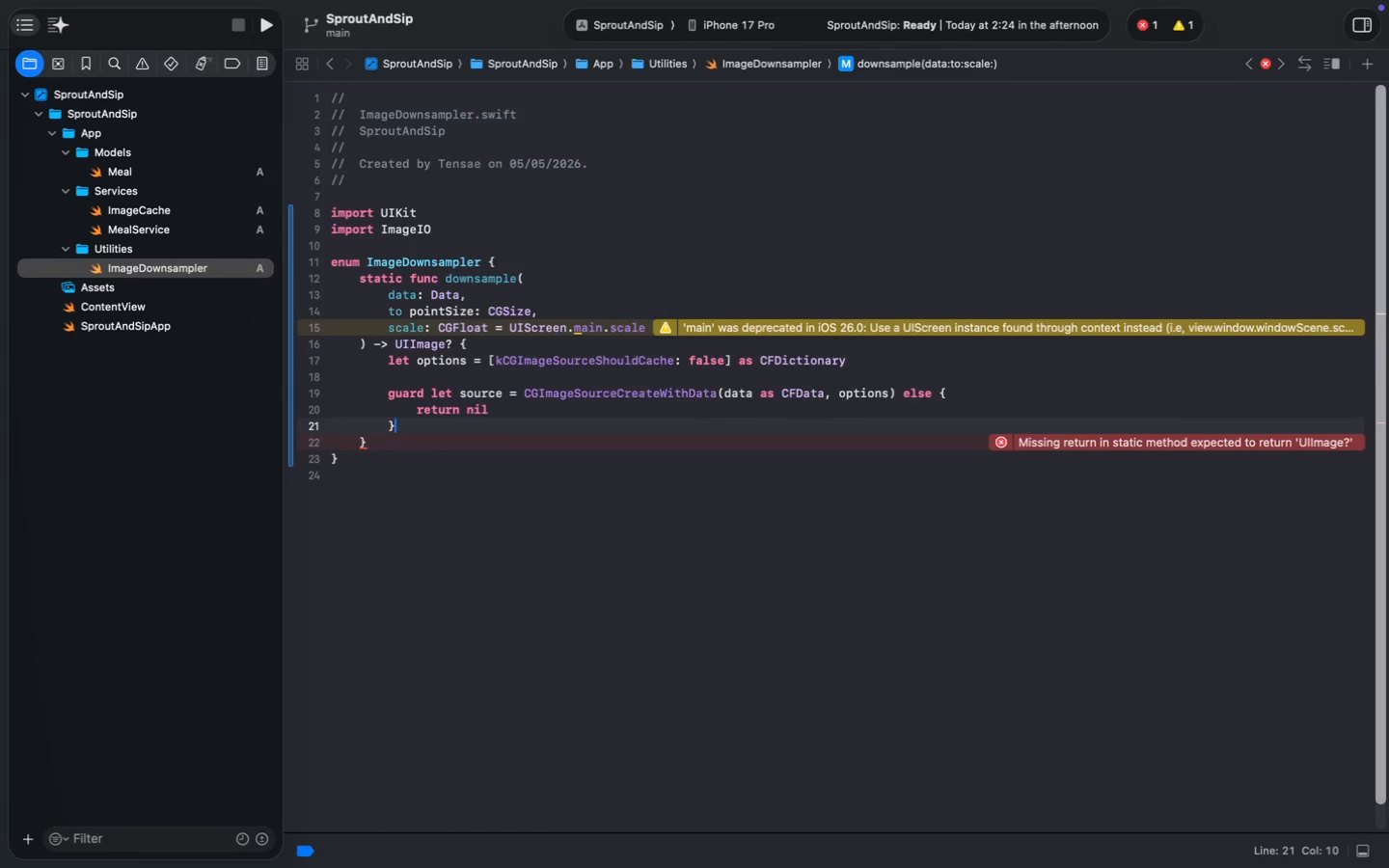 
key(Enter)
 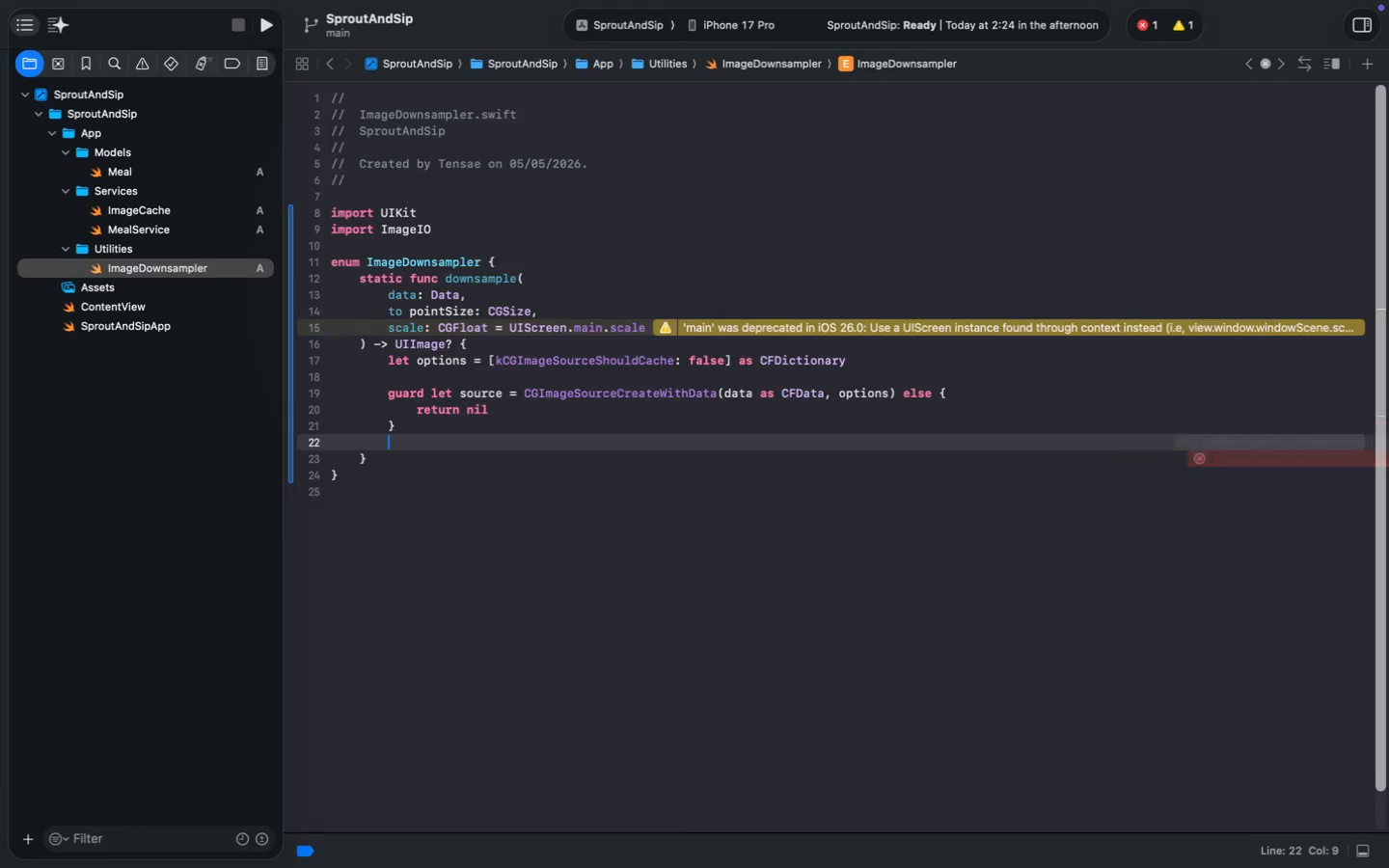 
key(Enter)
 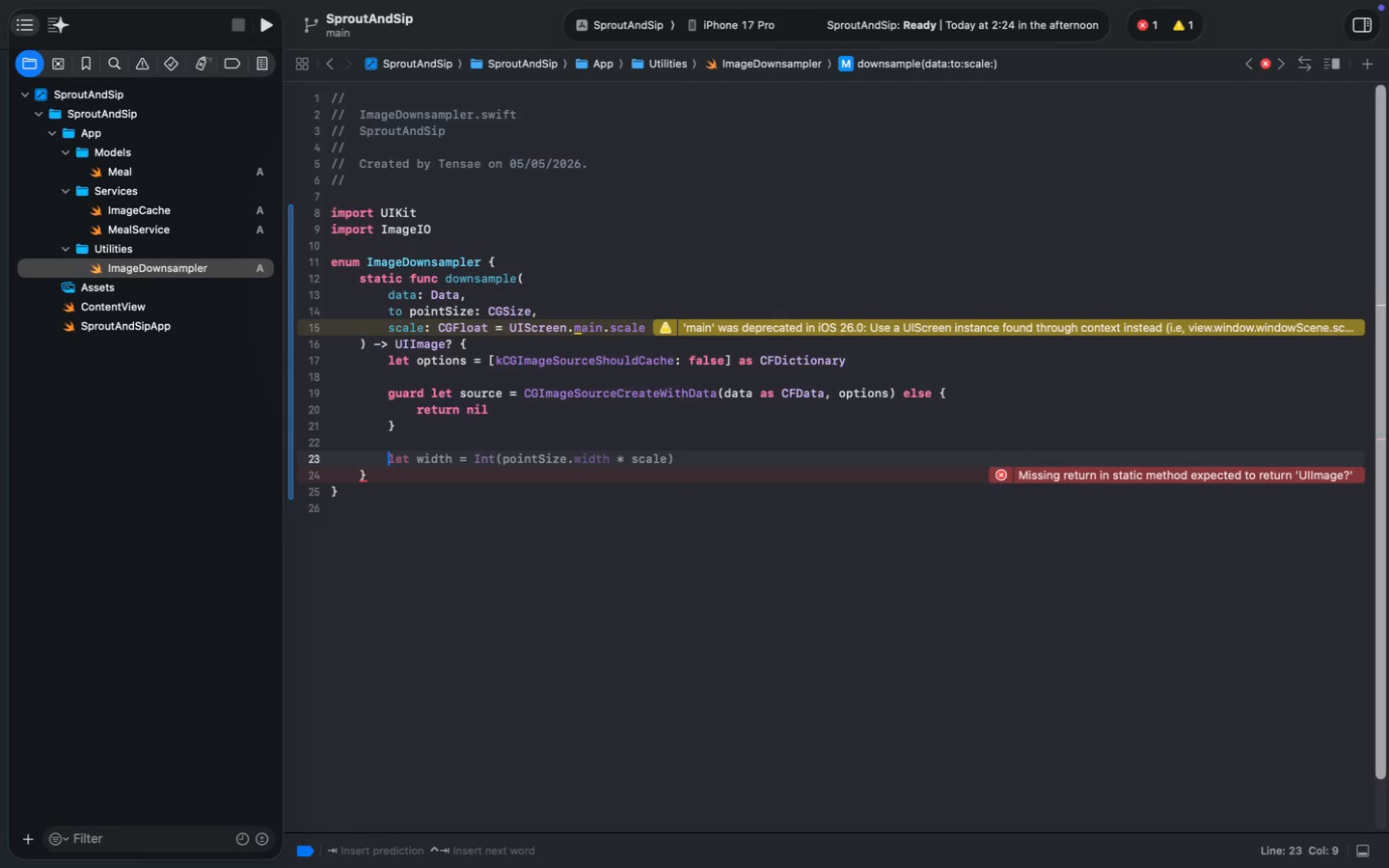 
wait(9.27)
 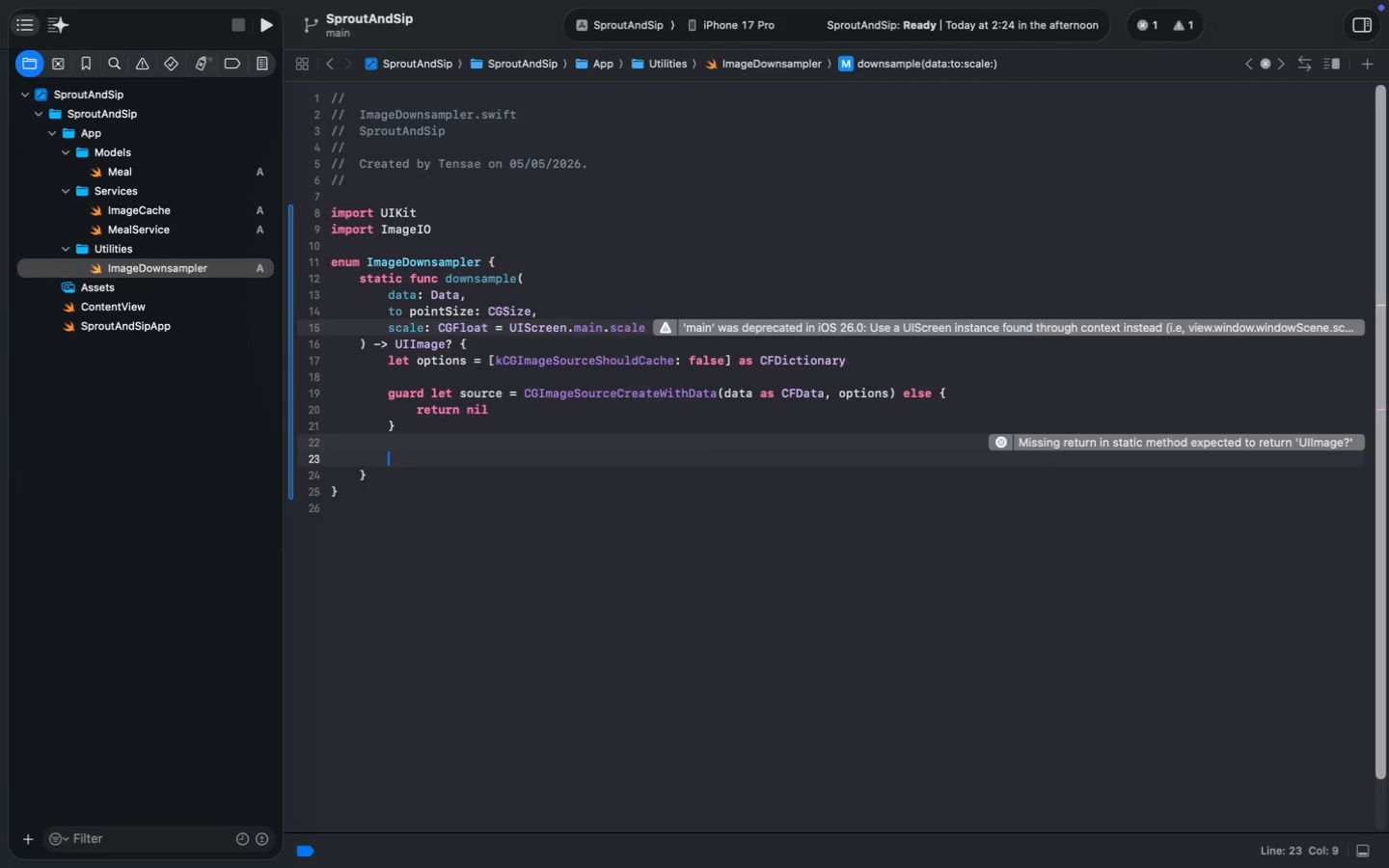 
type(let maxw)
key(Backspace)
type(Dimension = max(point)
key(Tab)
type(.wid)
 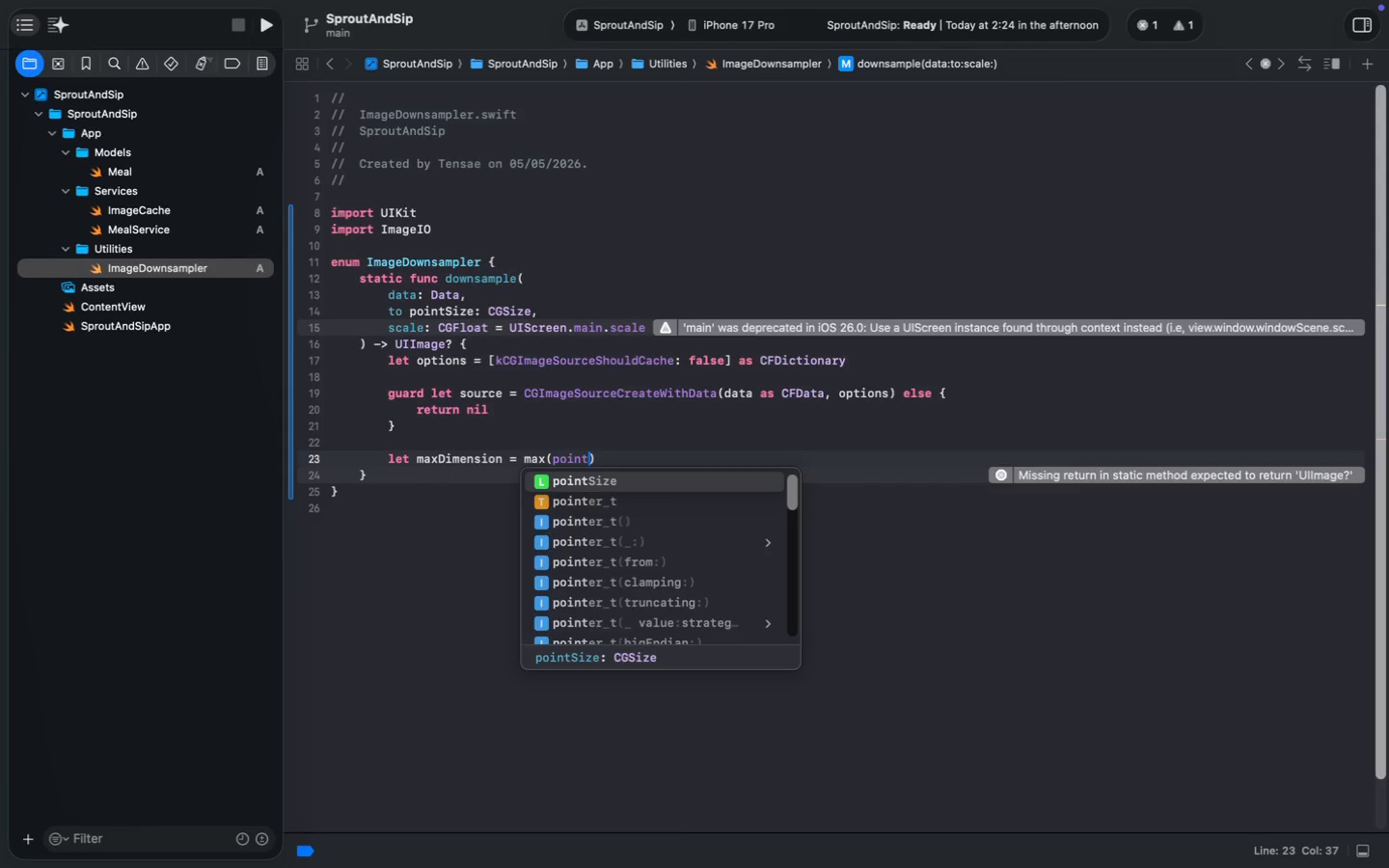 
 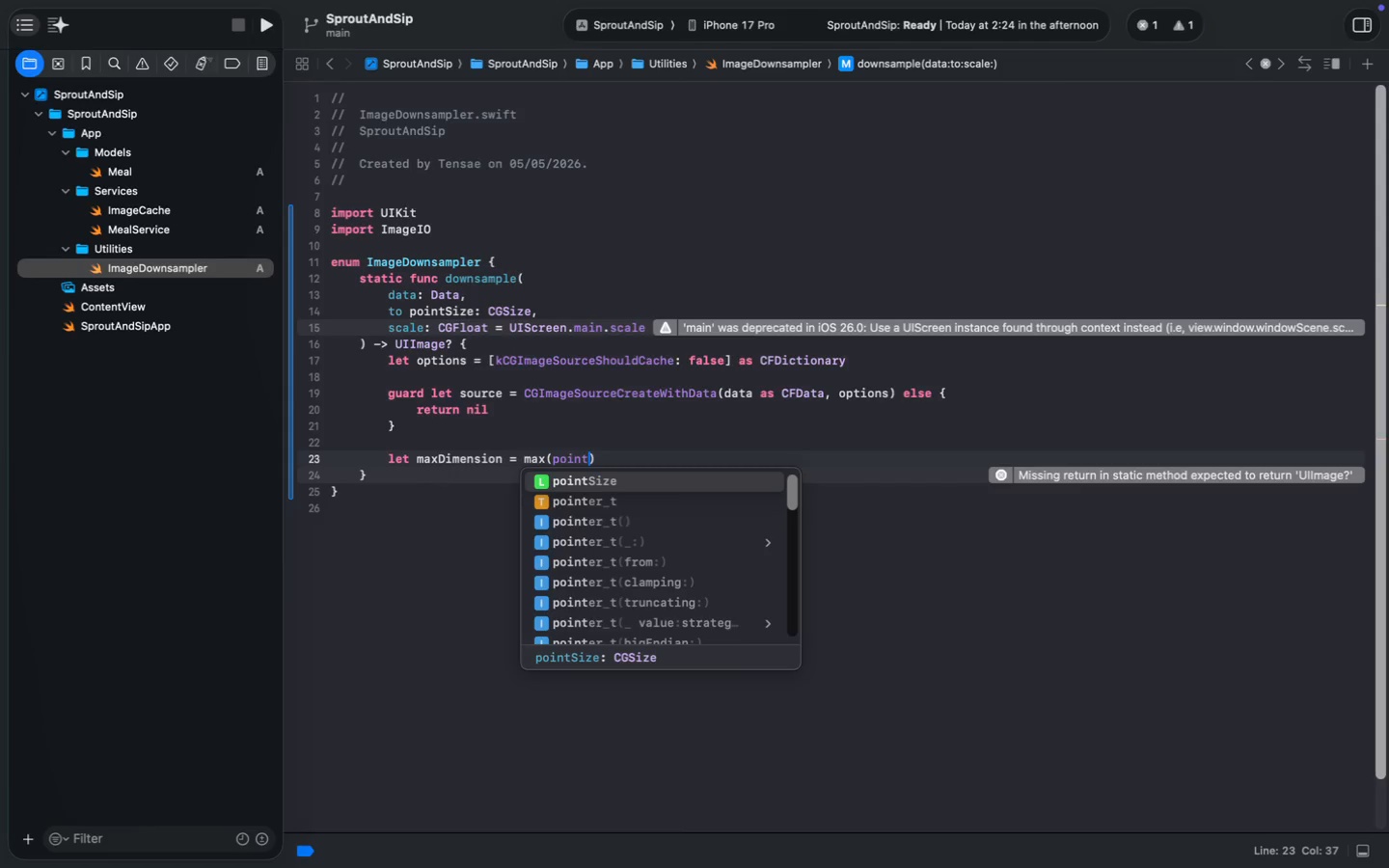 
key(Enter)
 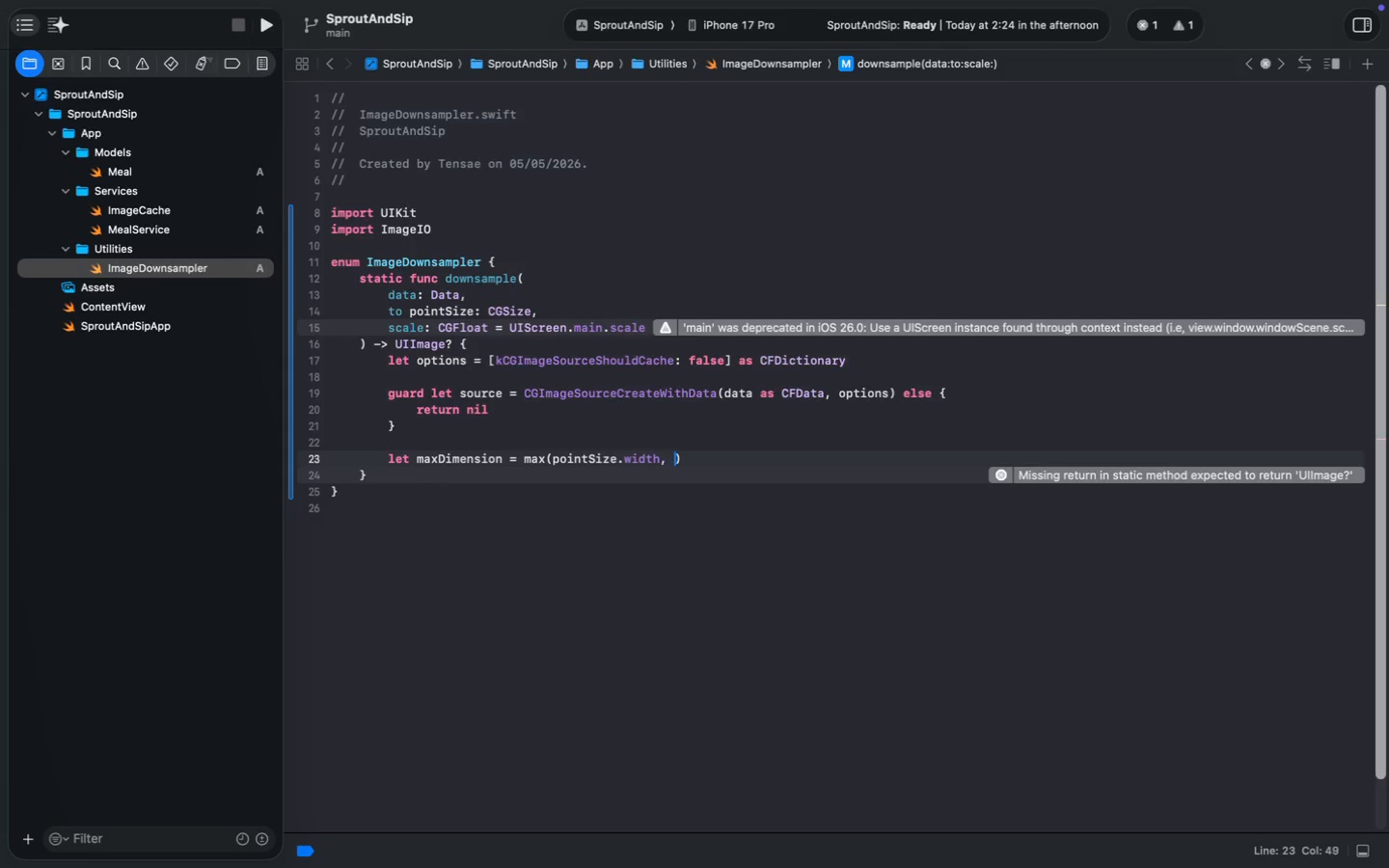 
type(, points)
 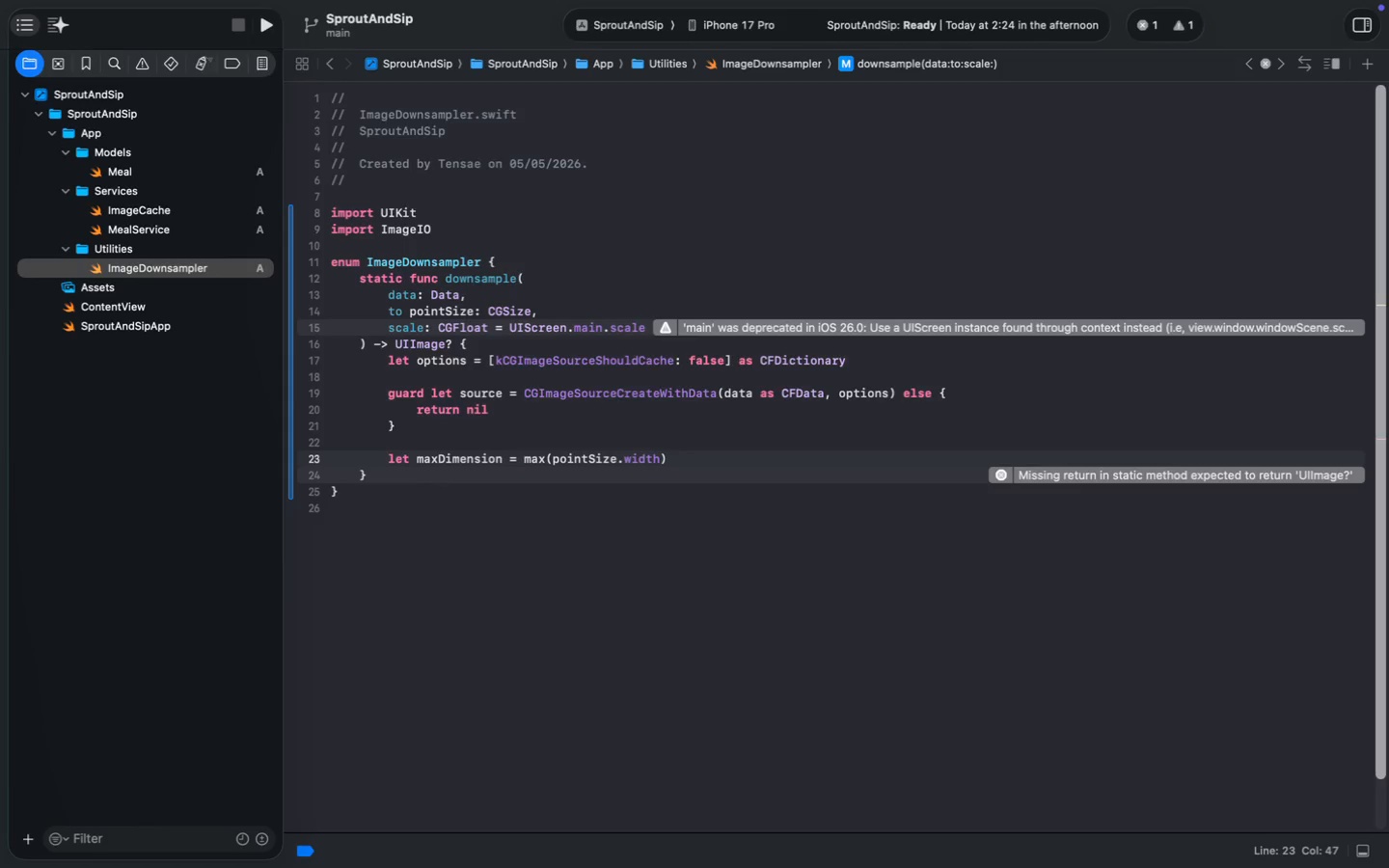 
key(Enter)
 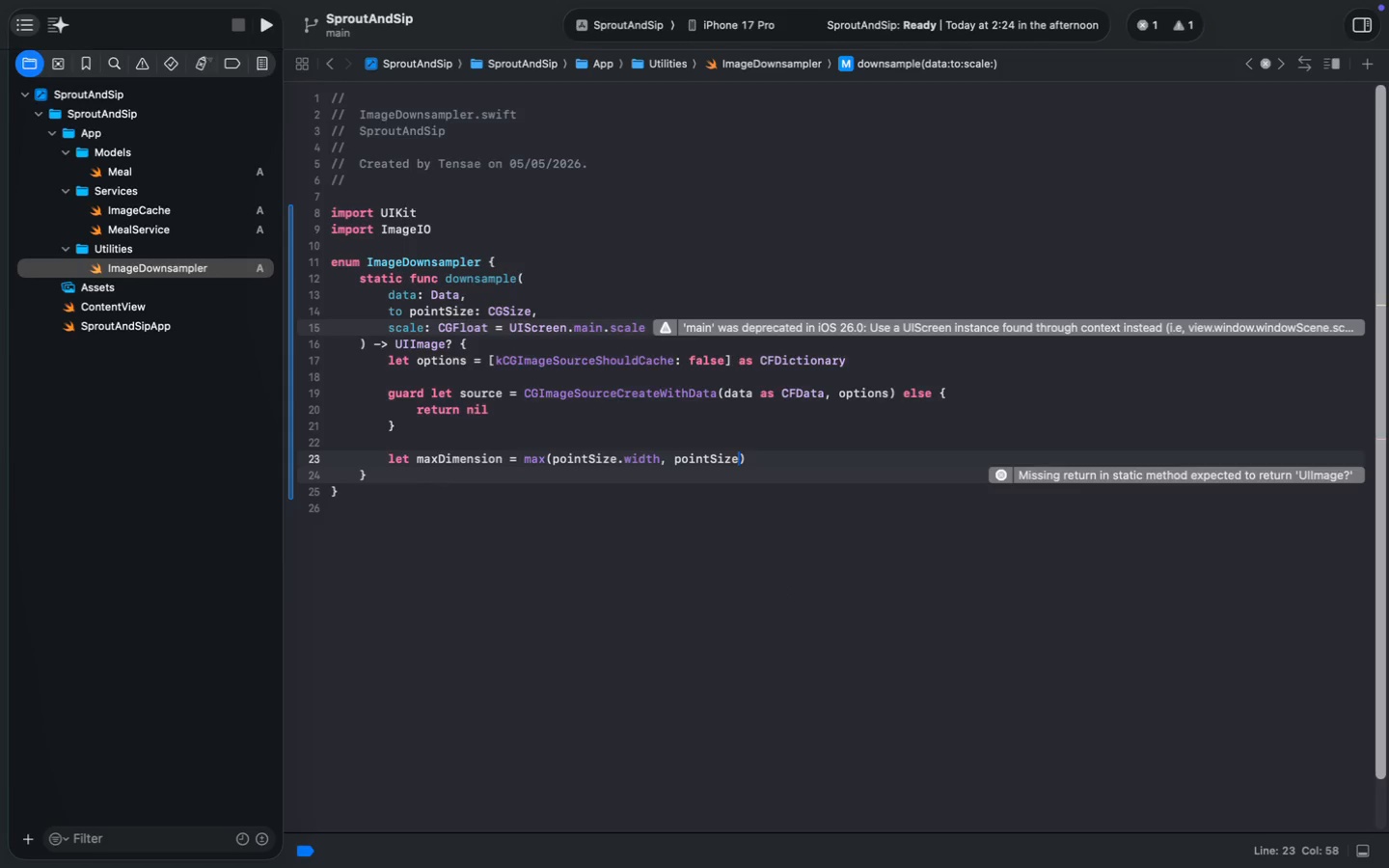 
type(.height)
 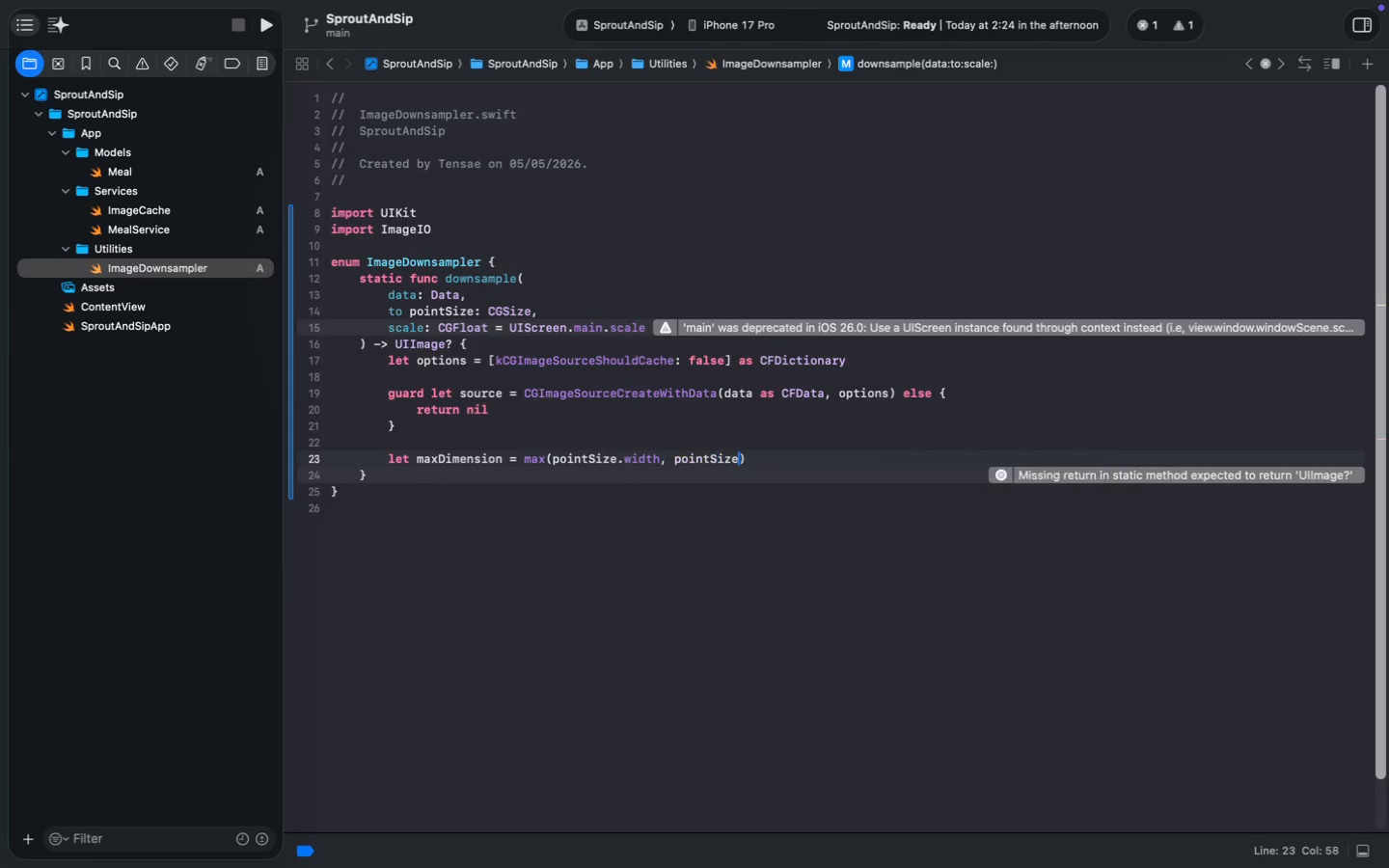 
key(ArrowRight)
 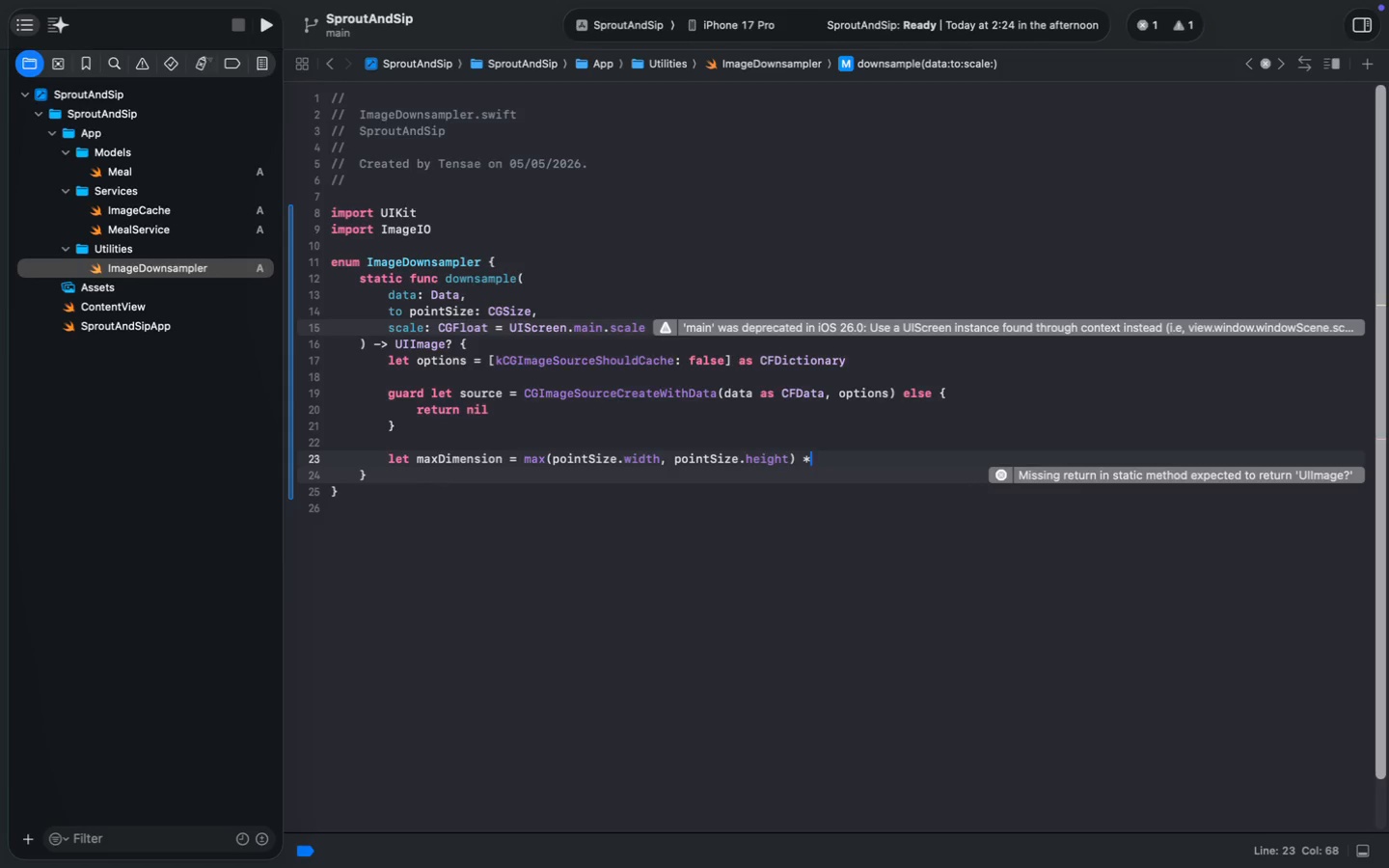 
type( * scale)
key(Escape)
 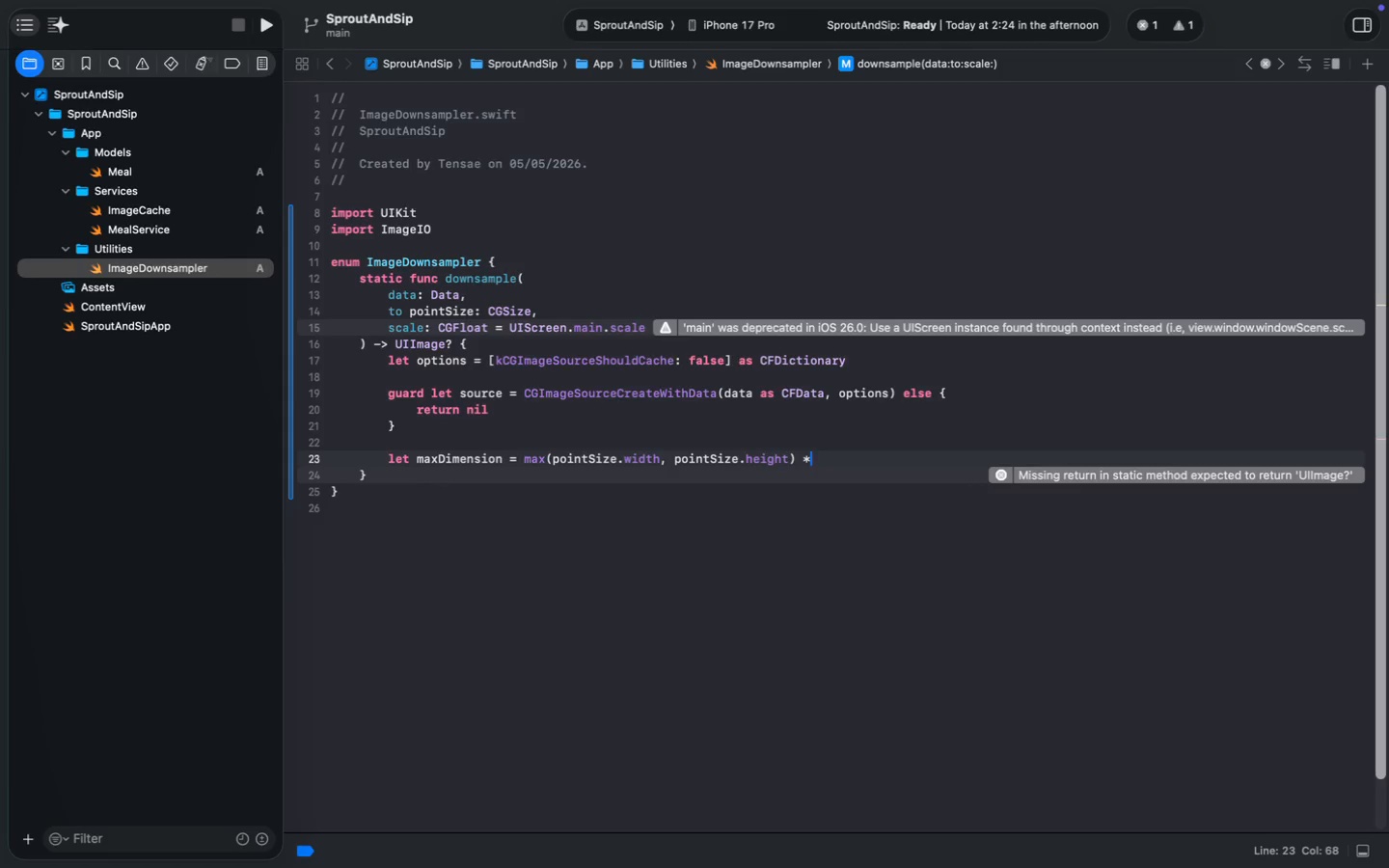 
 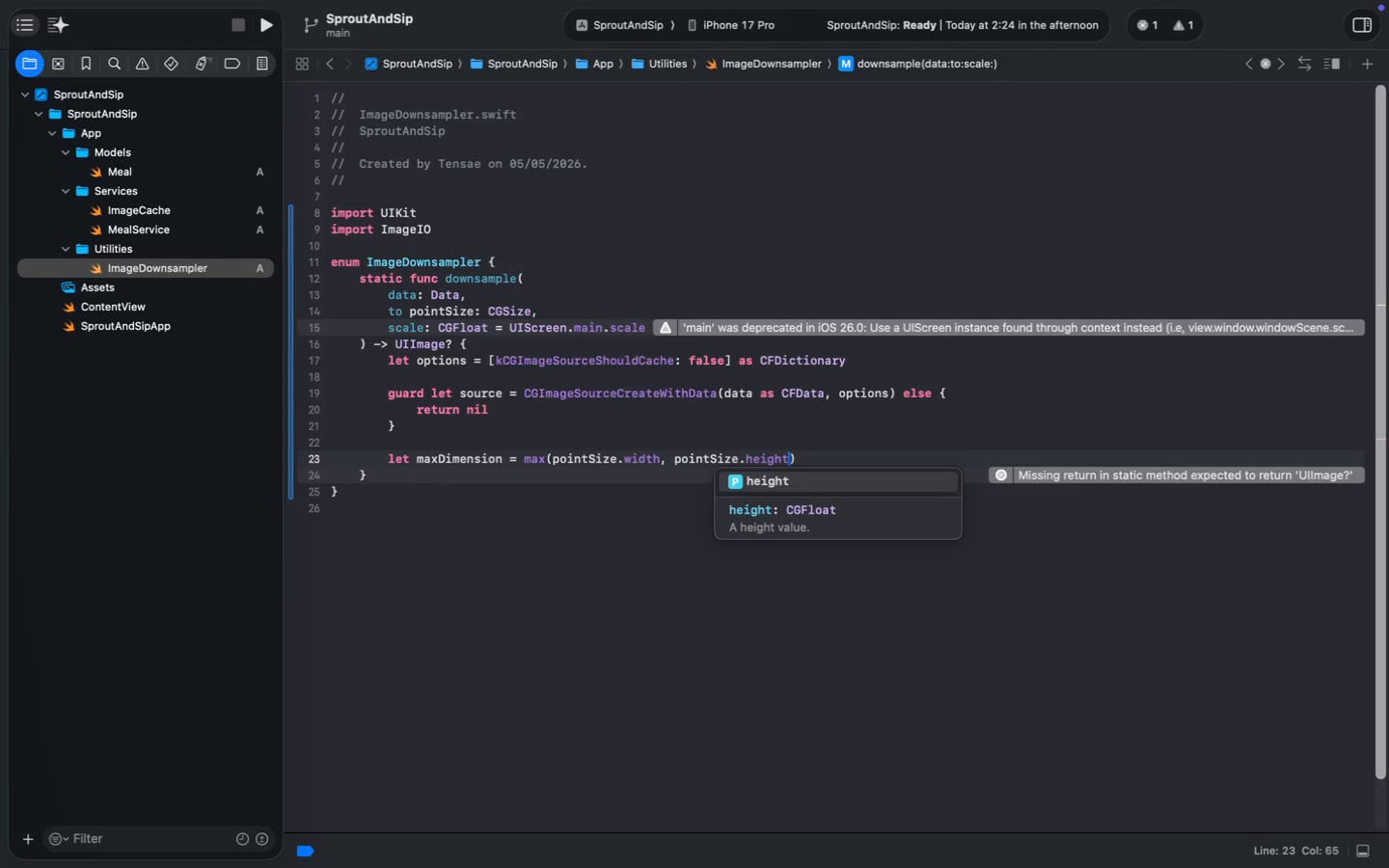 
key(Enter)
 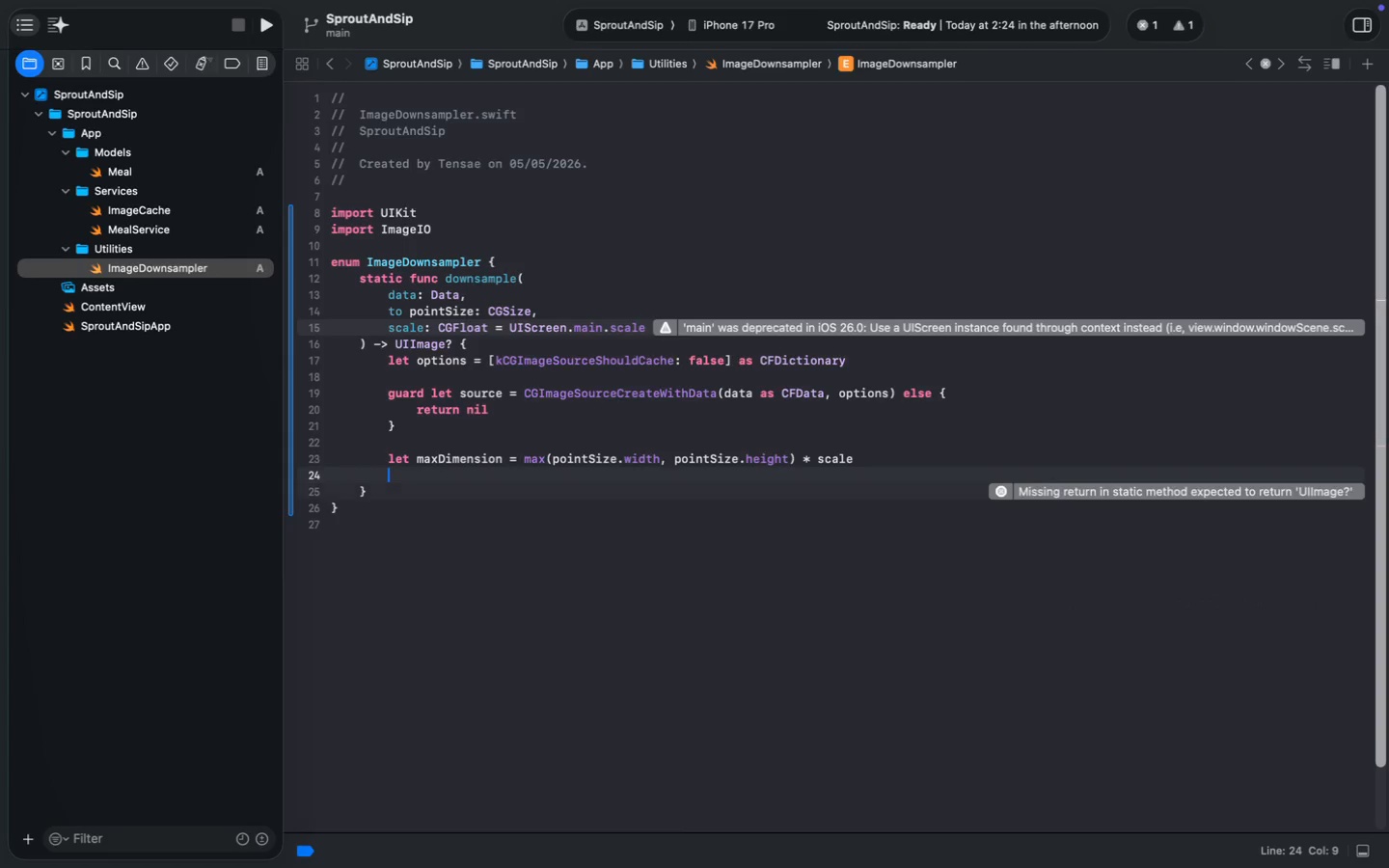 
key(Enter)
 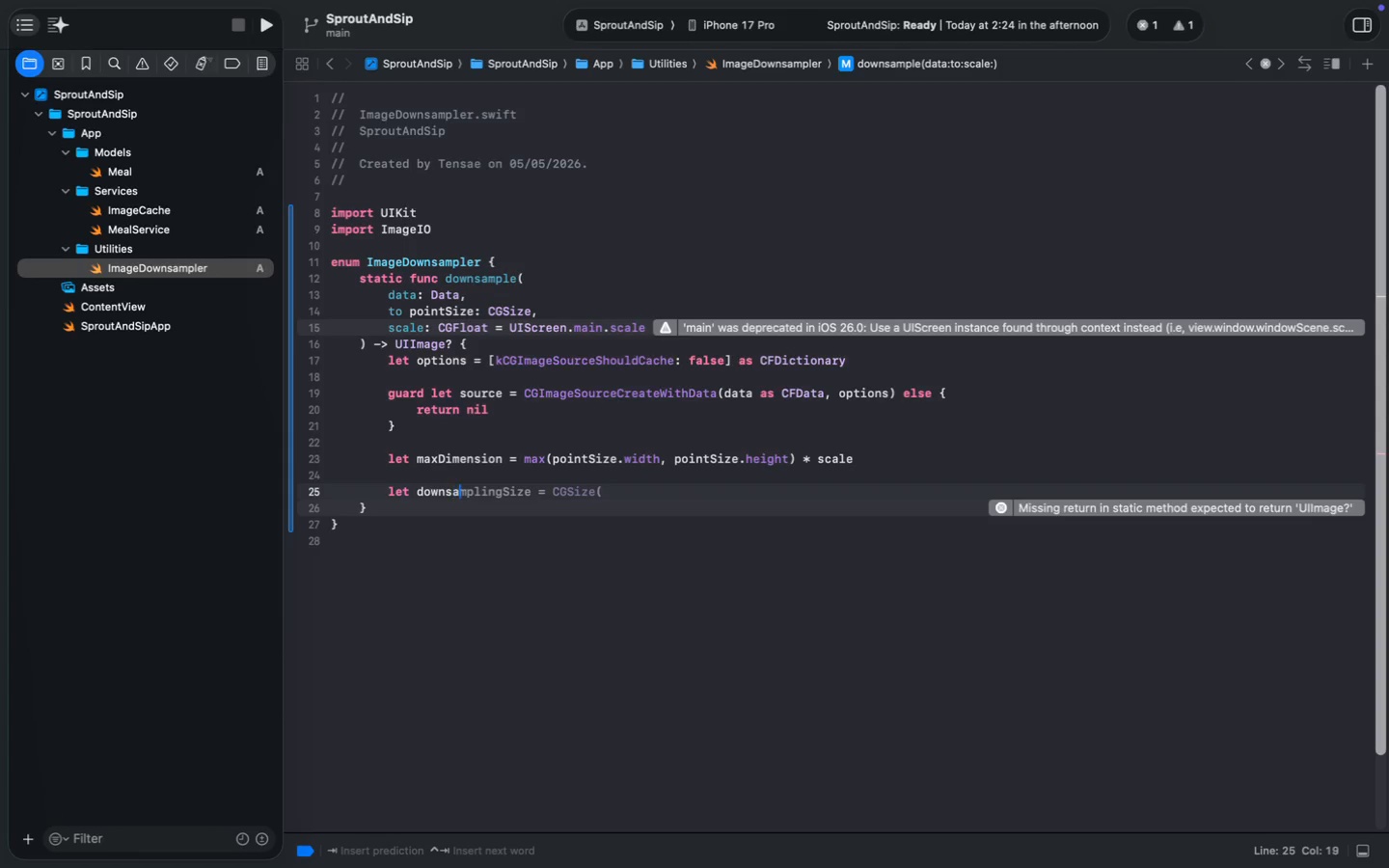 
type(let downsamplre)
key(Backspace)
key(Backspace)
type(eOptions = [)
 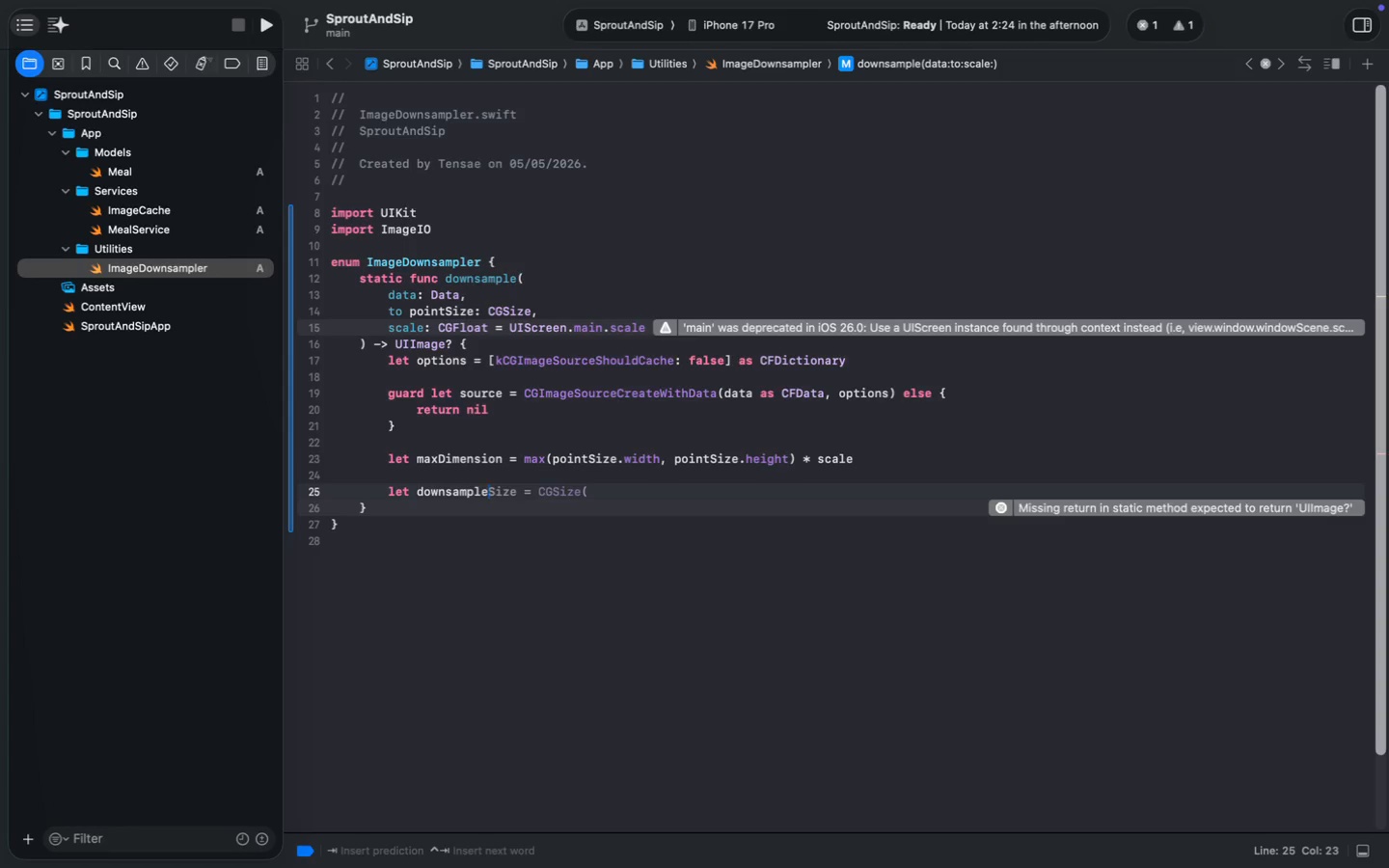 
 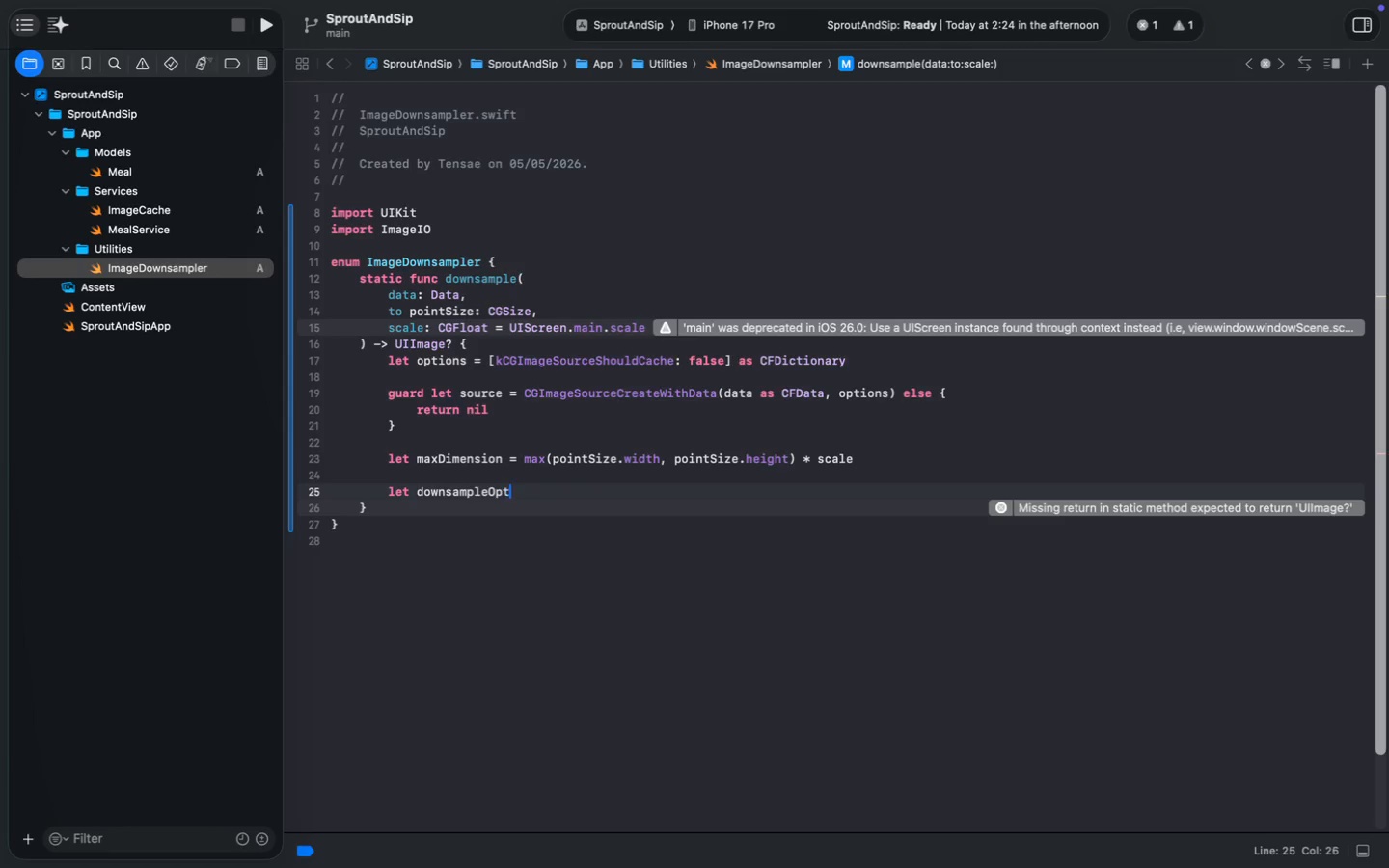 
key(Enter)
 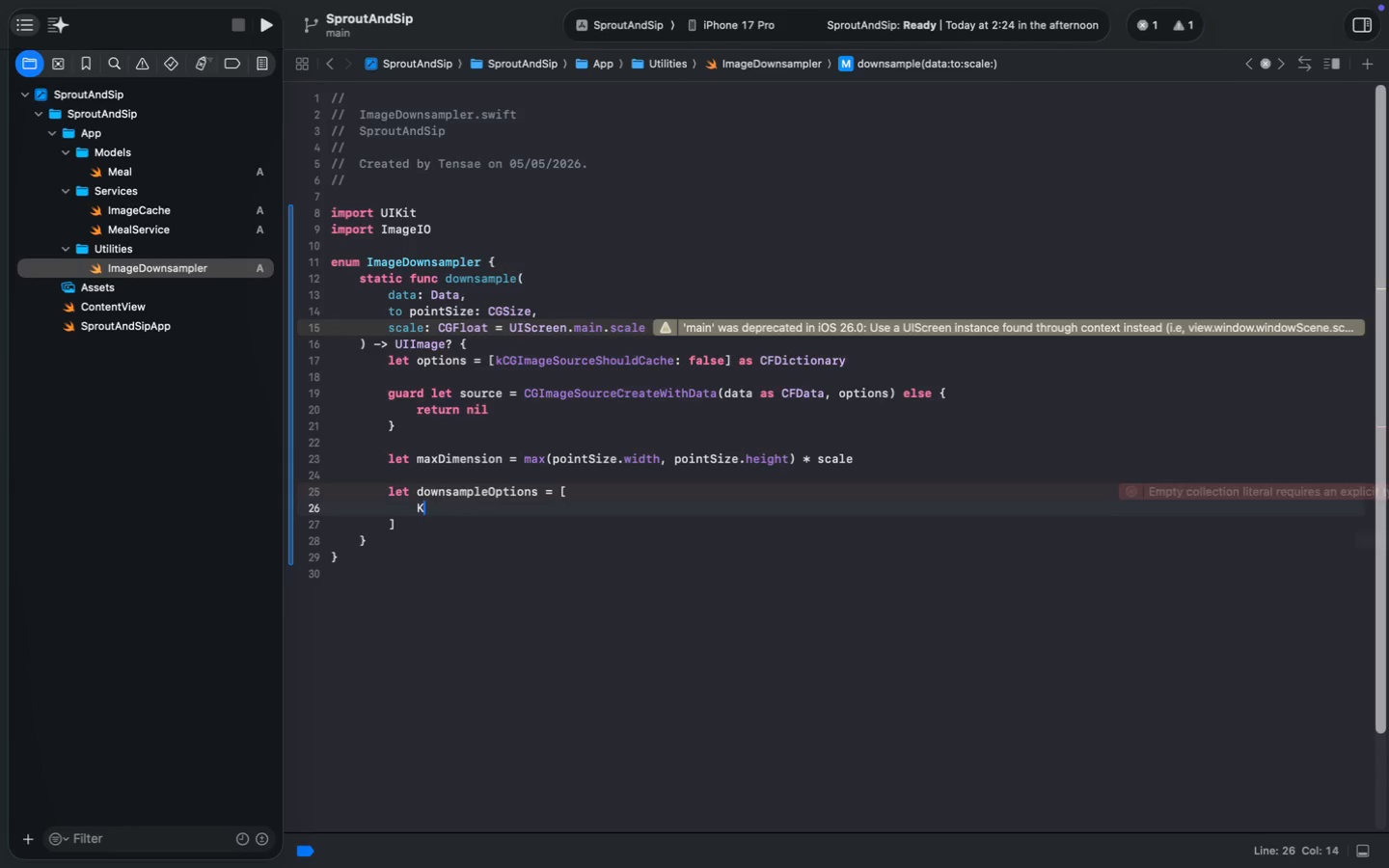 
type(KCGImageSour)
 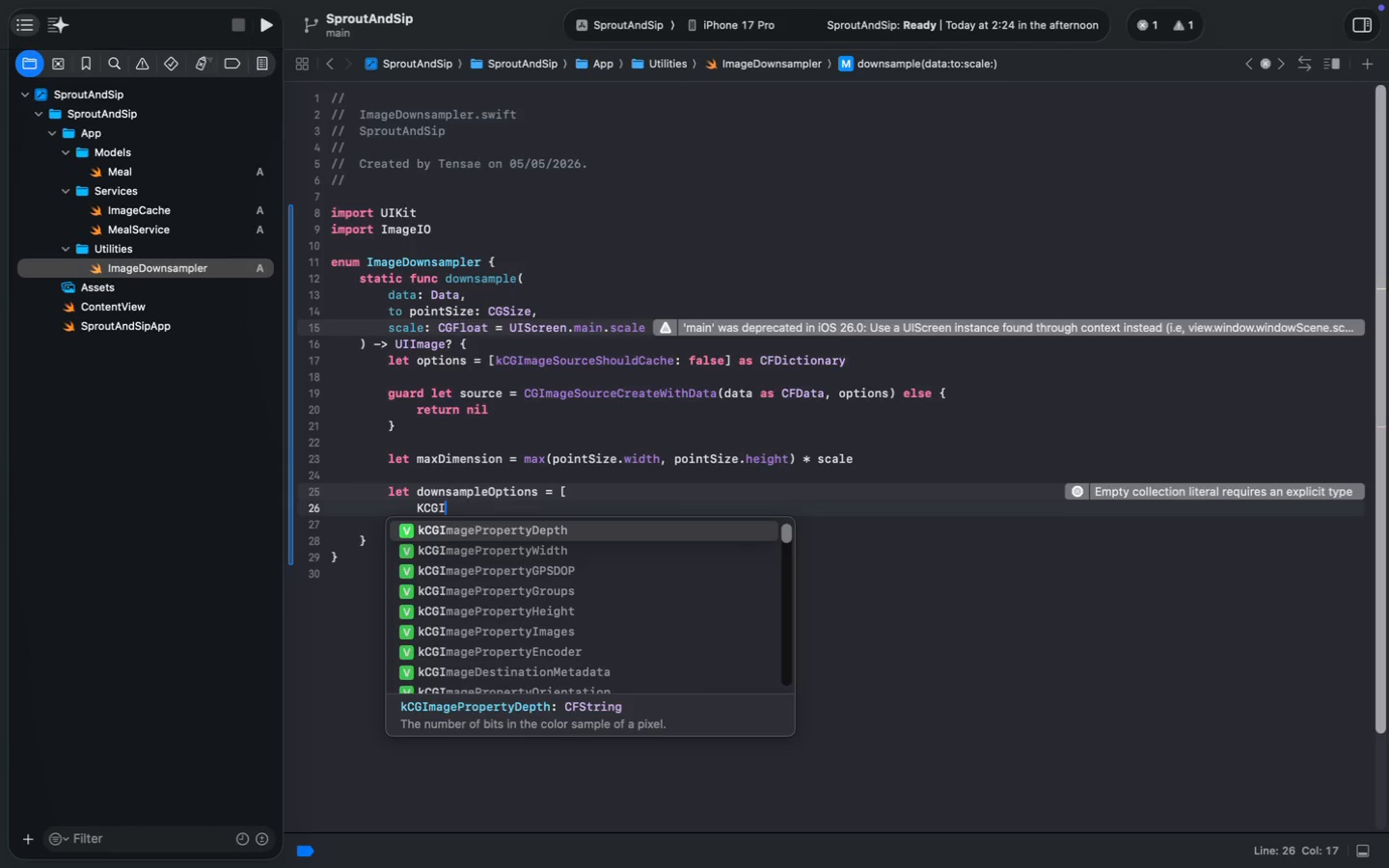 
type(ceCrea)
 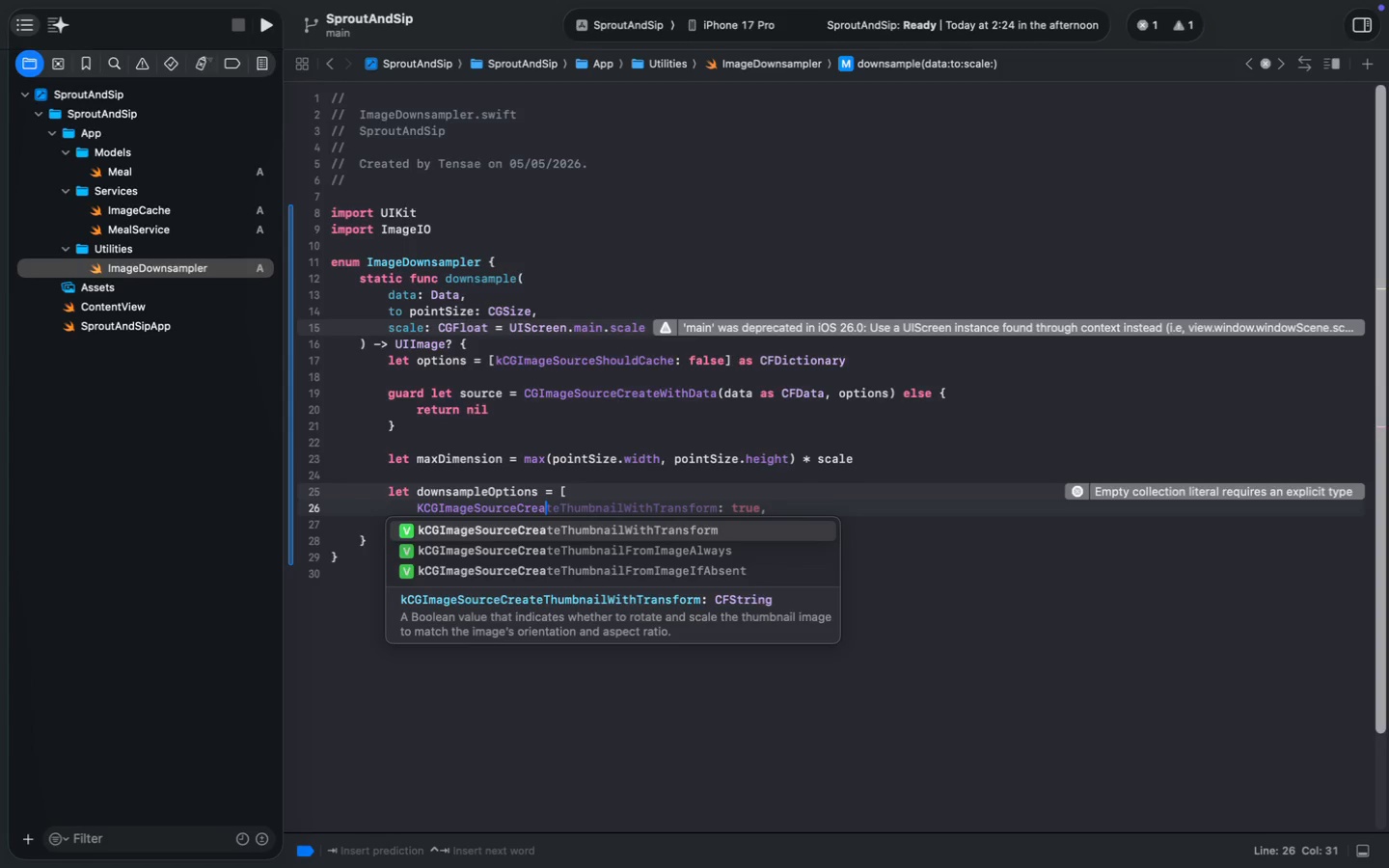 
key(ArrowDown)
 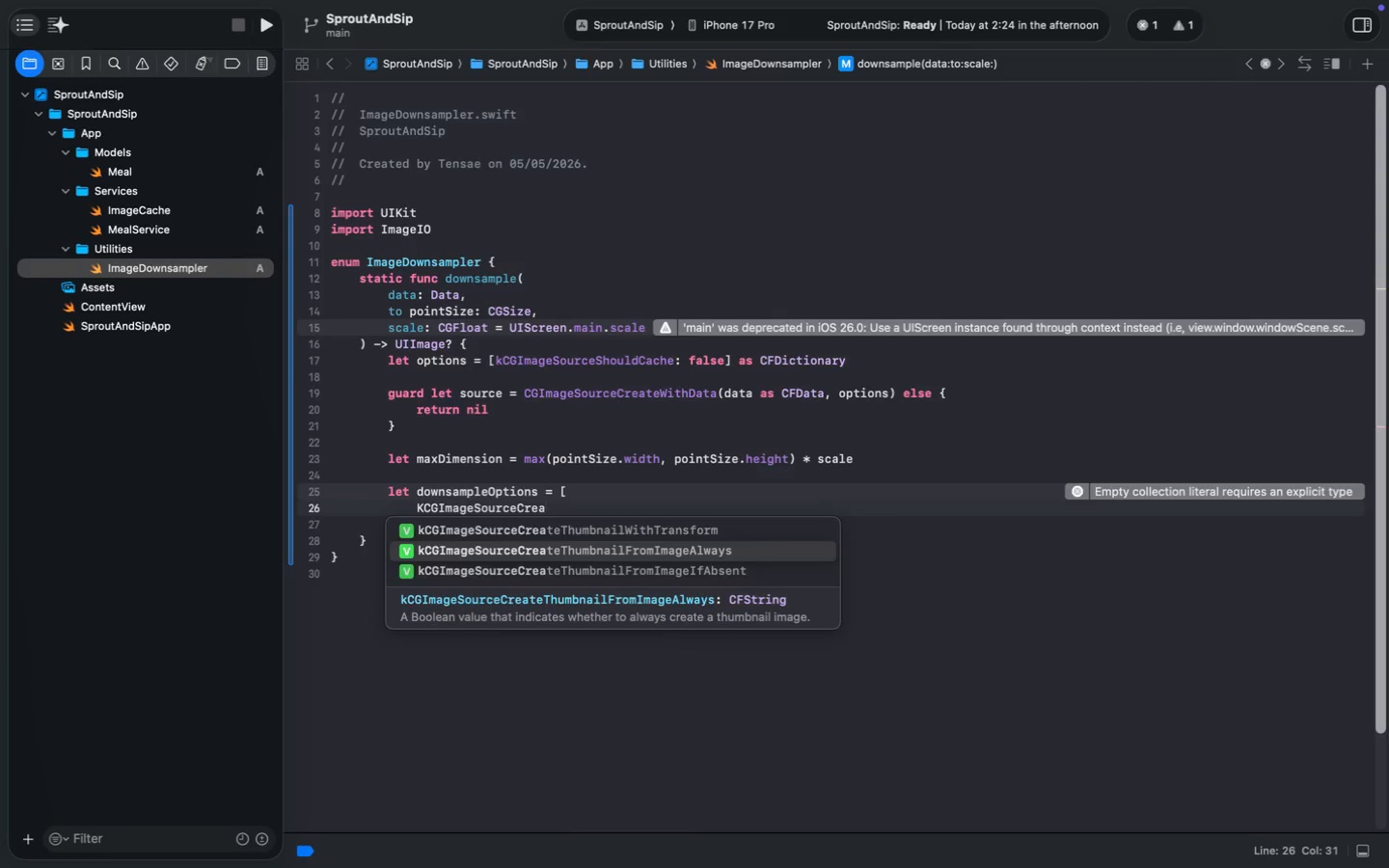 
key(Enter)
 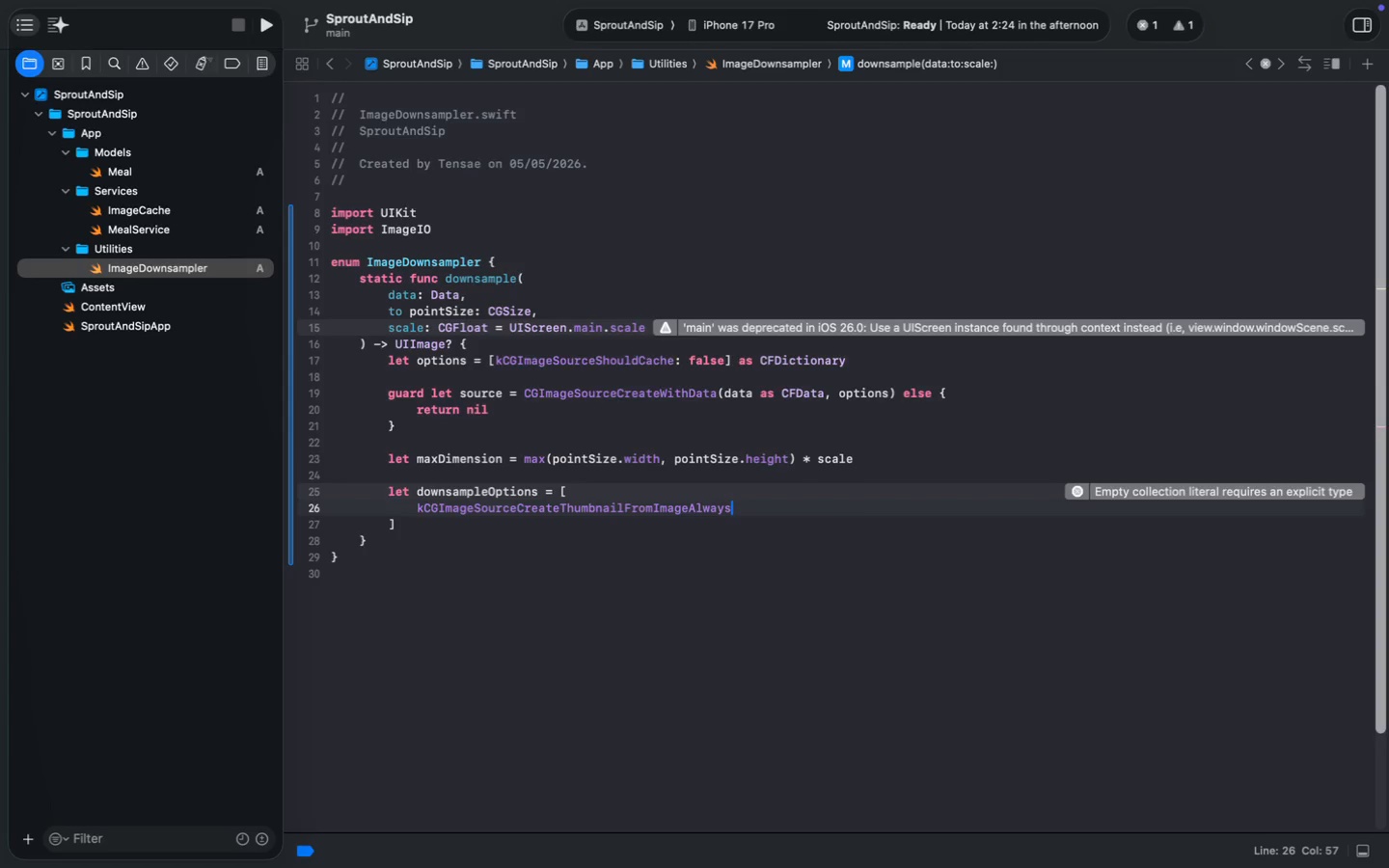 
type(: true,)
 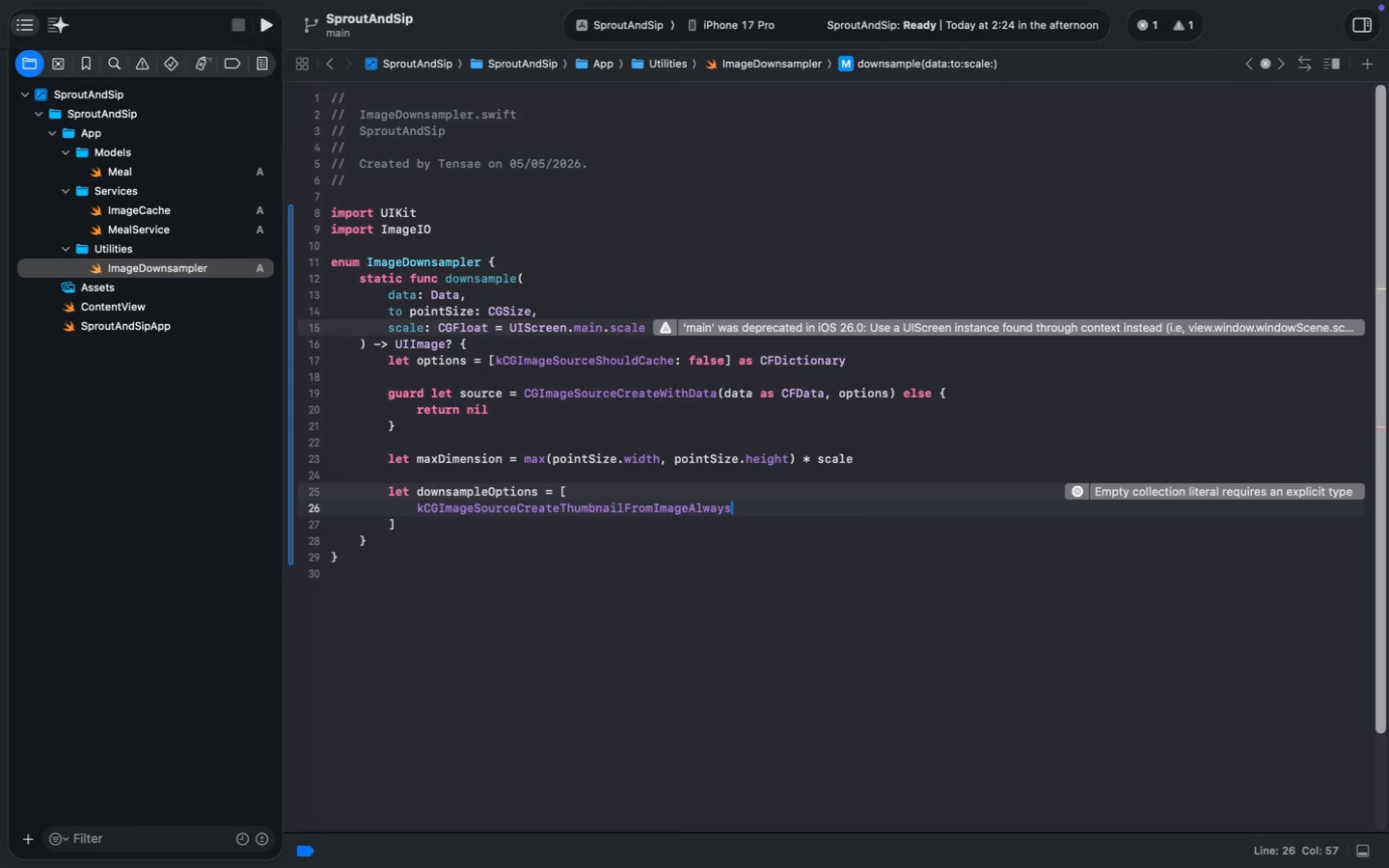 
key(Enter)
 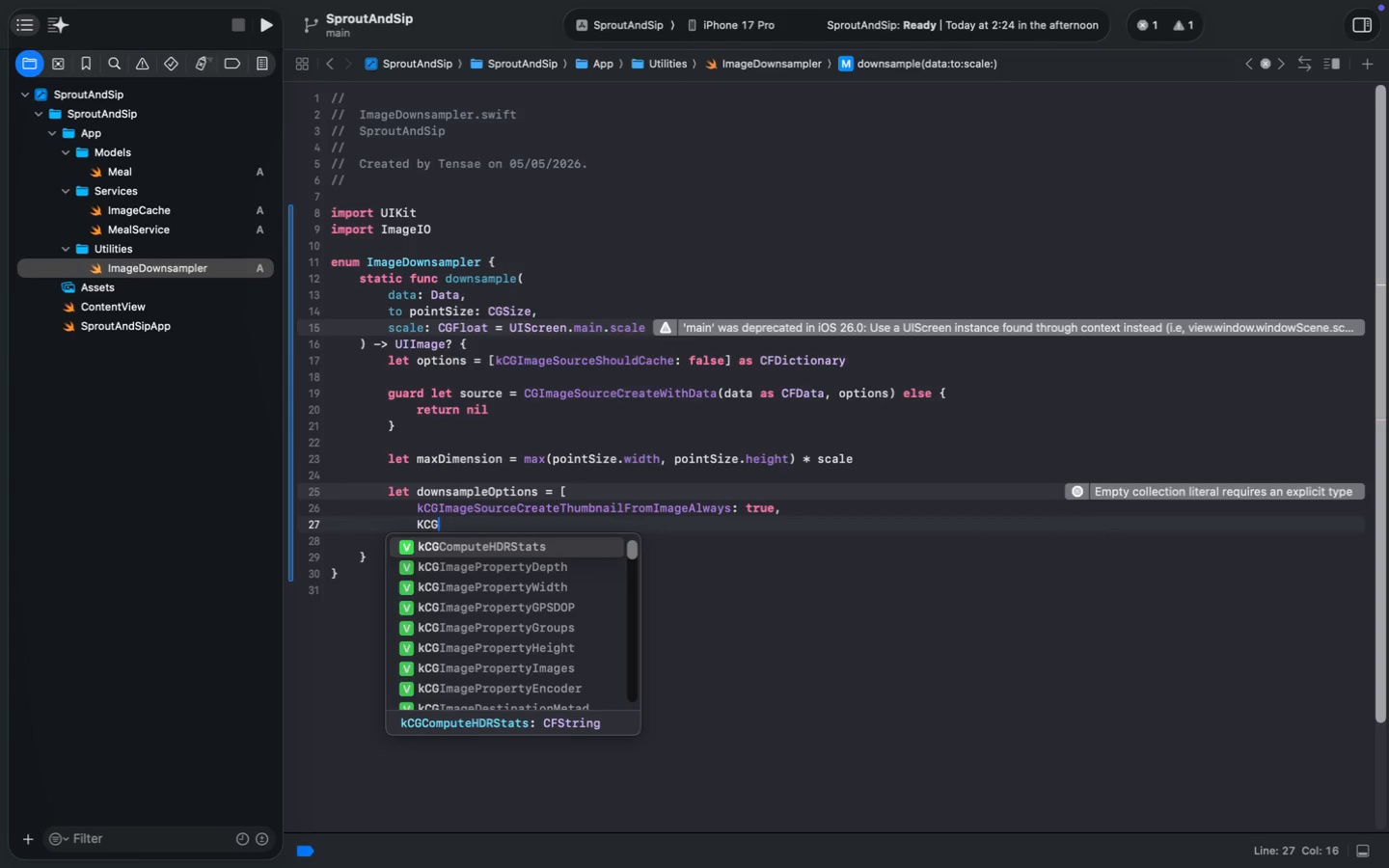 
type(KCGImageSourceSHould)
 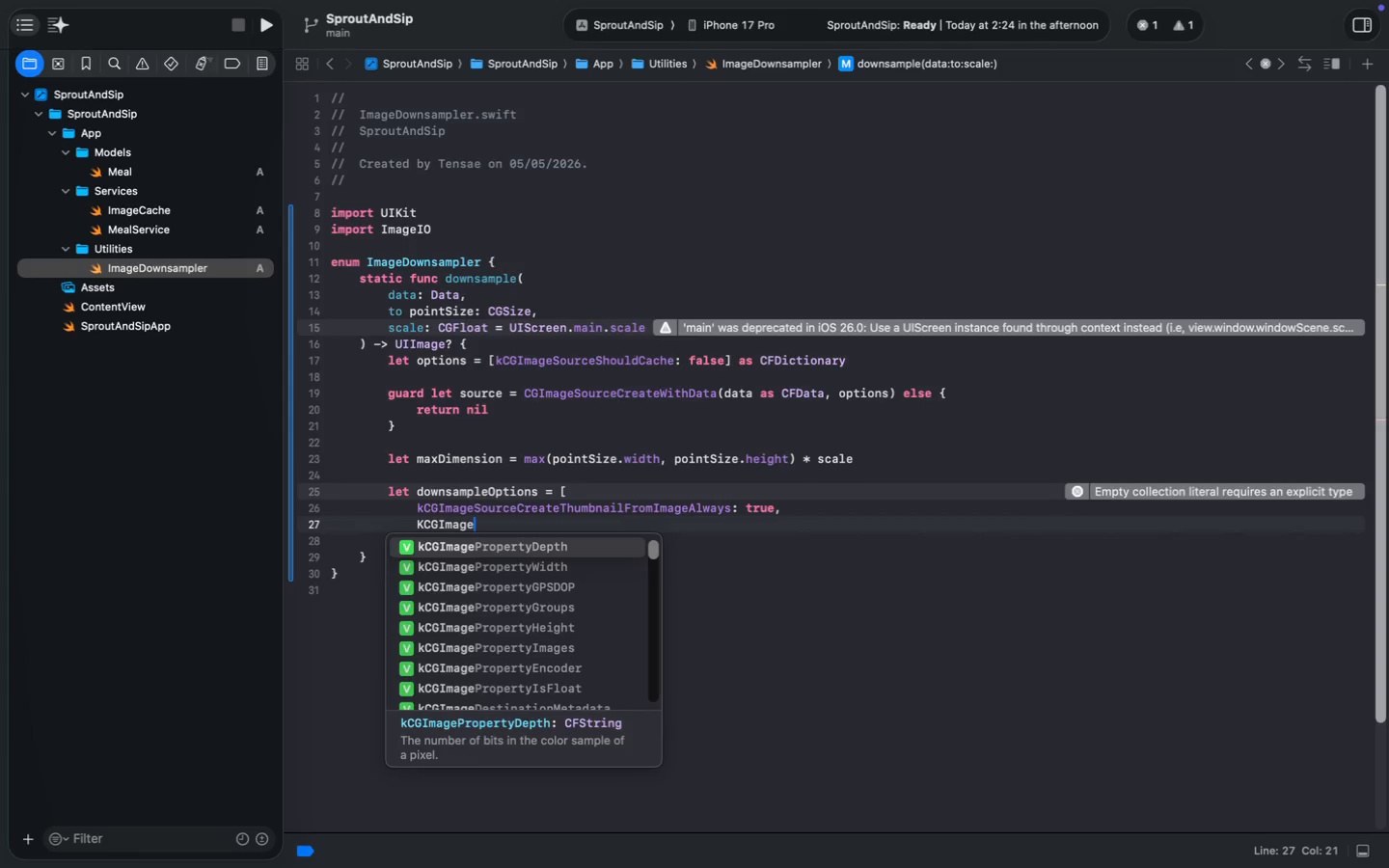 
key(ArrowDown)
 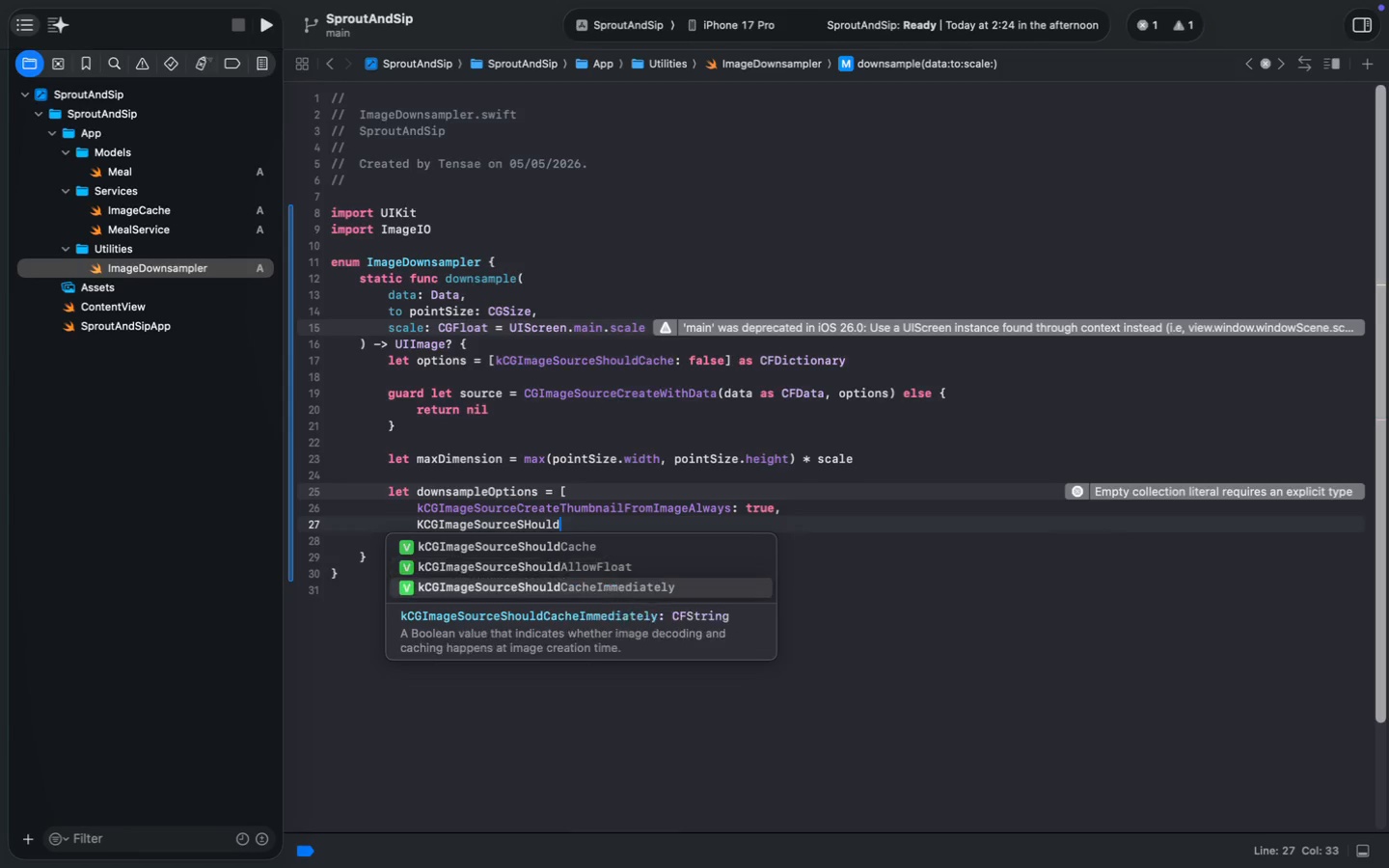 
key(ArrowDown)
 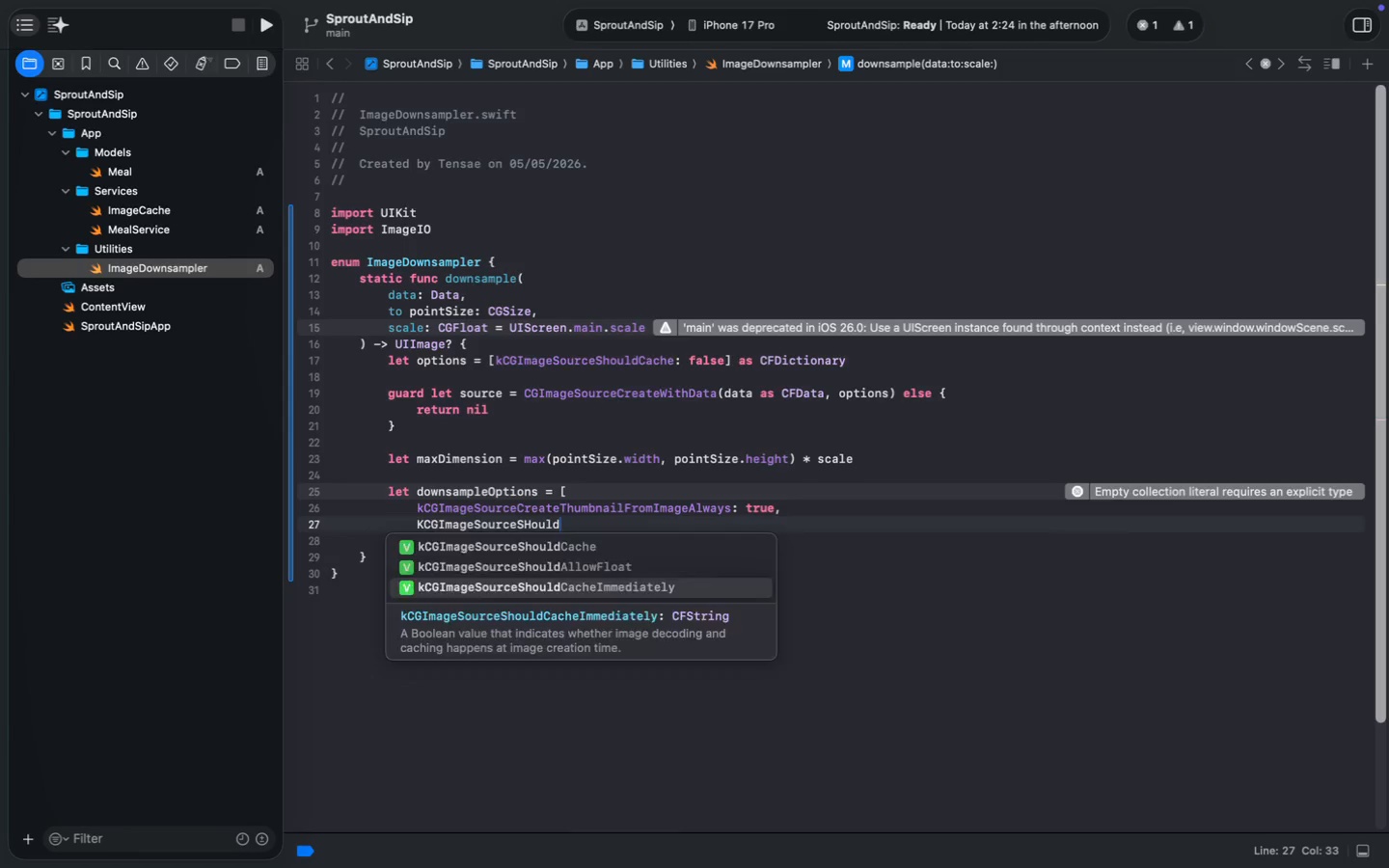 
key(Enter)
 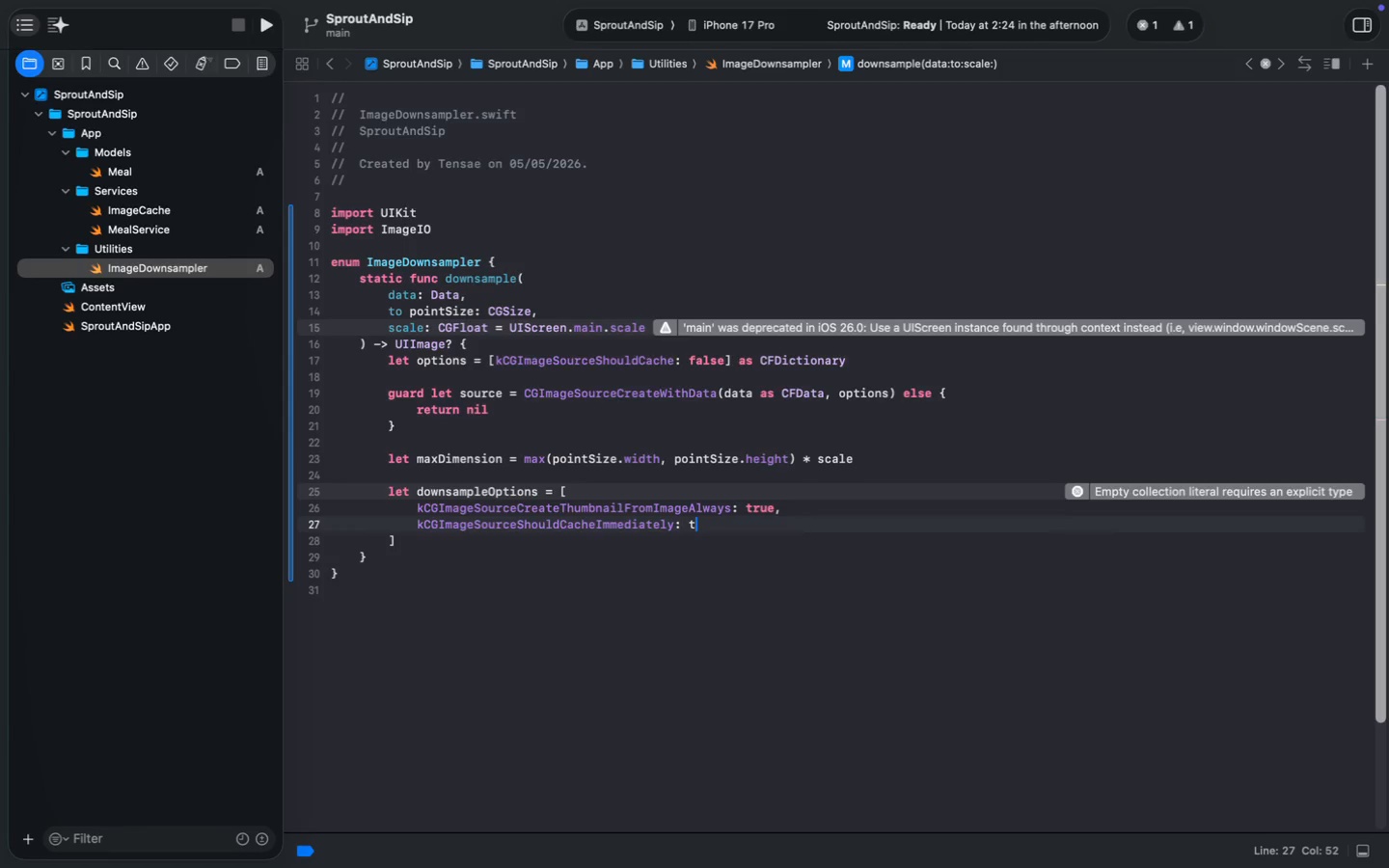 
type(: true,\)
key(Backspace)
 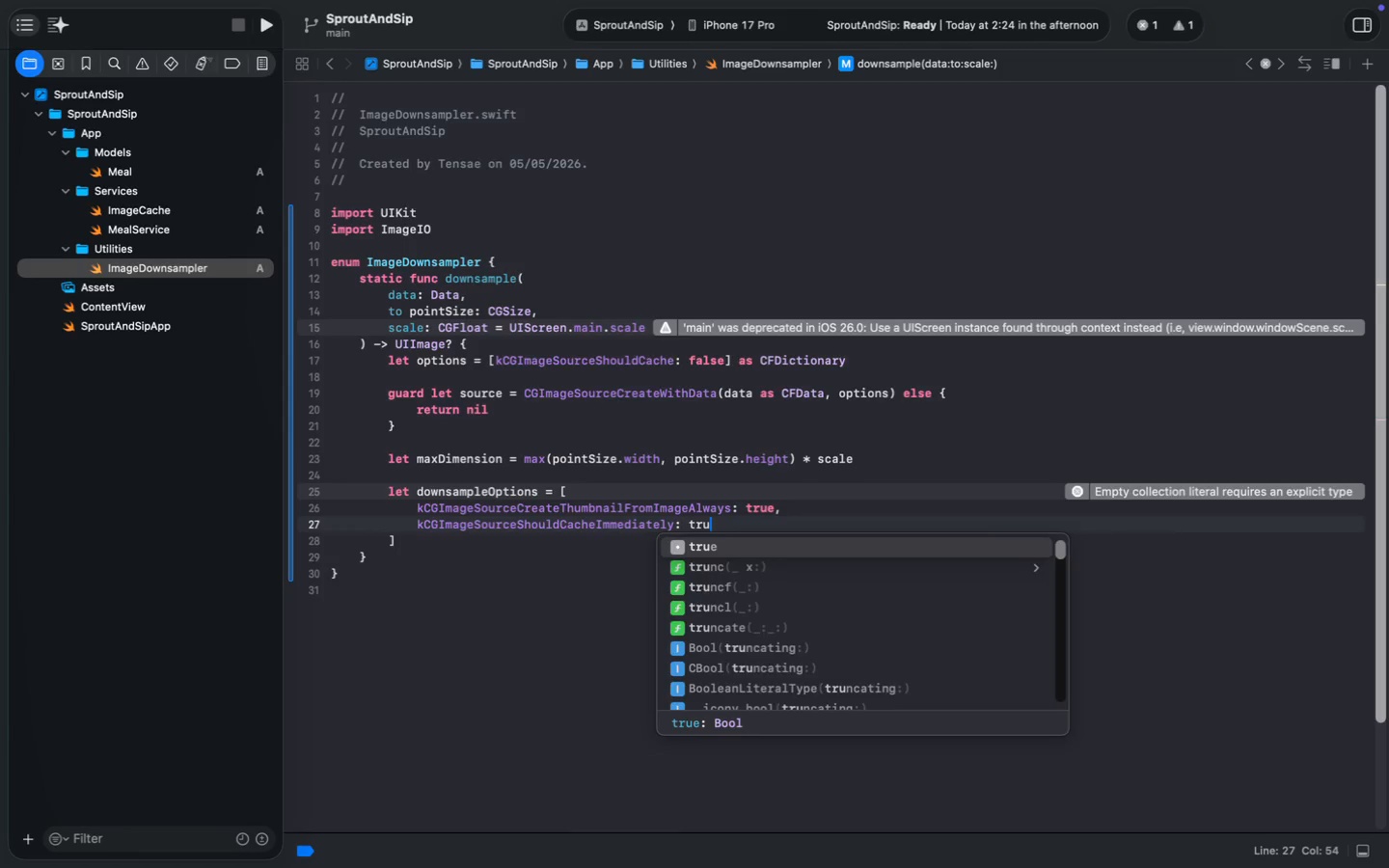 
key(Enter)
 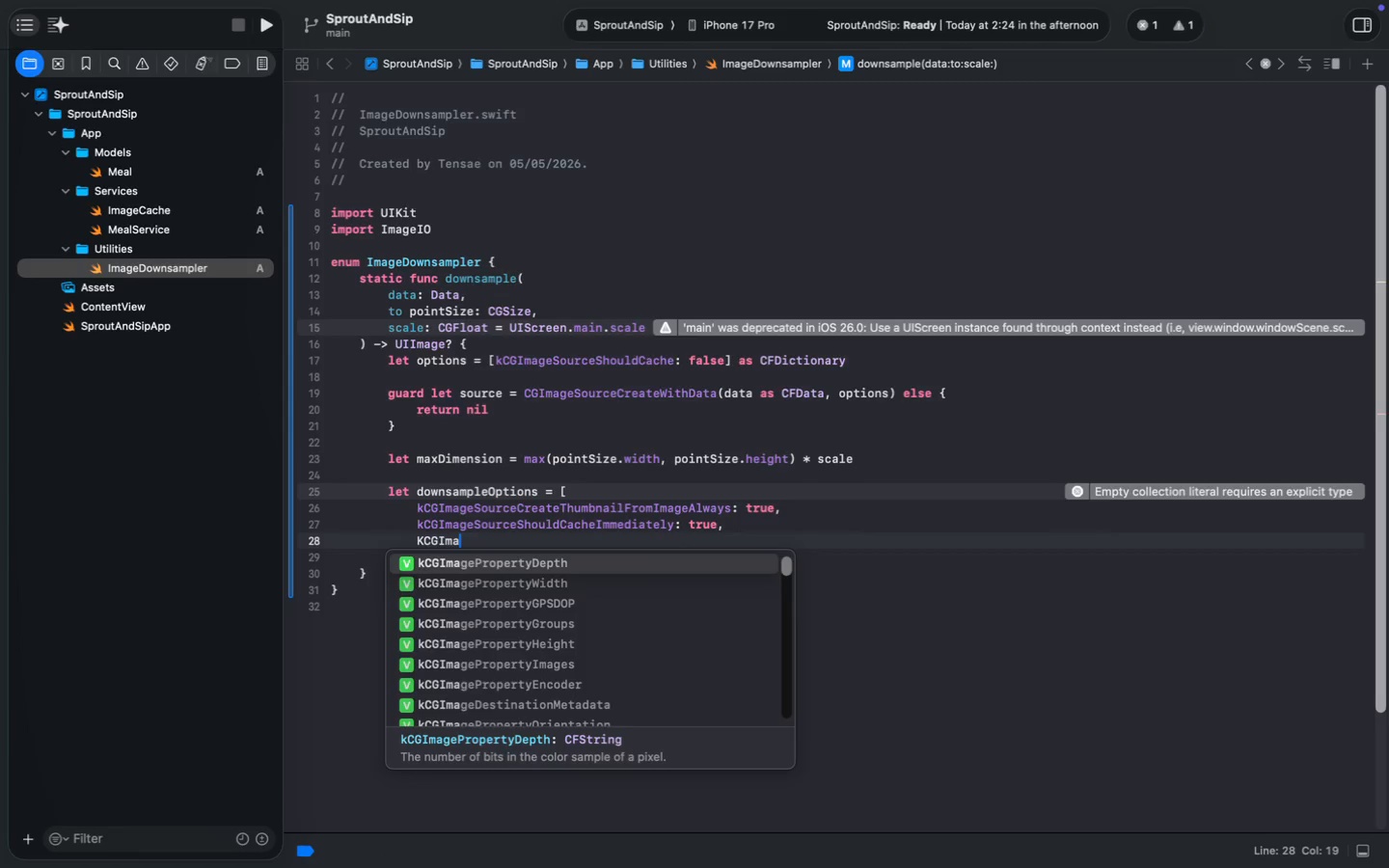 
type(KCGImaa)
key(Backspace)
type(ge)
 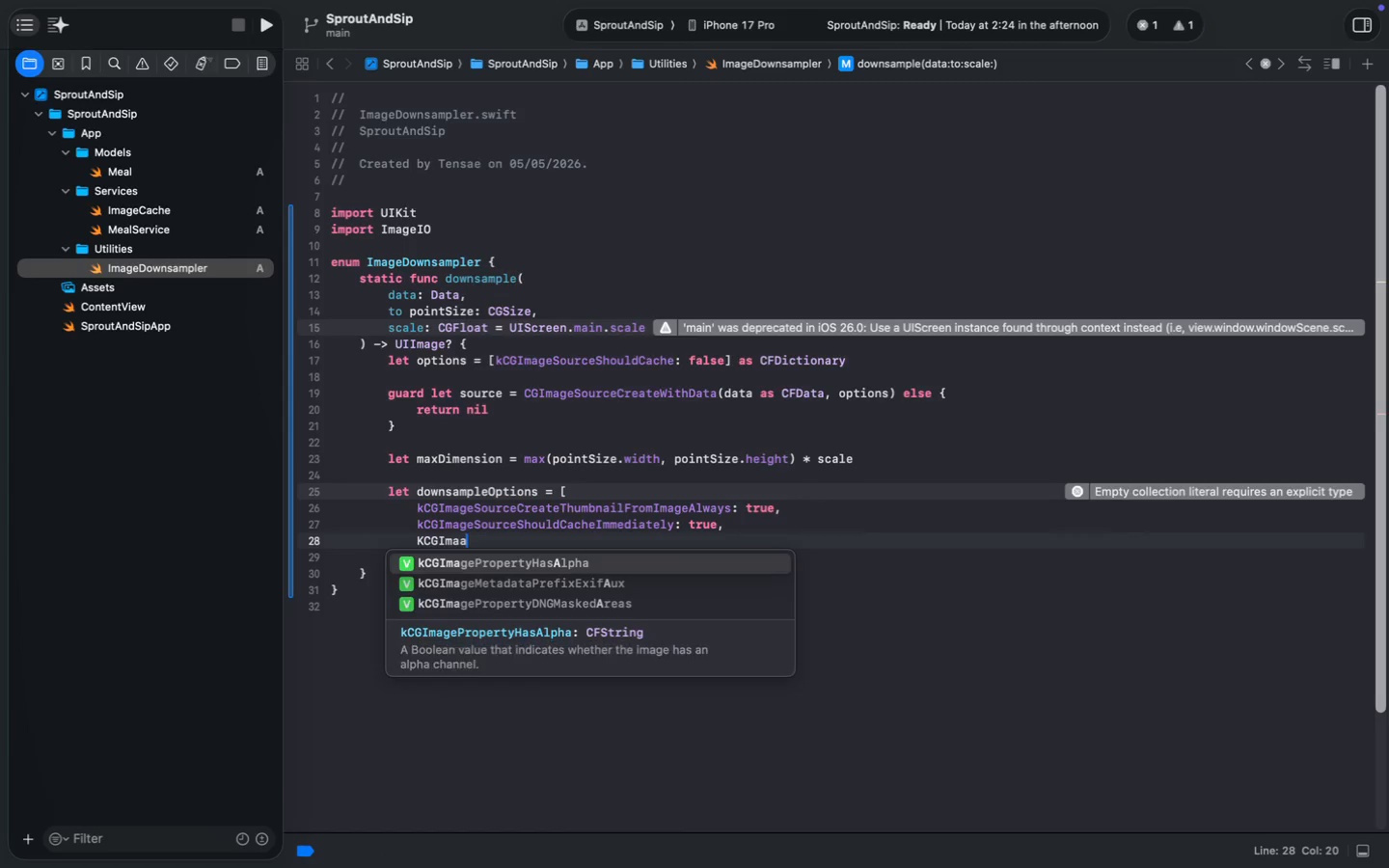 
hold_key(key=ShiftLeft, duration=2.04)
 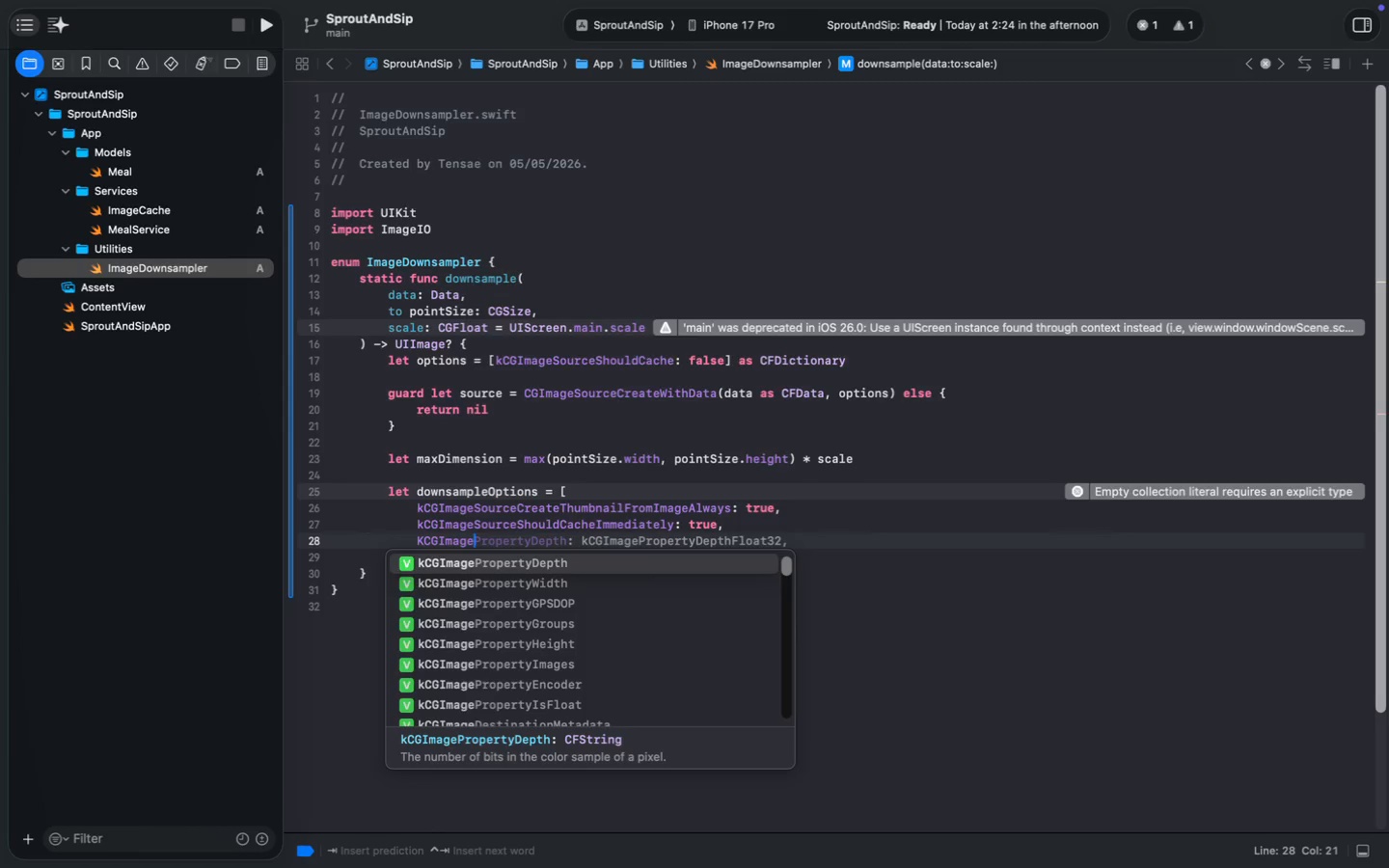 
type(SourceCreate)
 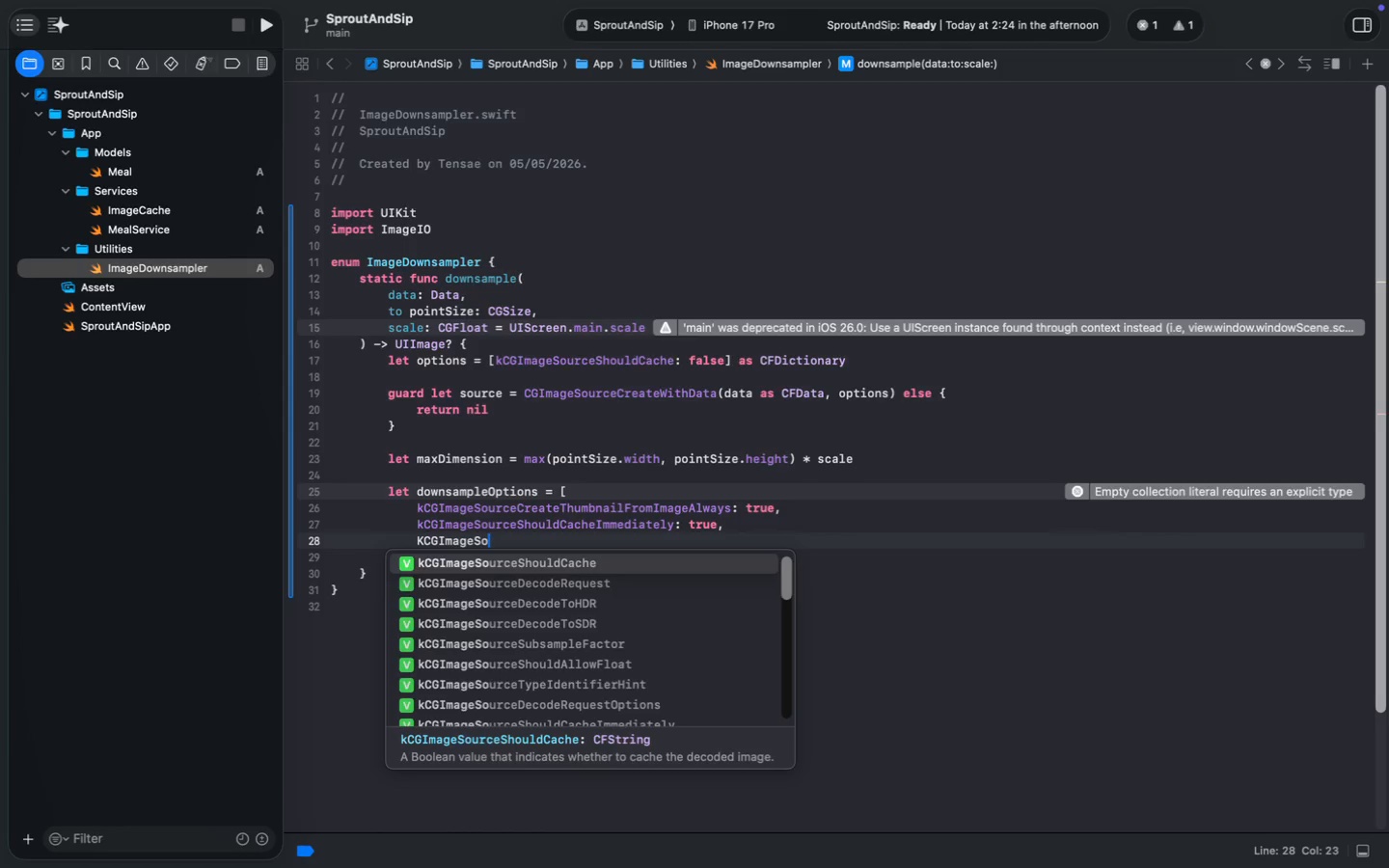 
key(Enter)
 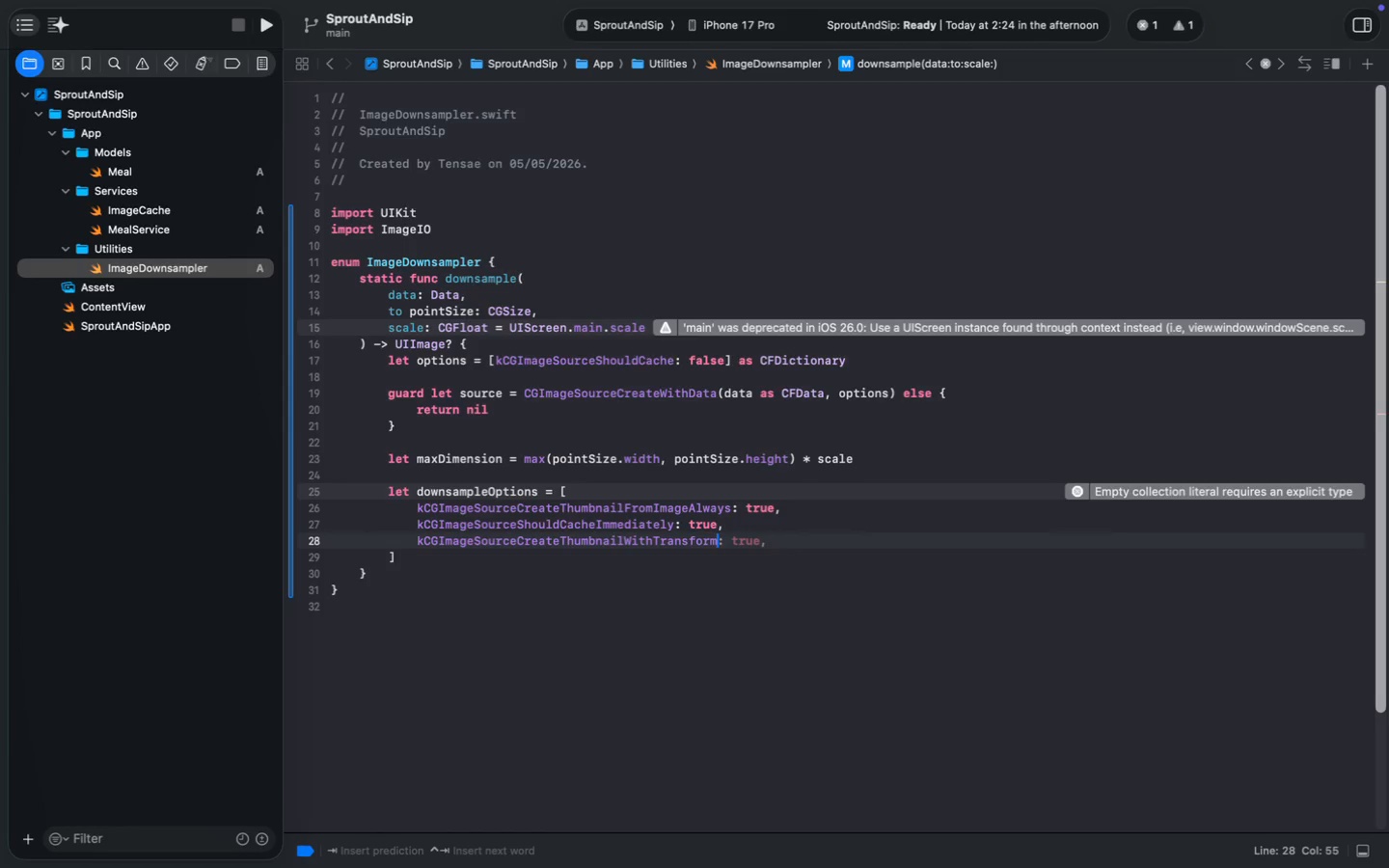 
key(Tab)
 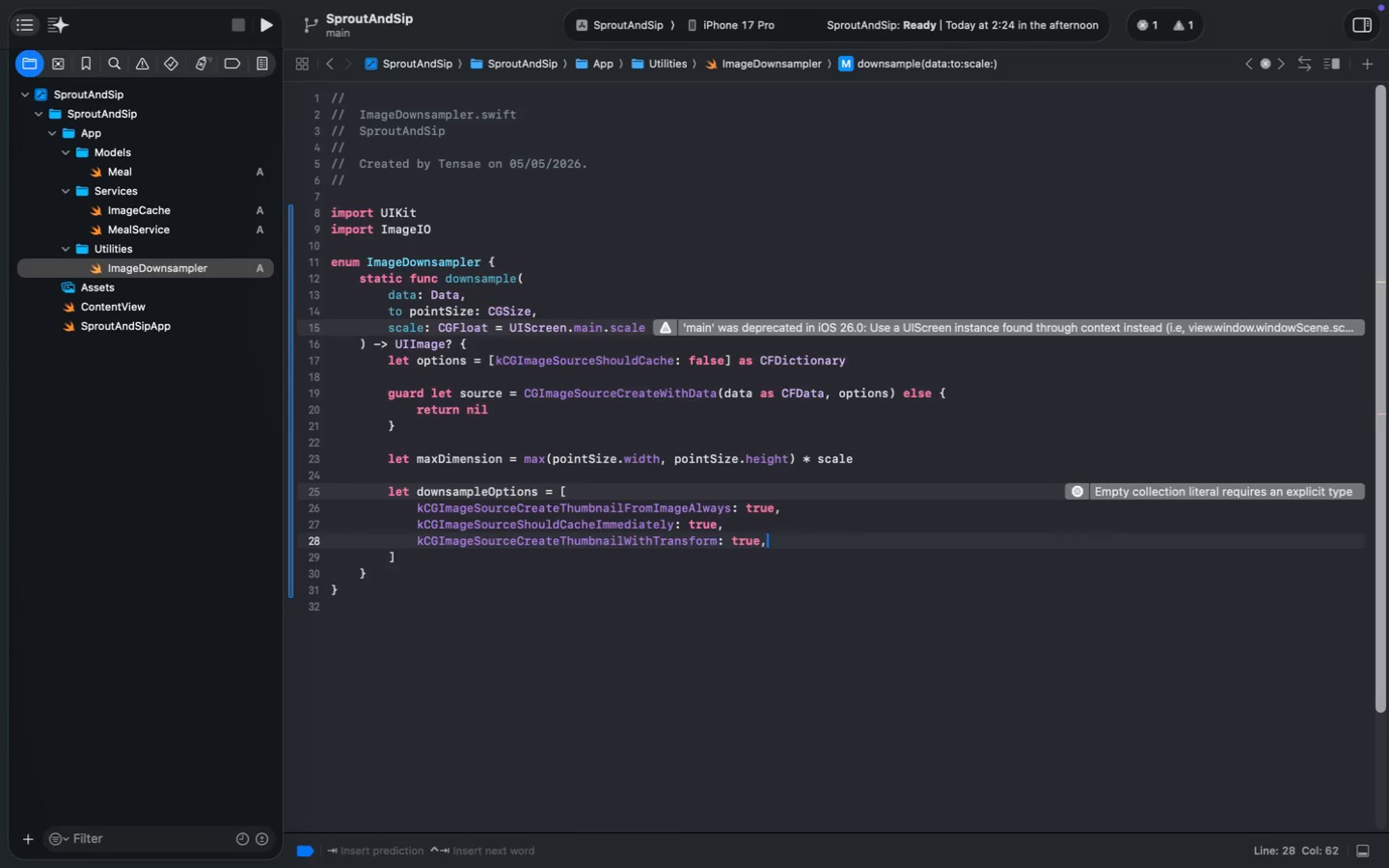 
key(Tab)
 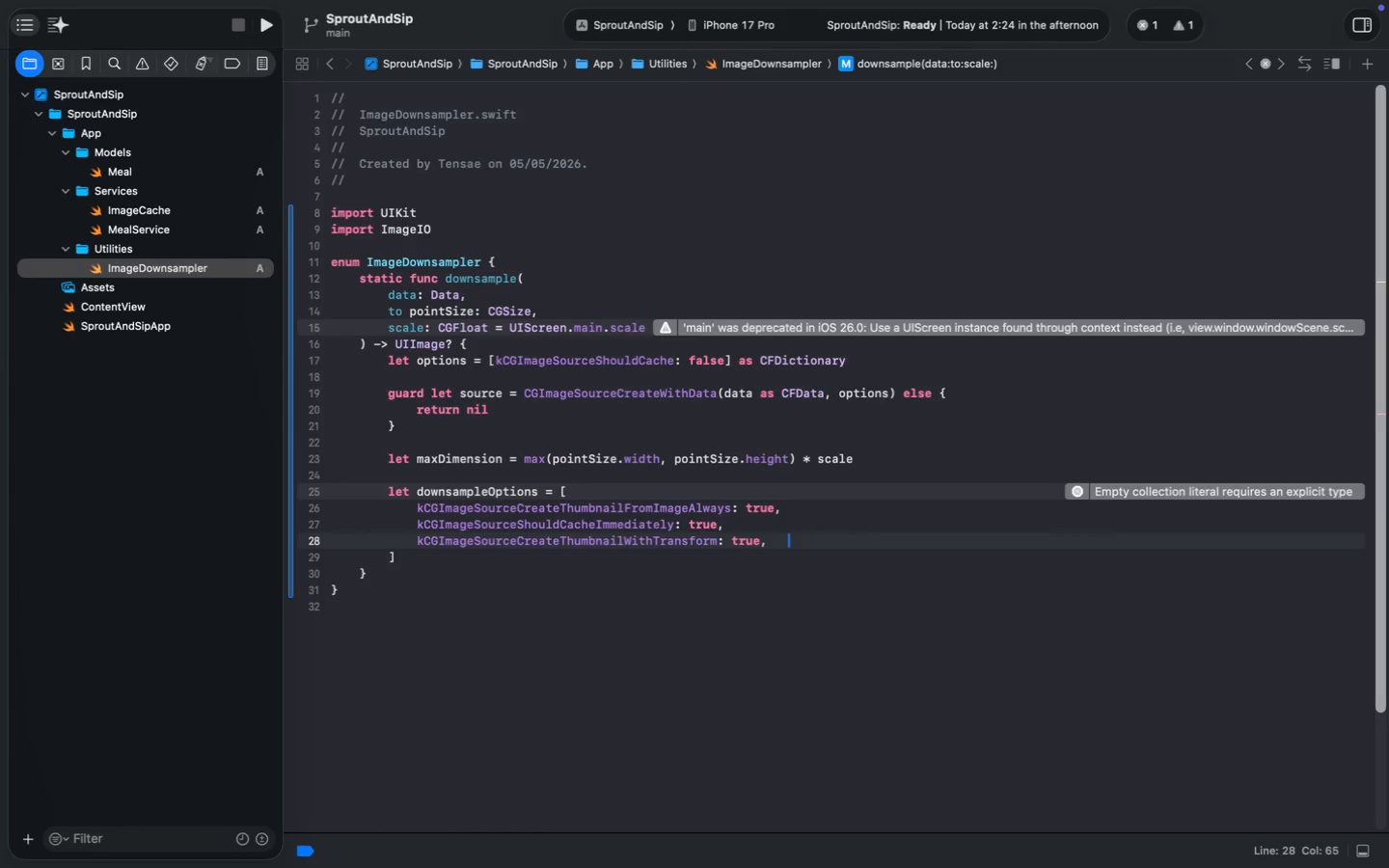 
key(Backspace)
 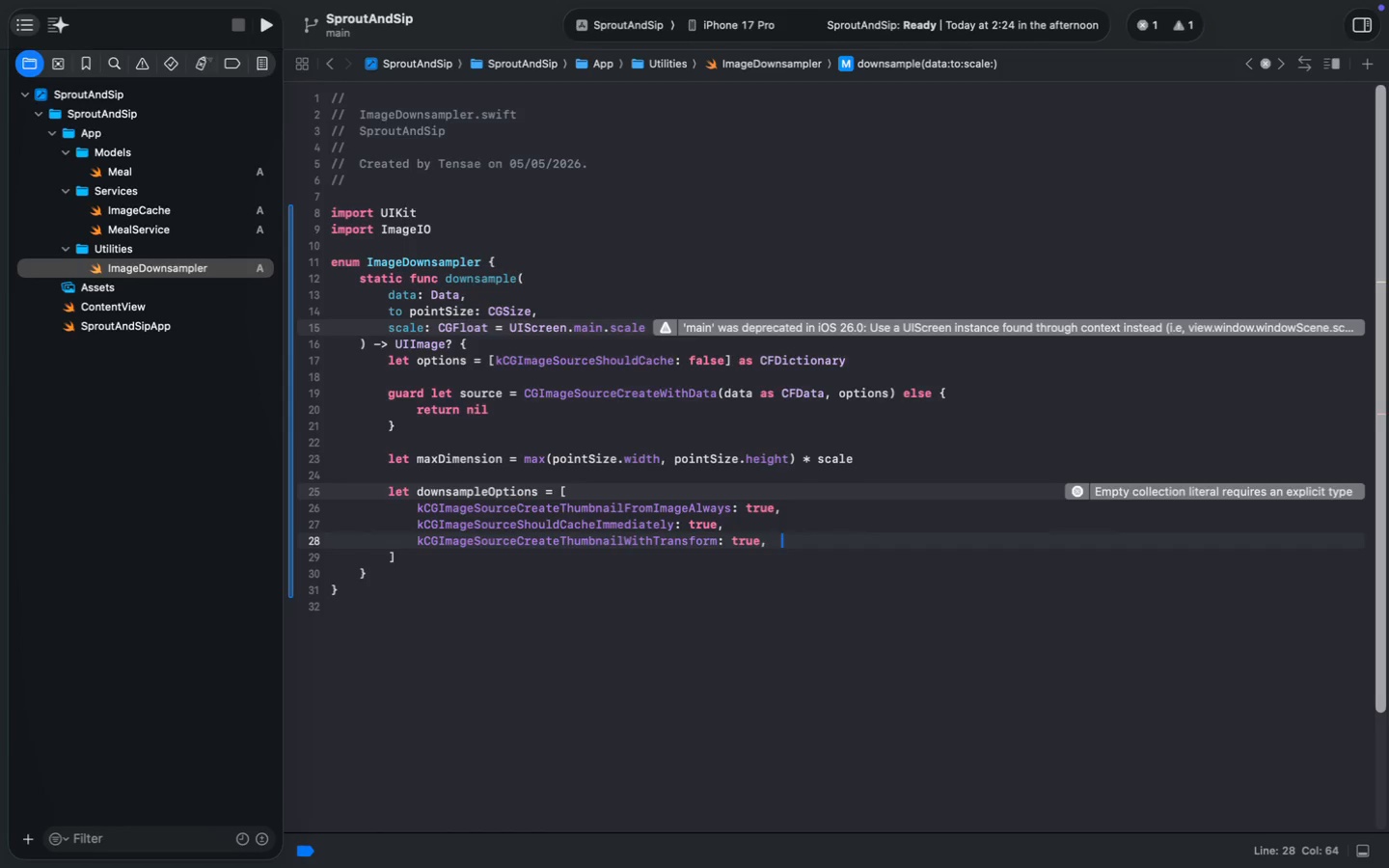 
key(Backspace)
 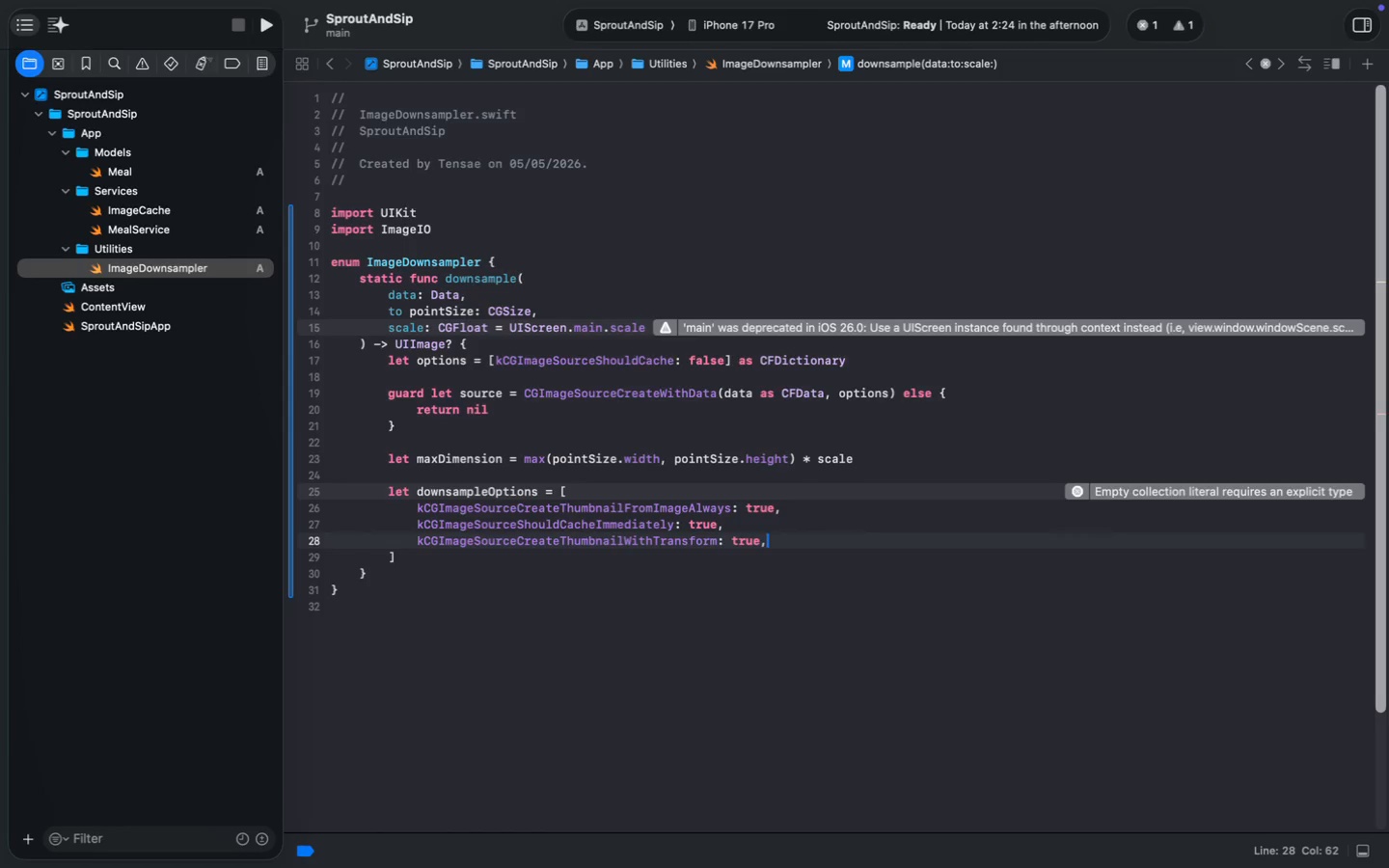 
key(Backspace)
 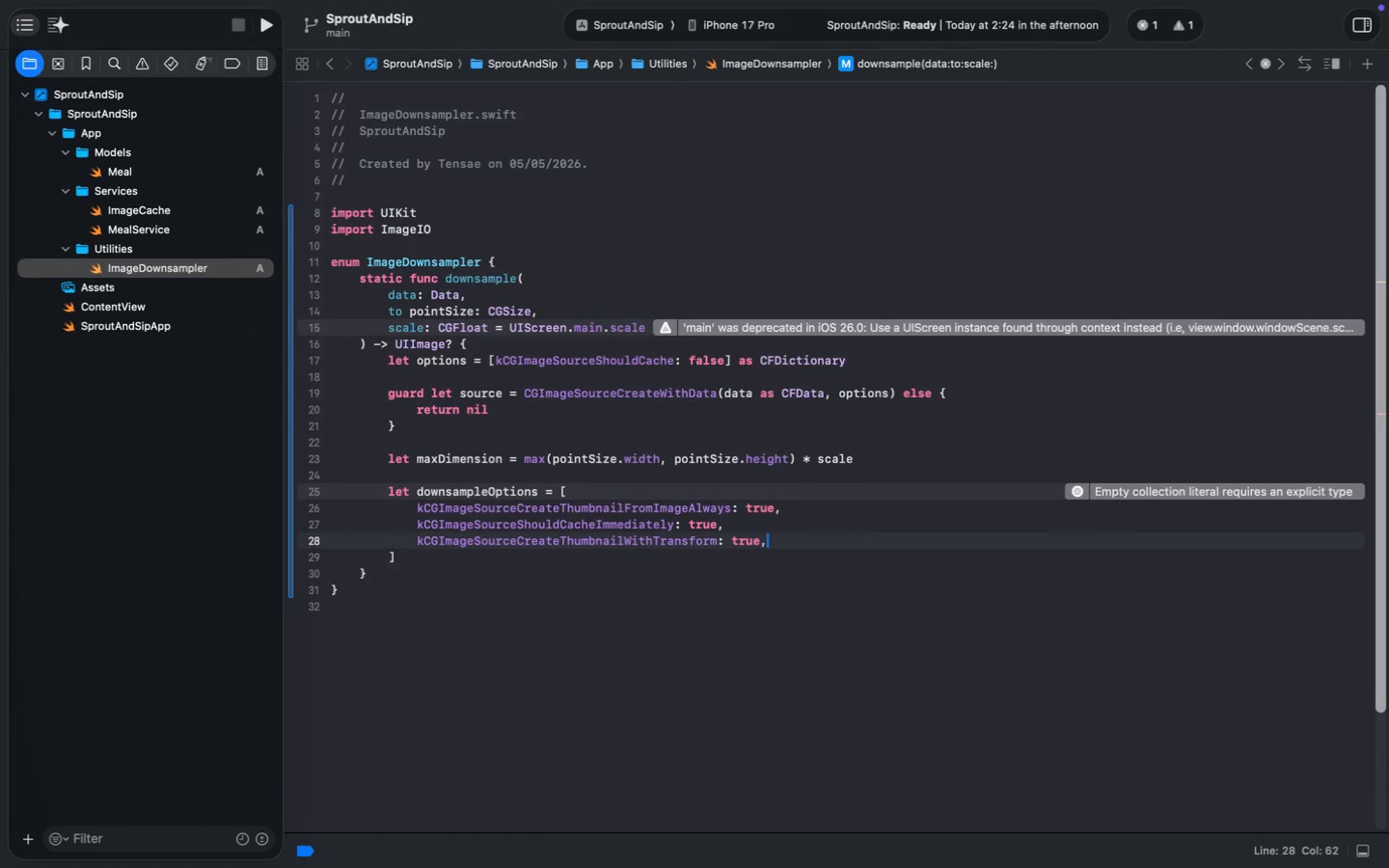 
key(Enter)
 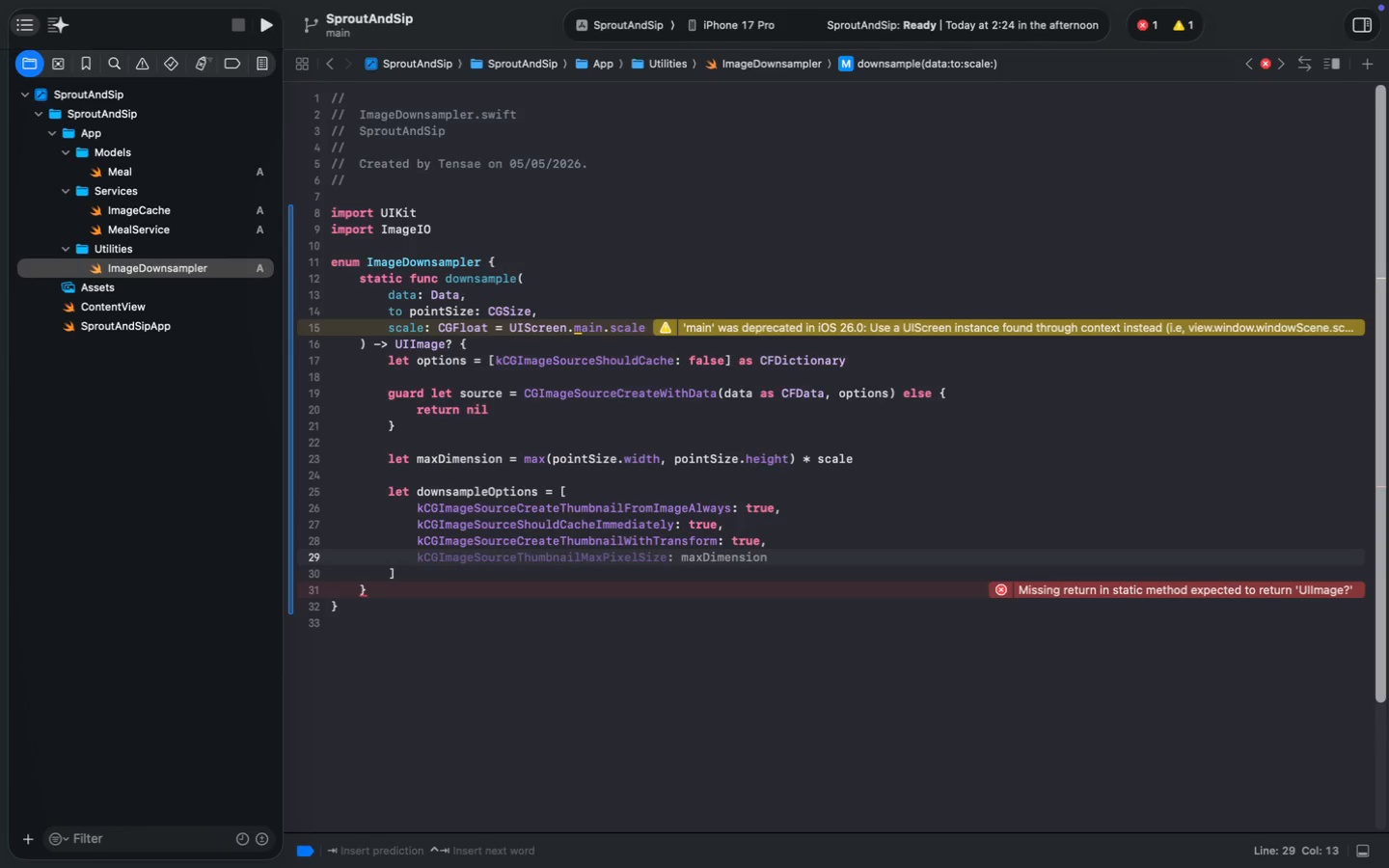 
wait(8.44)
 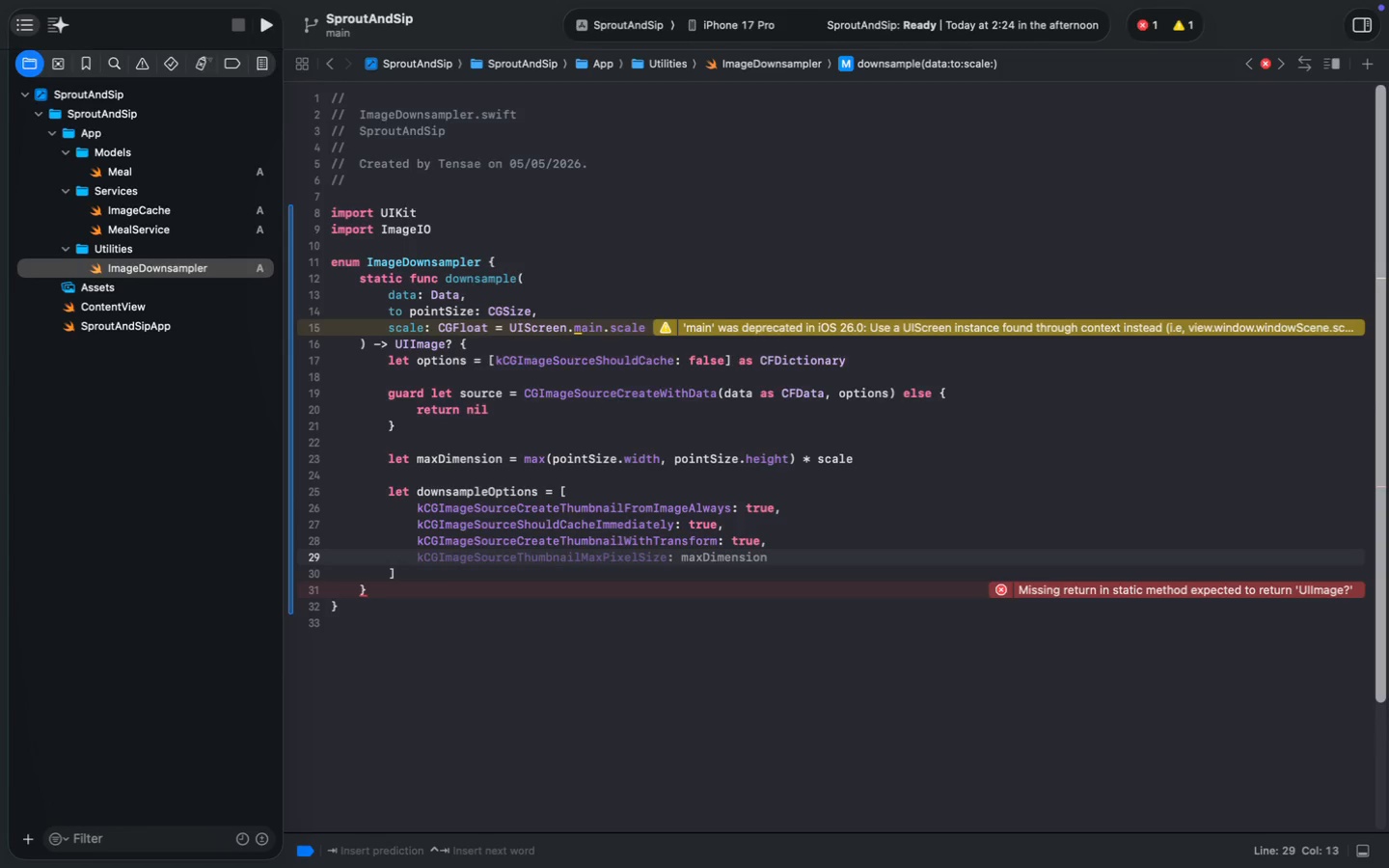 
key(Tab)
 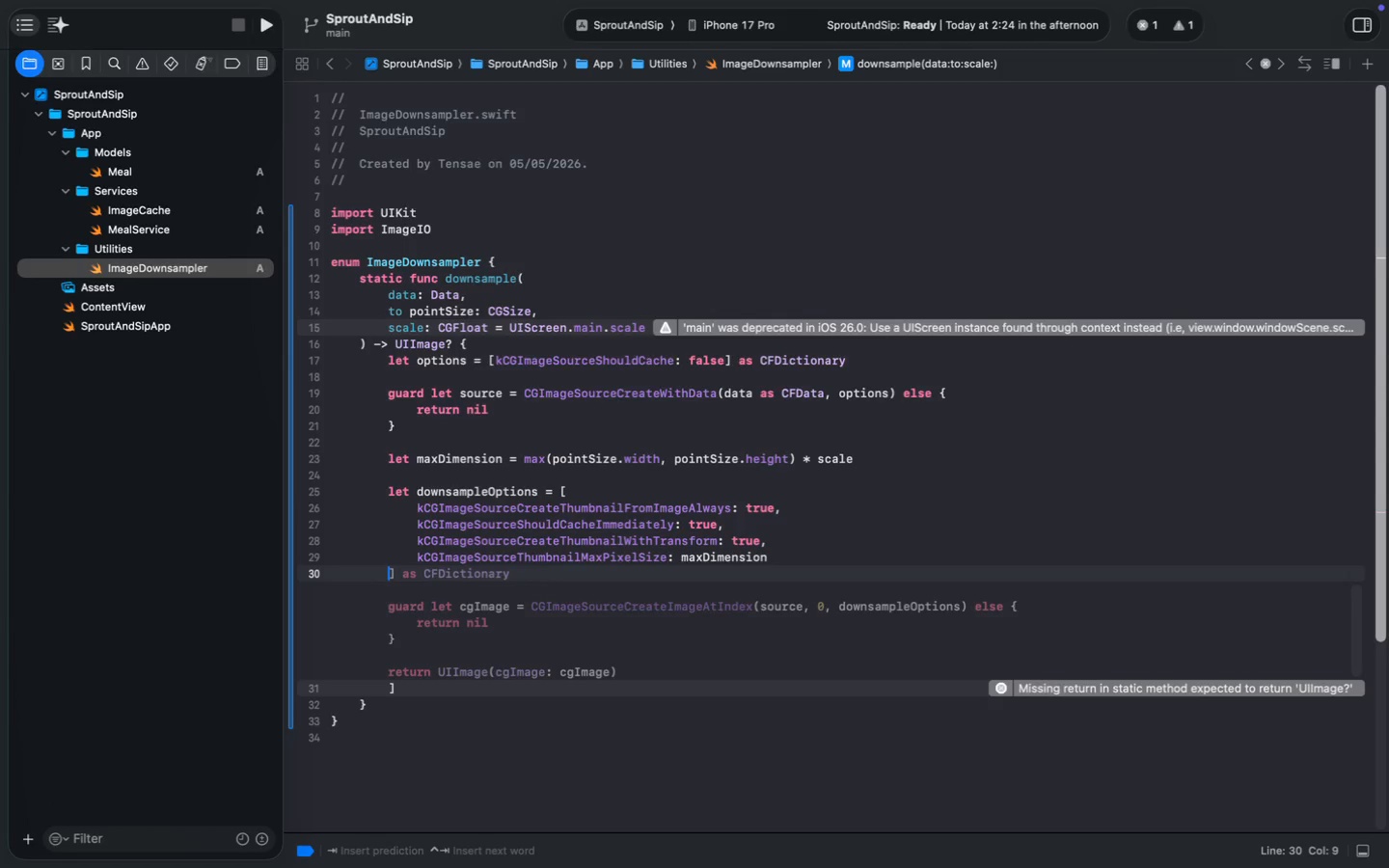 
key(Tab)
 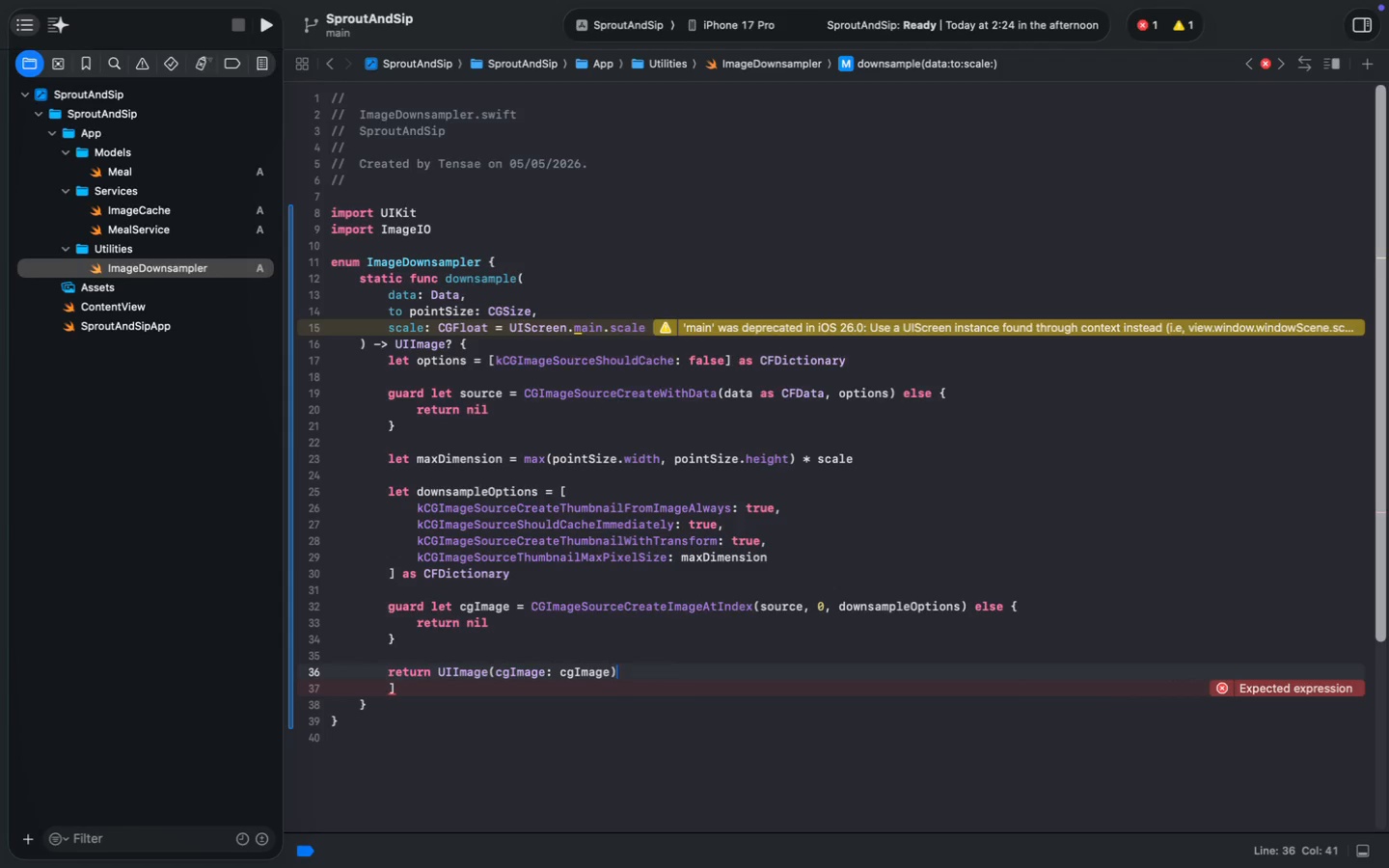 
wait(8.11)
 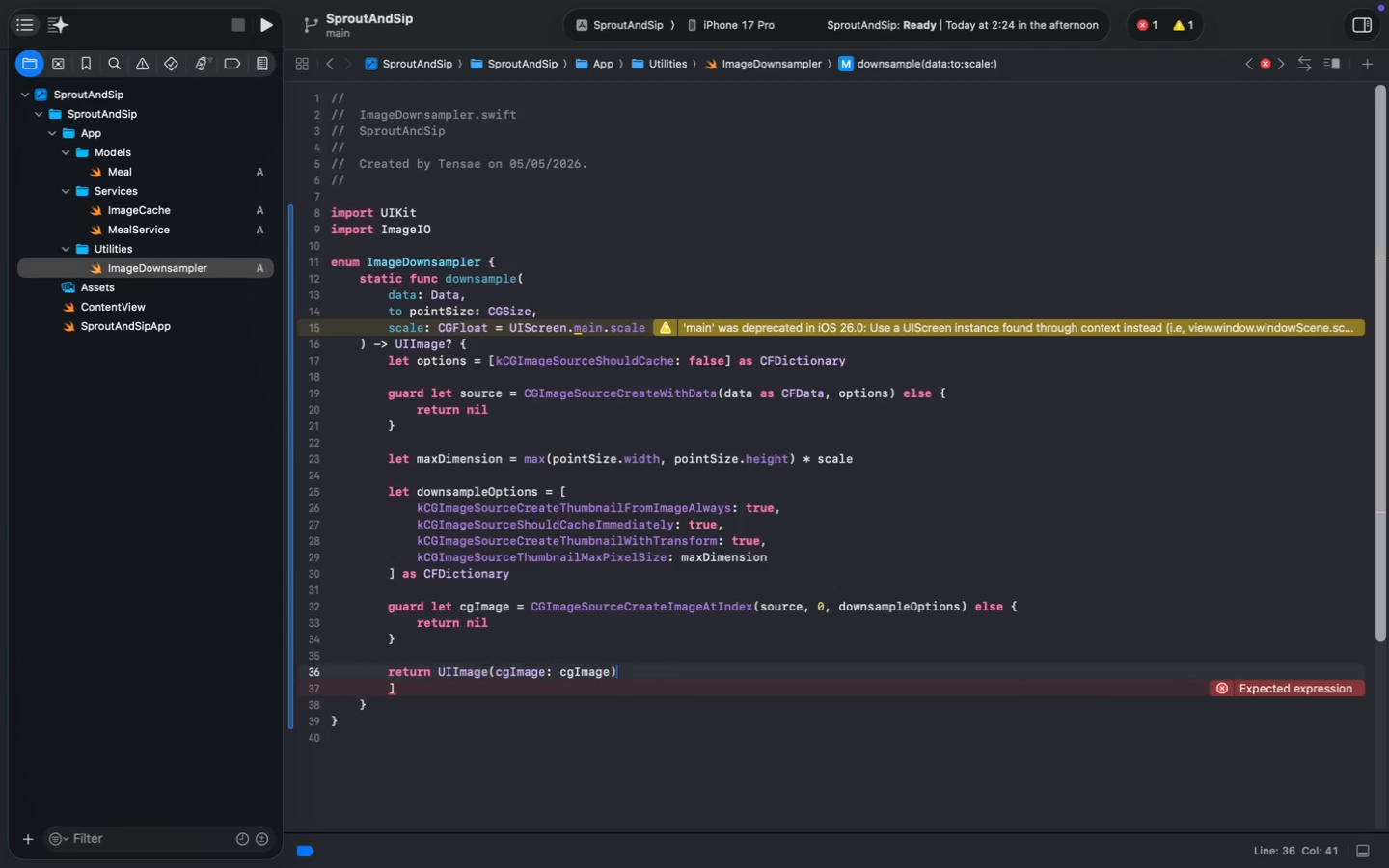 
left_click([481, 605])
 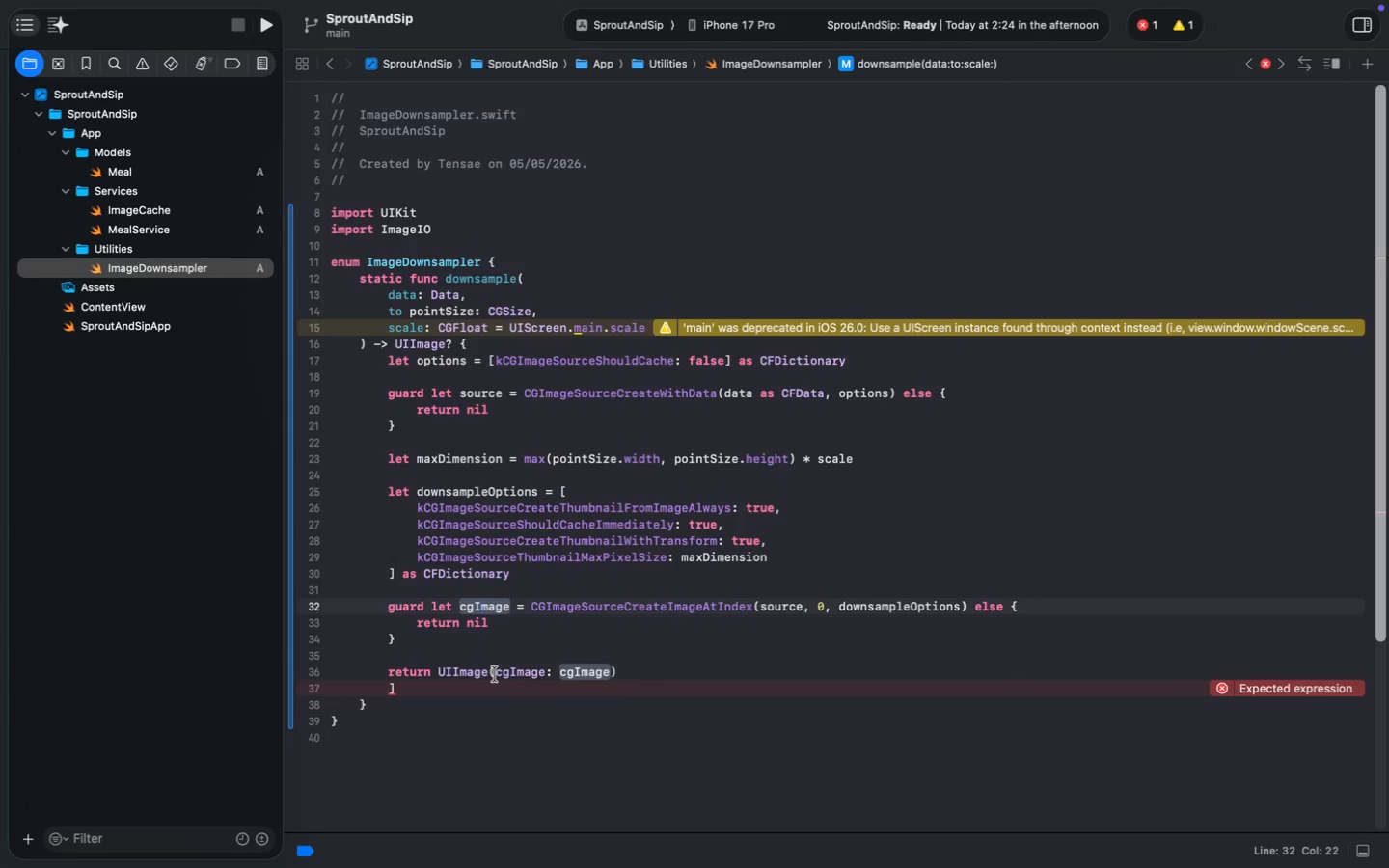 
key(Backspace)
 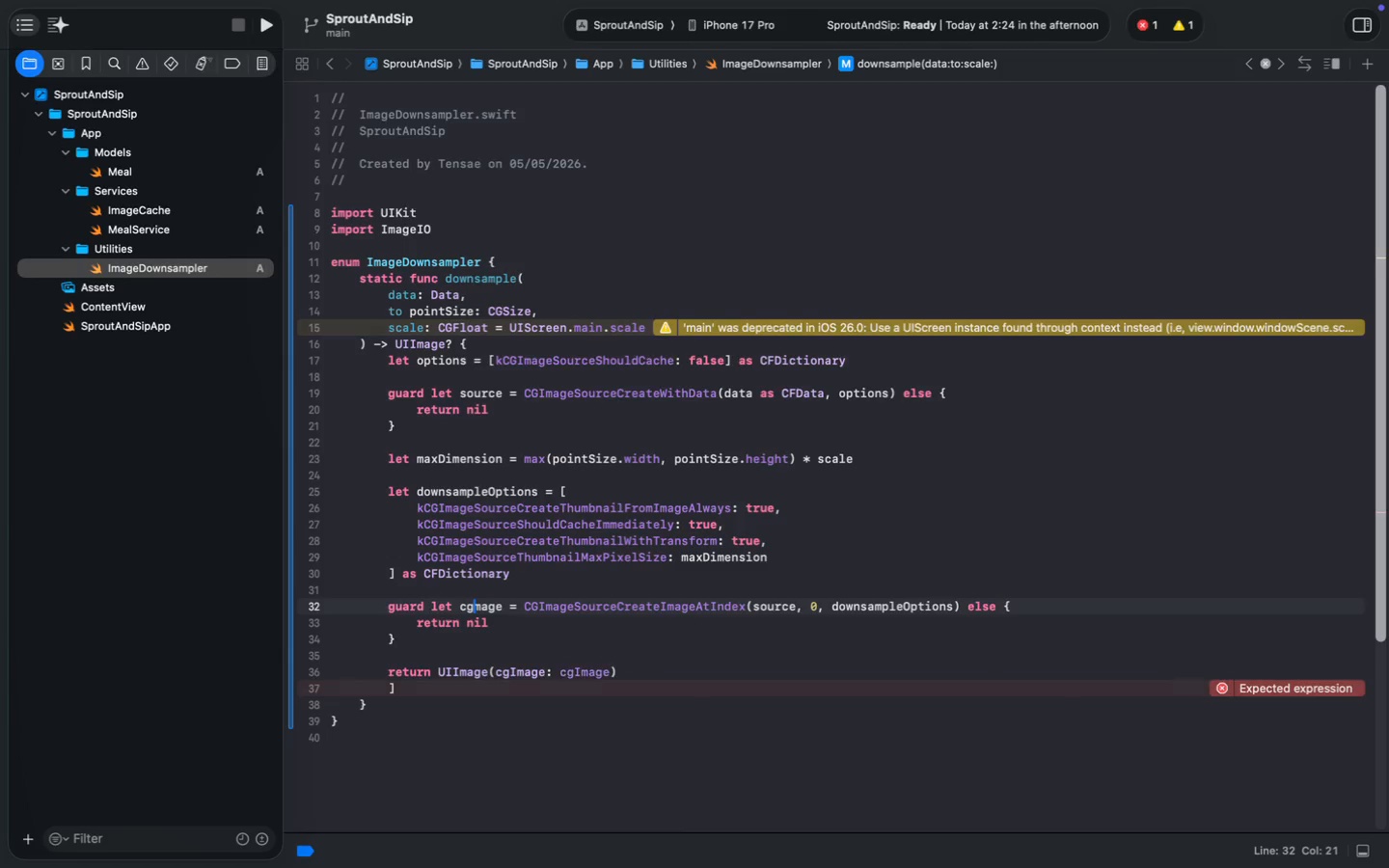 
key(Backspace)
 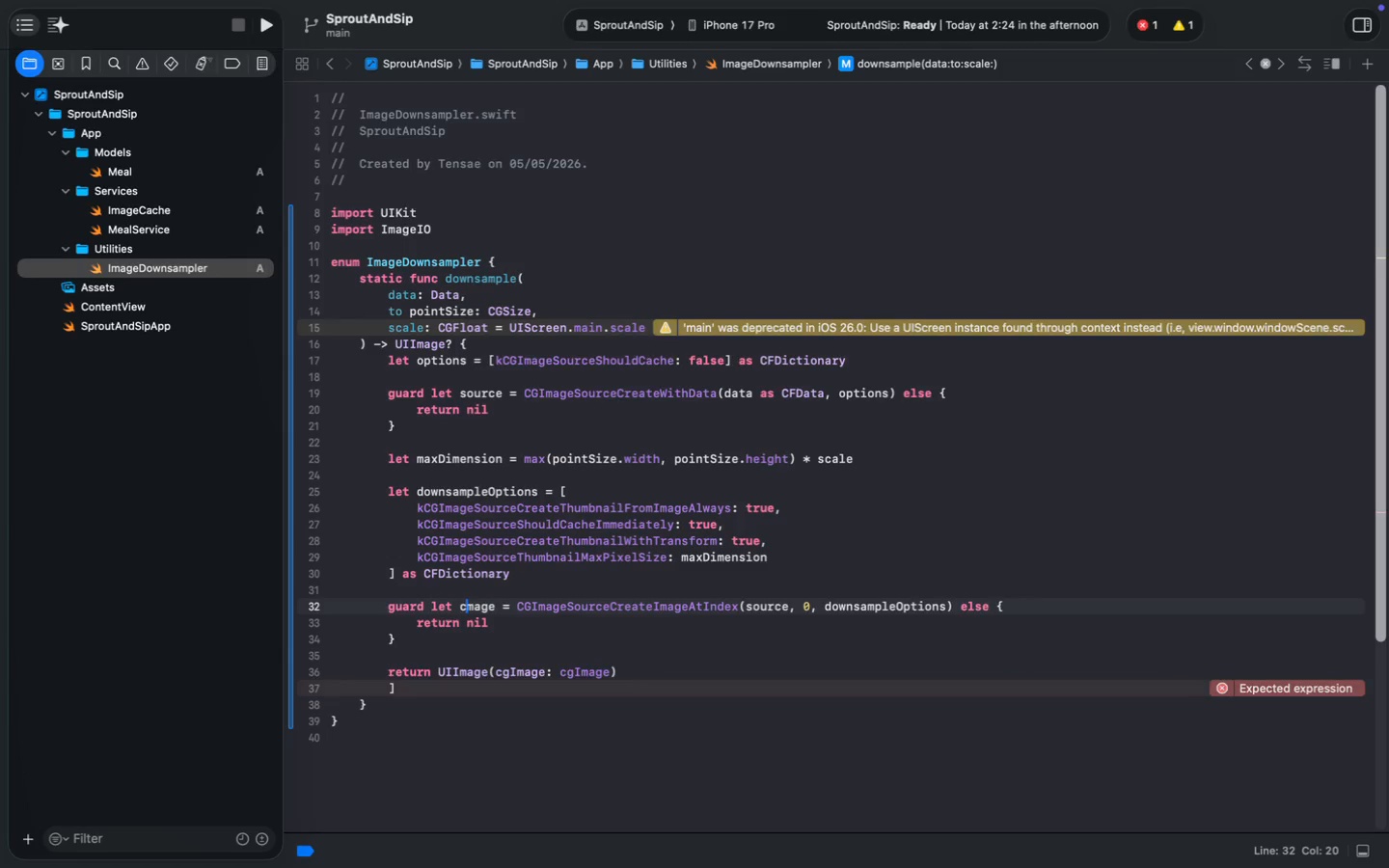 
key(Backspace)
 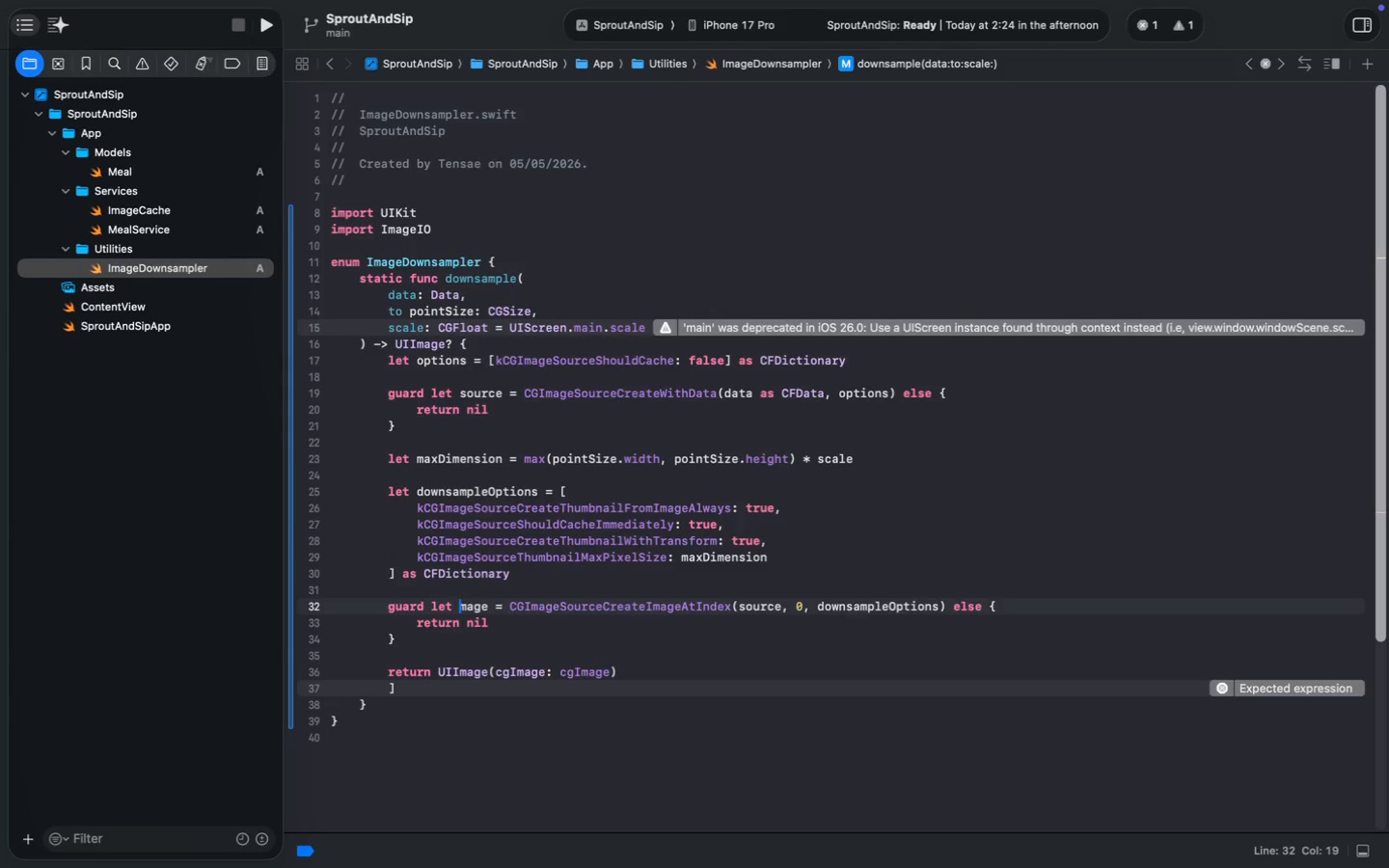 
key(I)
 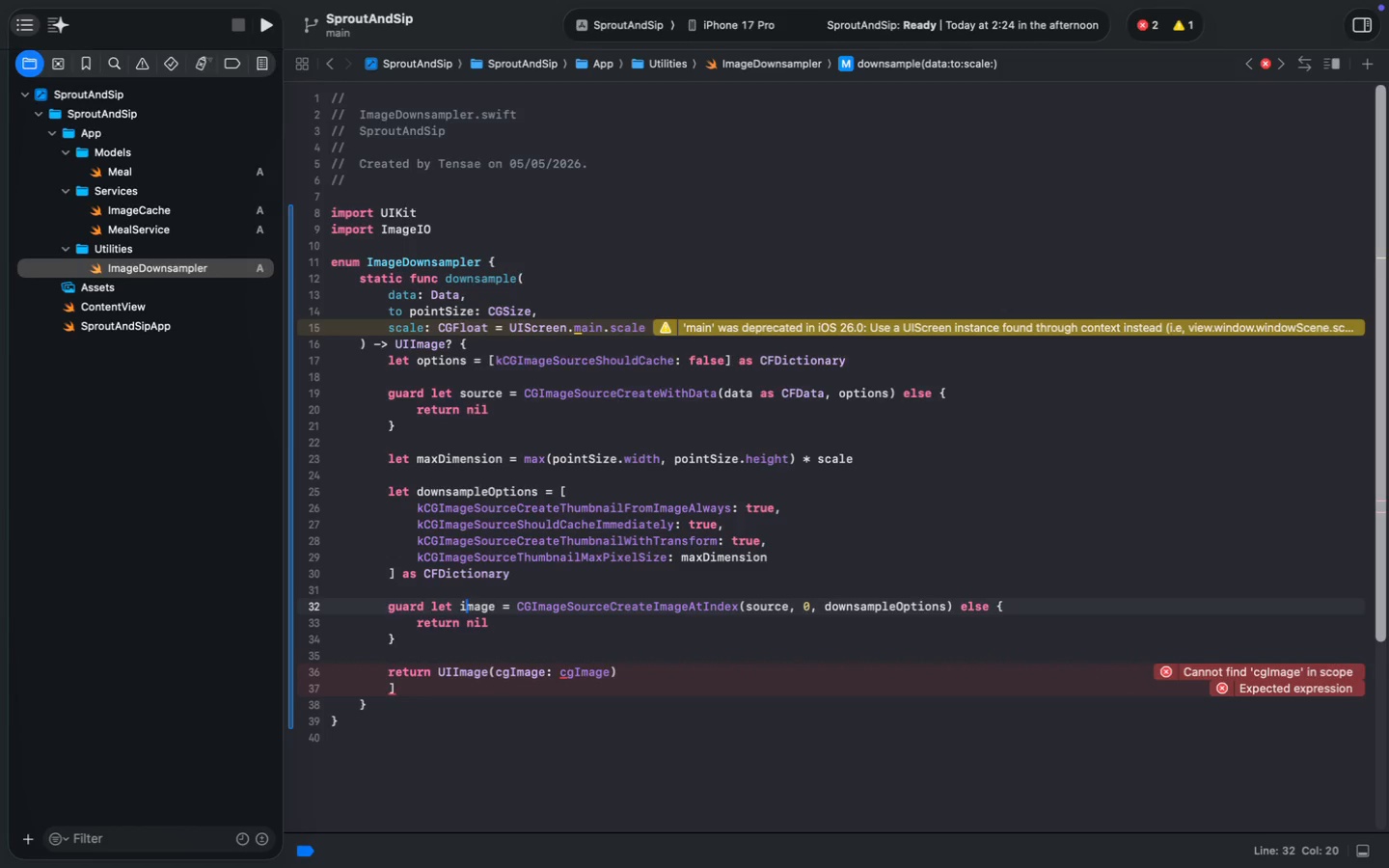 
wait(13.8)
 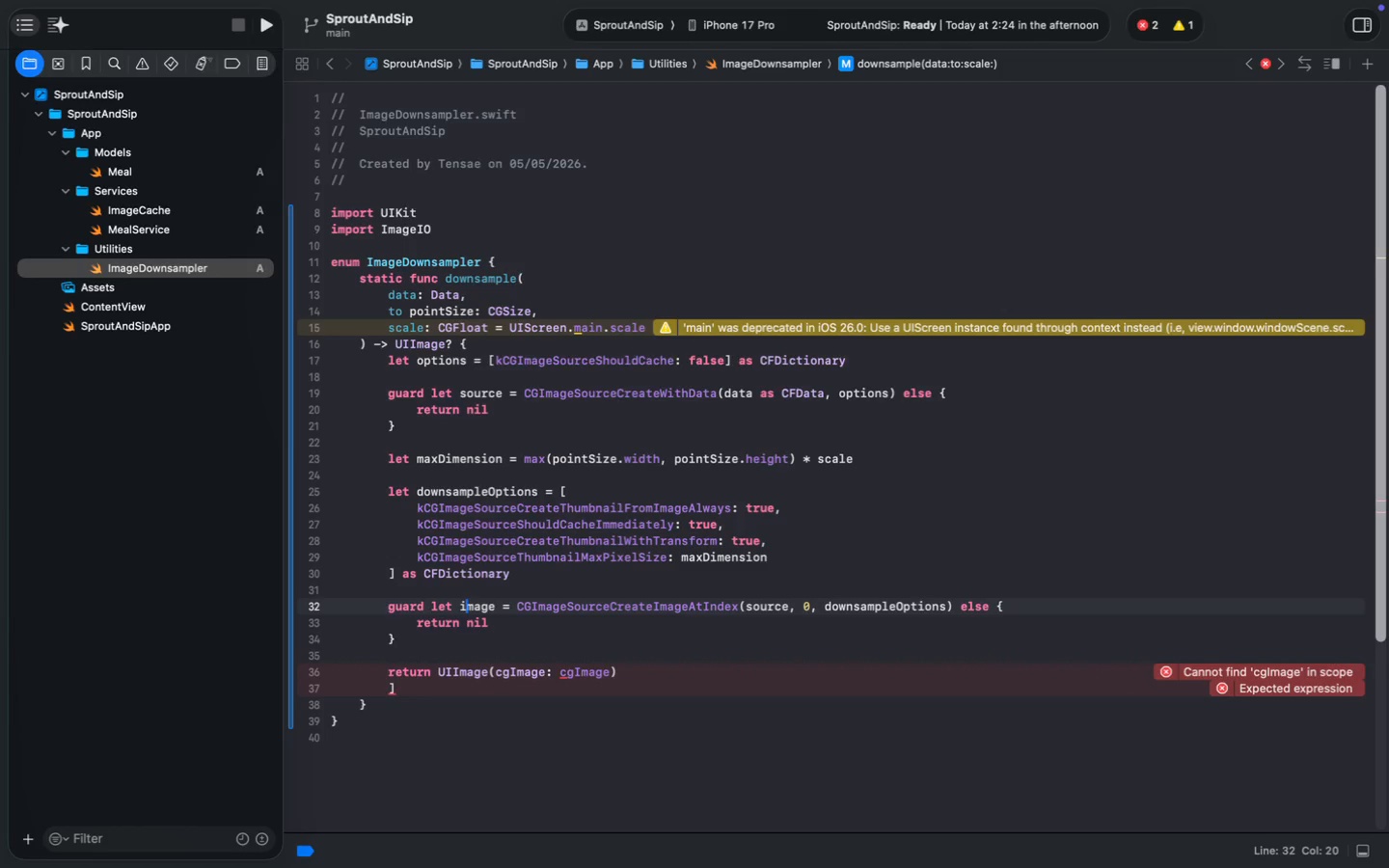 
left_click([573, 672])
 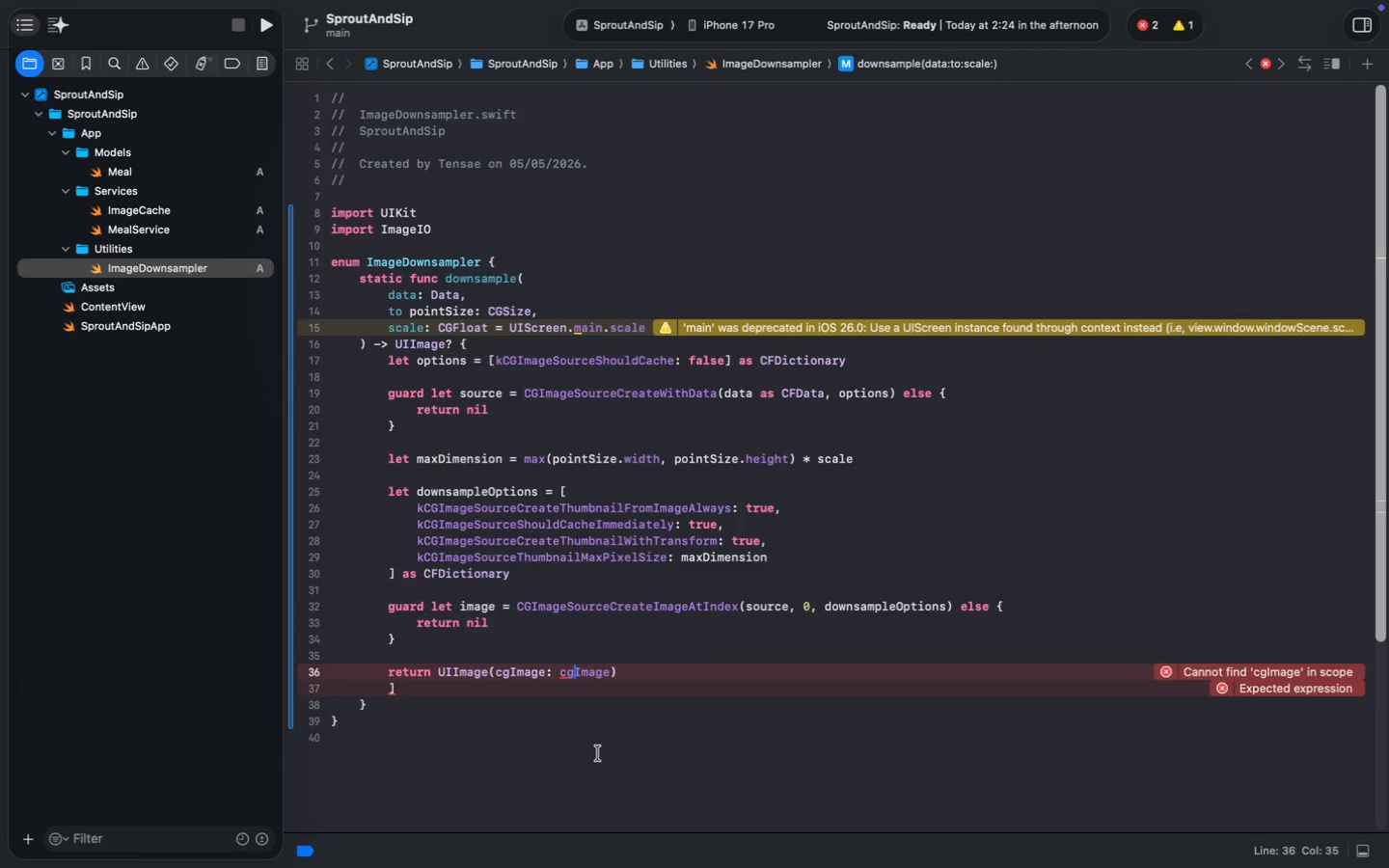 
key(ArrowRight)
 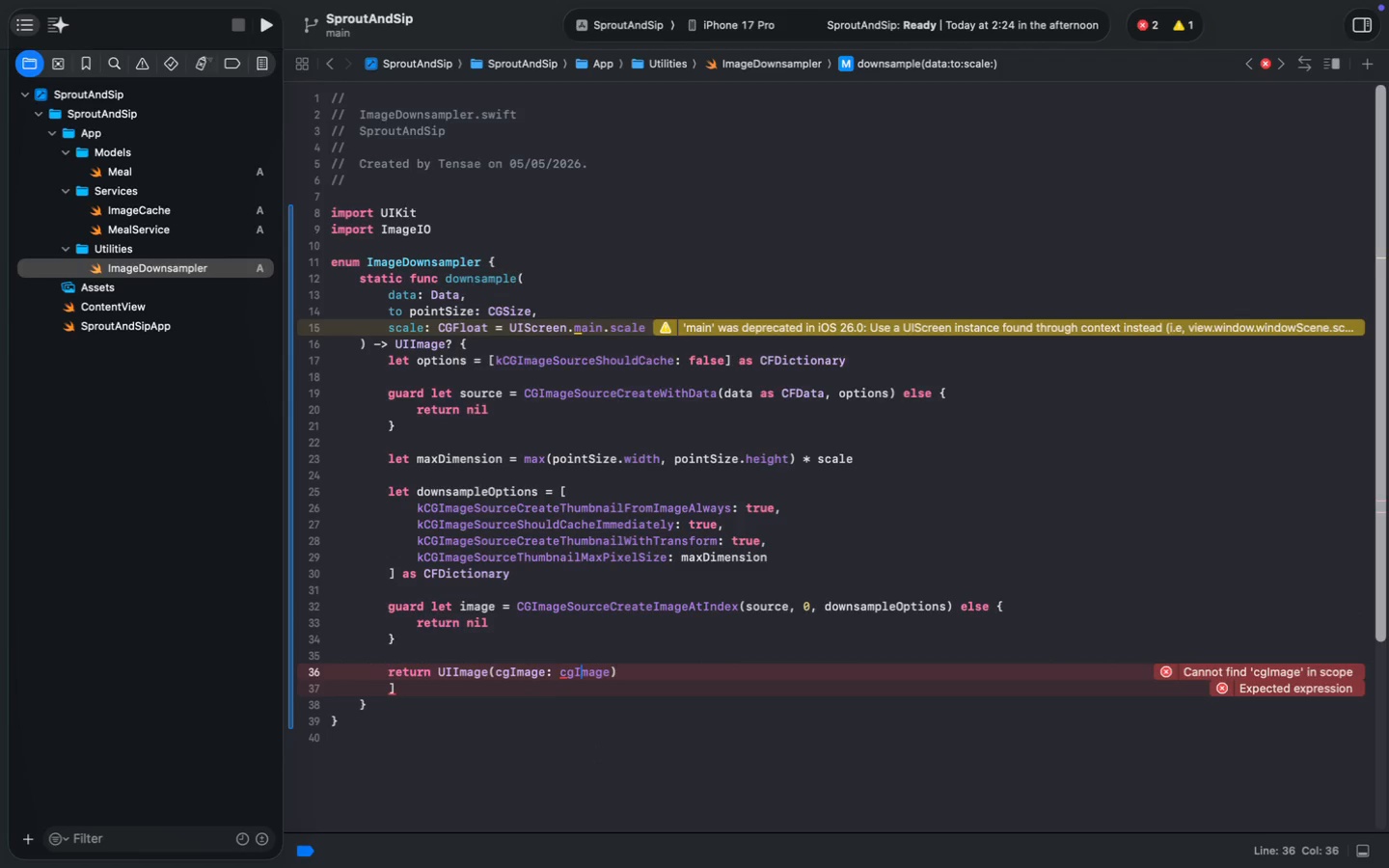 
key(Backspace)
 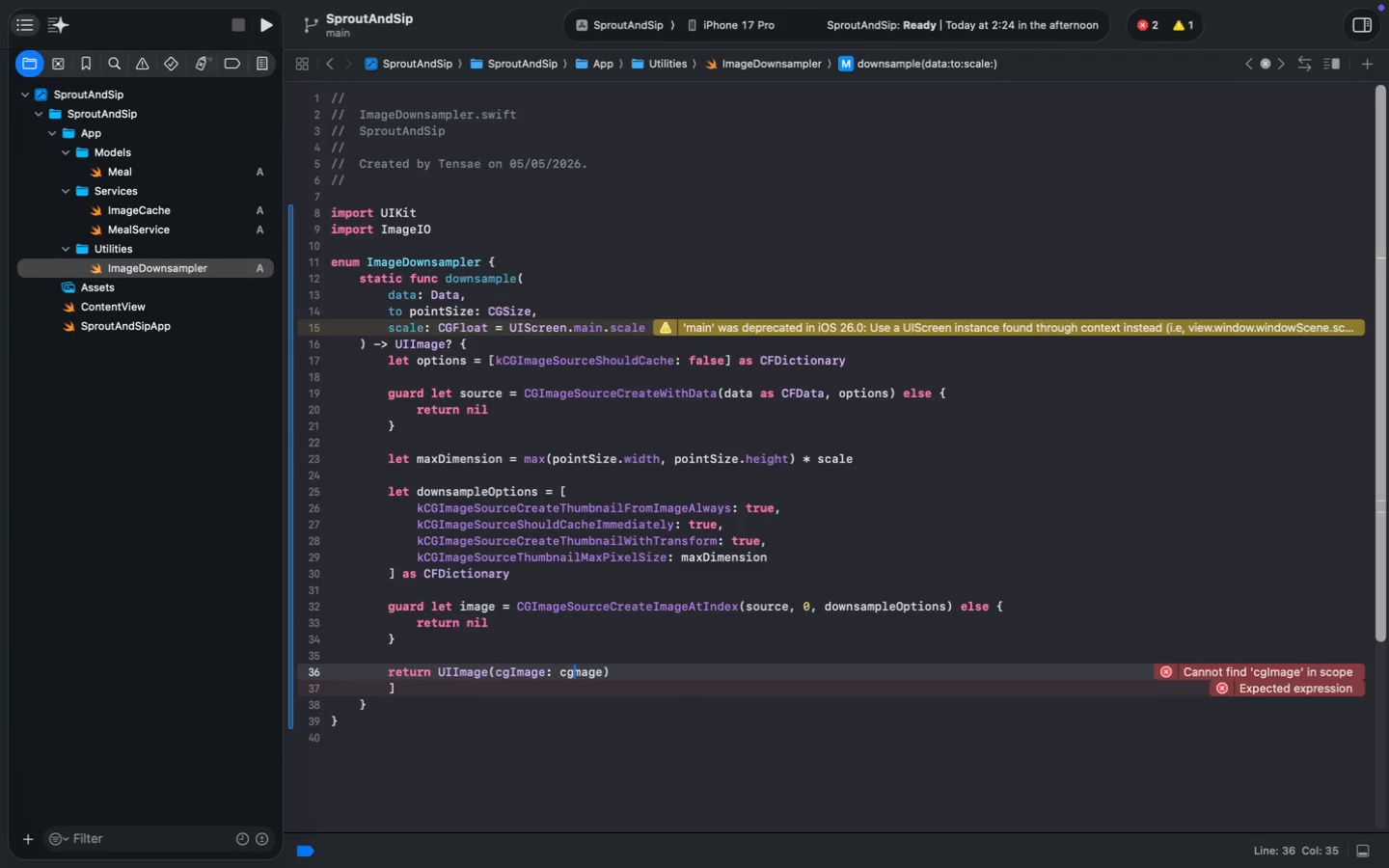 
key(Backspace)
 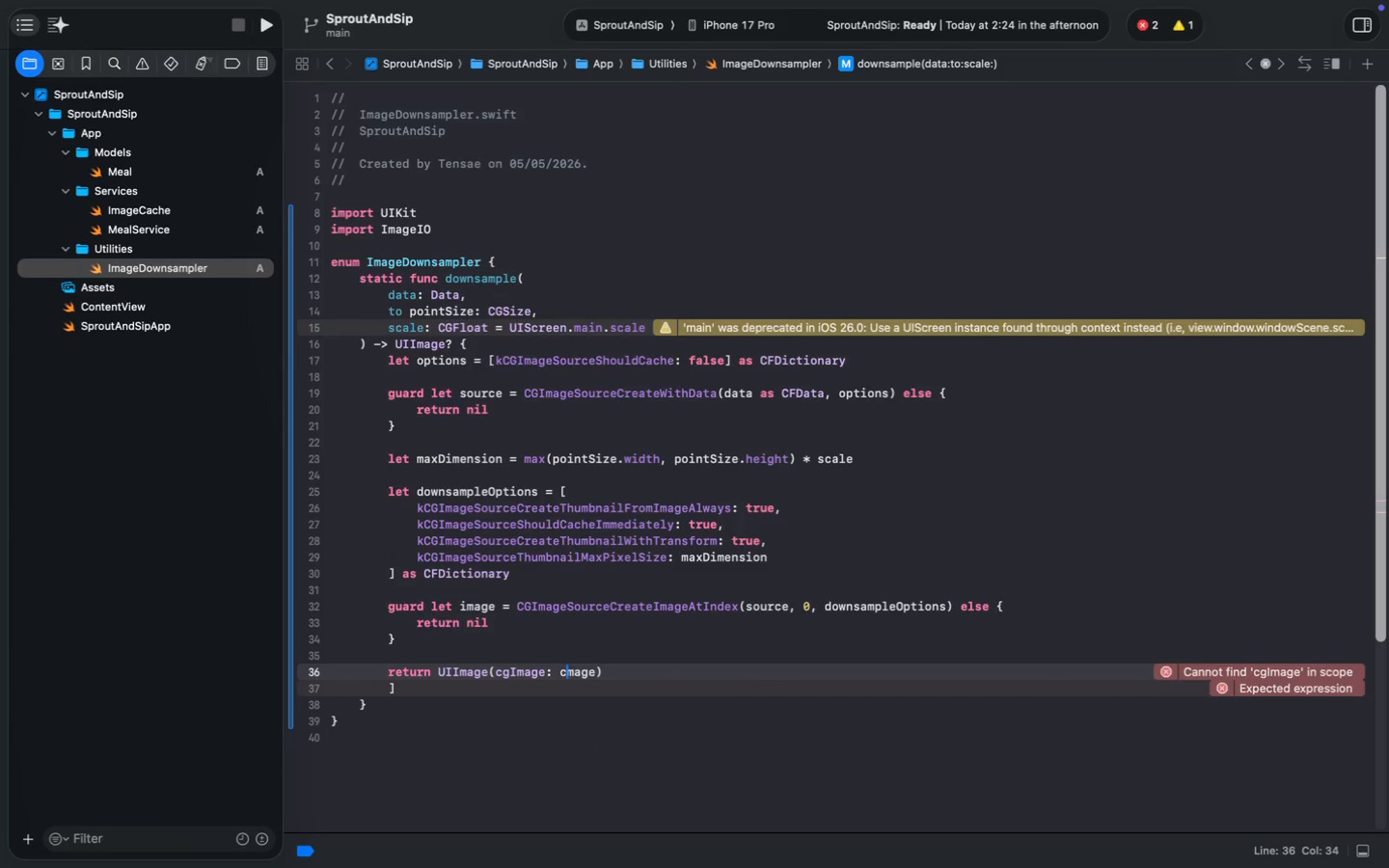 
key(Backspace)
 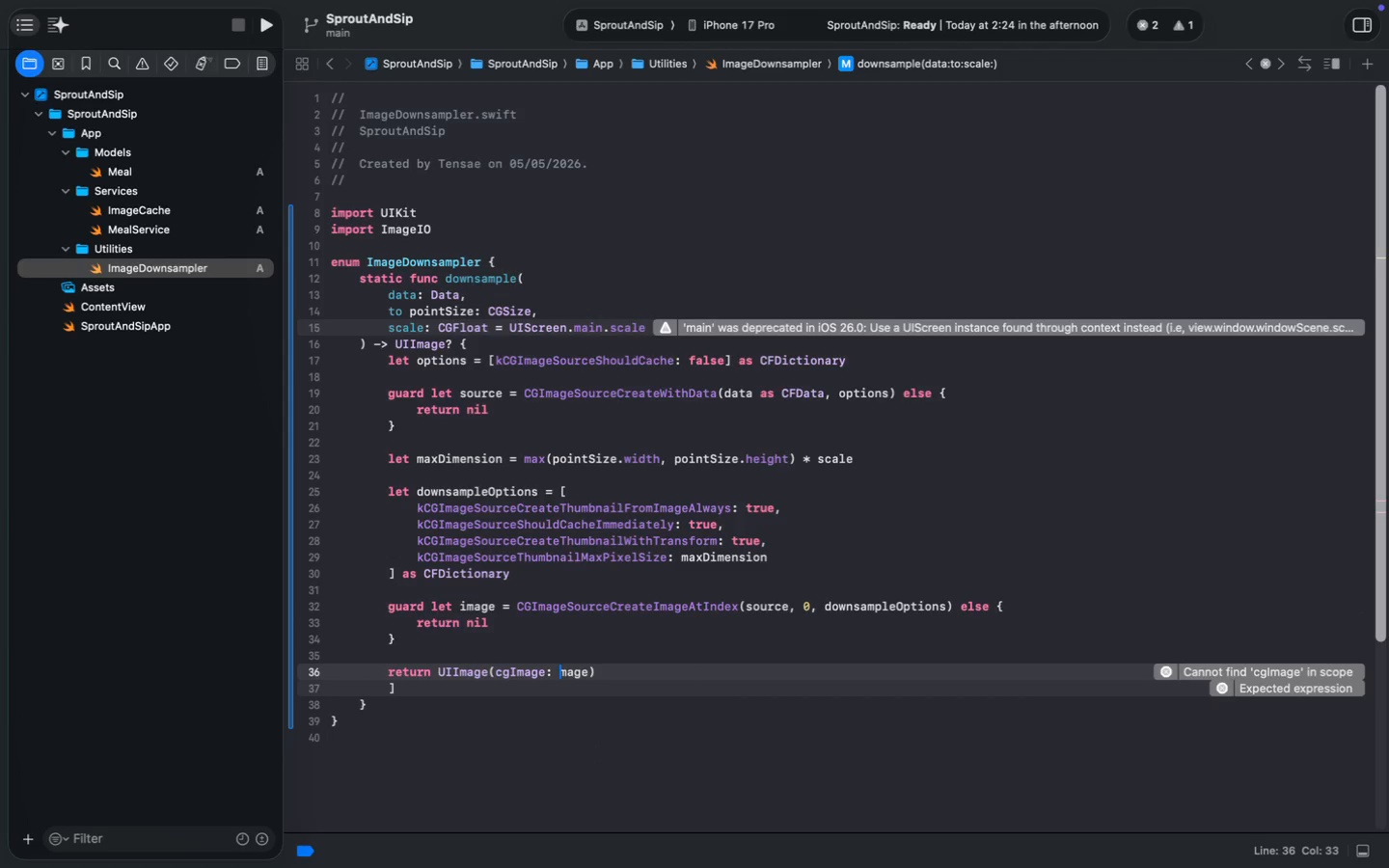 
key(I)
 